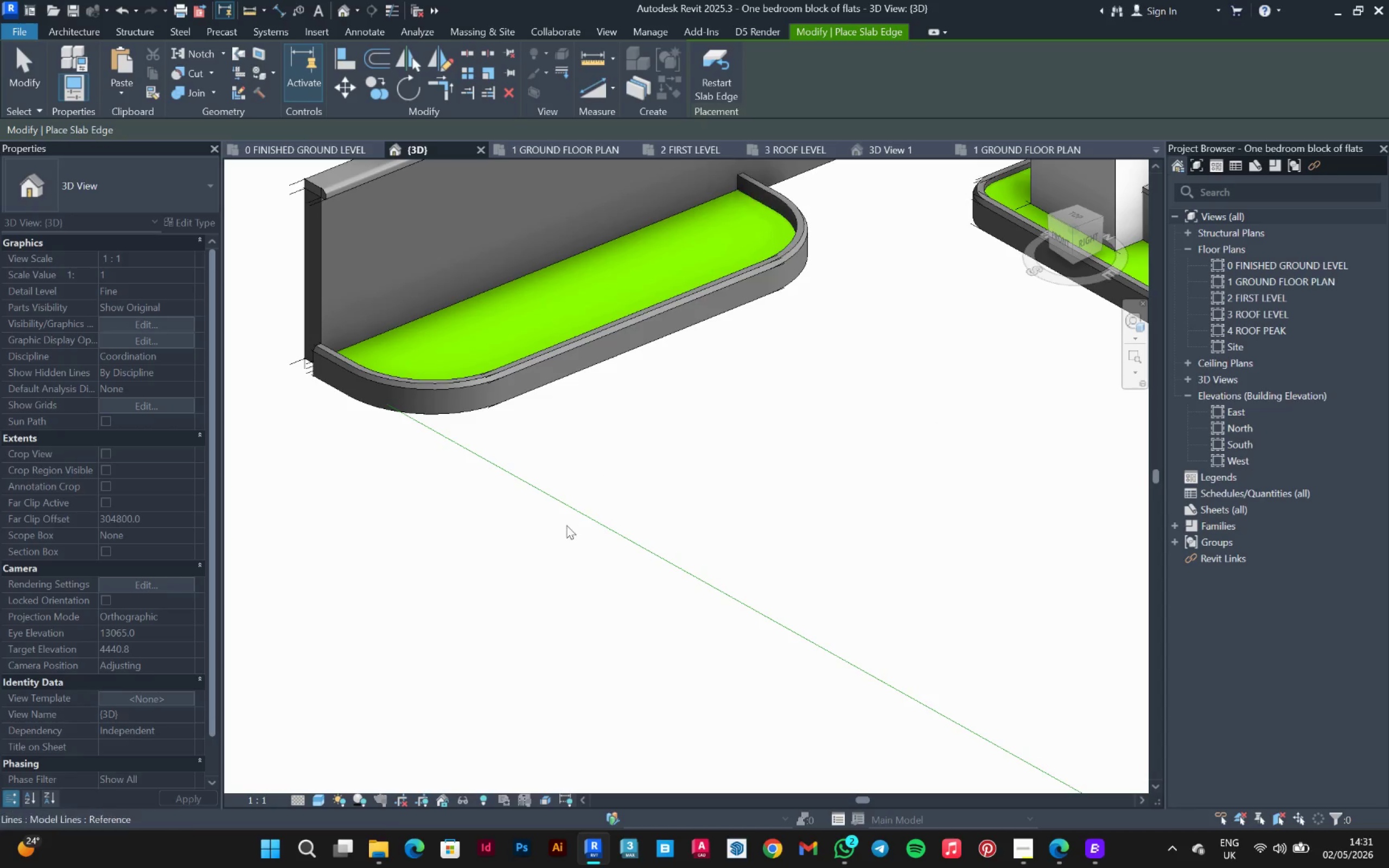 
hold_key(key=ShiftLeft, duration=0.98)
 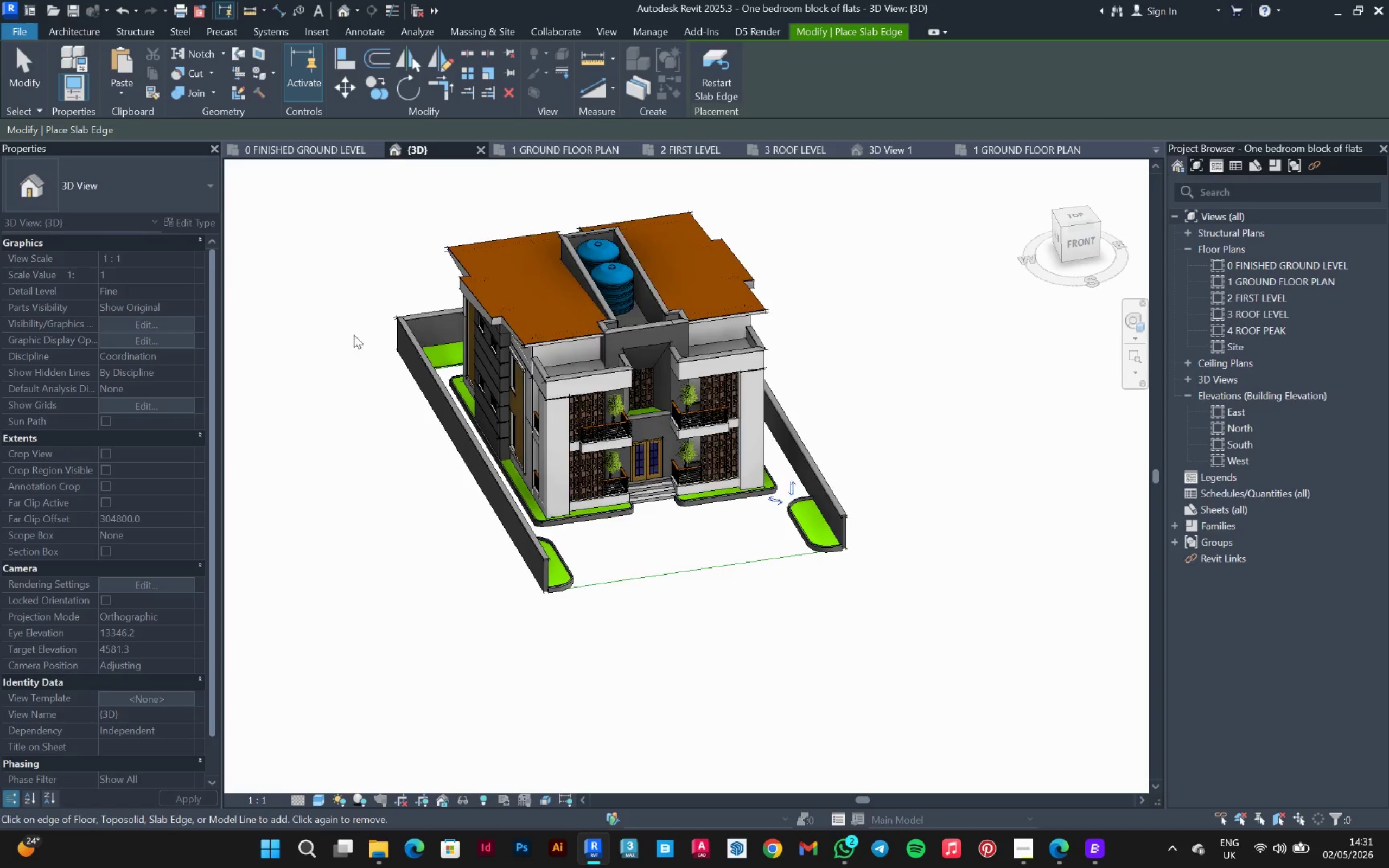 
scroll: coordinate [565, 534], scroll_direction: down, amount: 12.0
 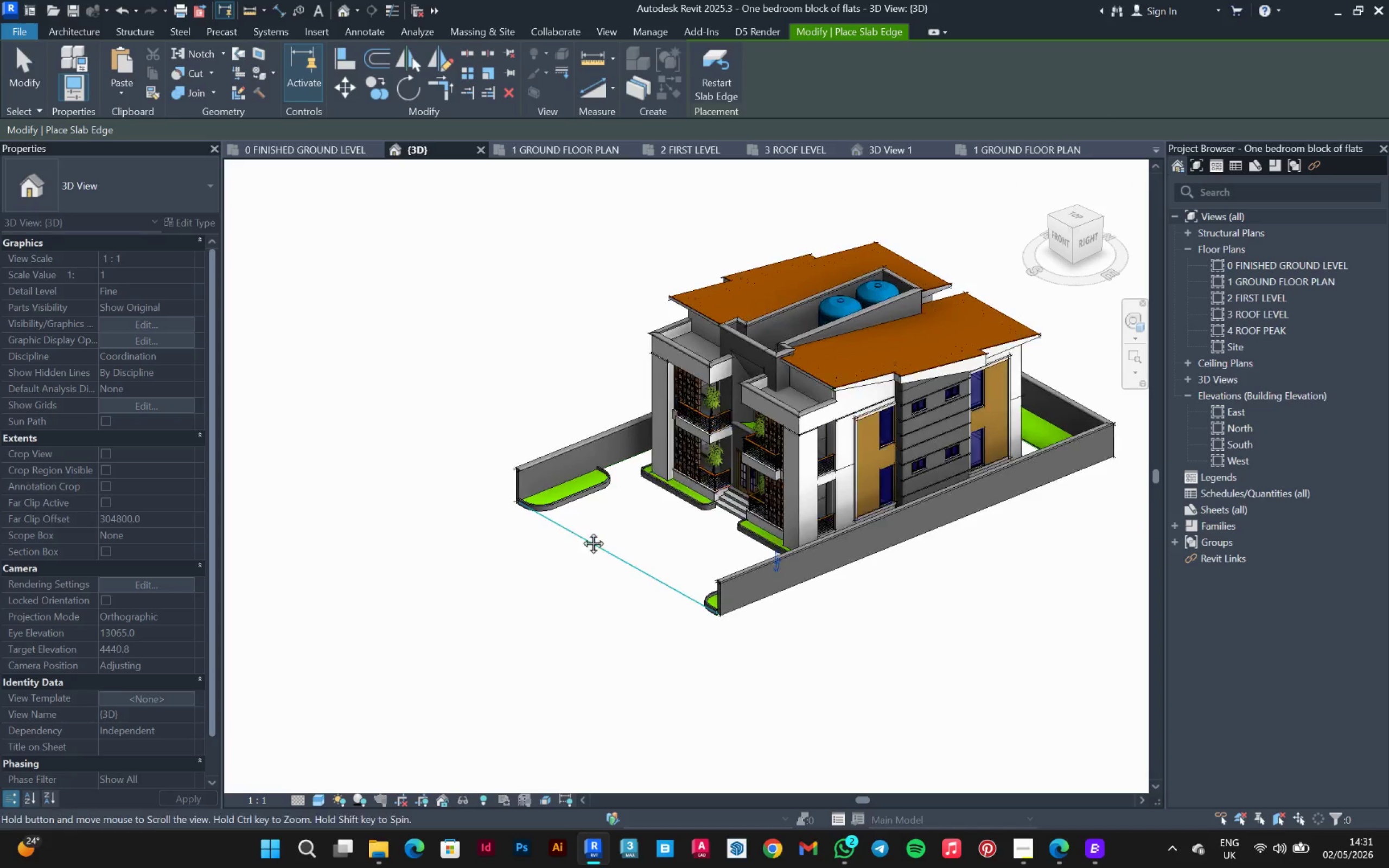 
scroll: coordinate [478, 371], scroll_direction: up, amount: 12.0
 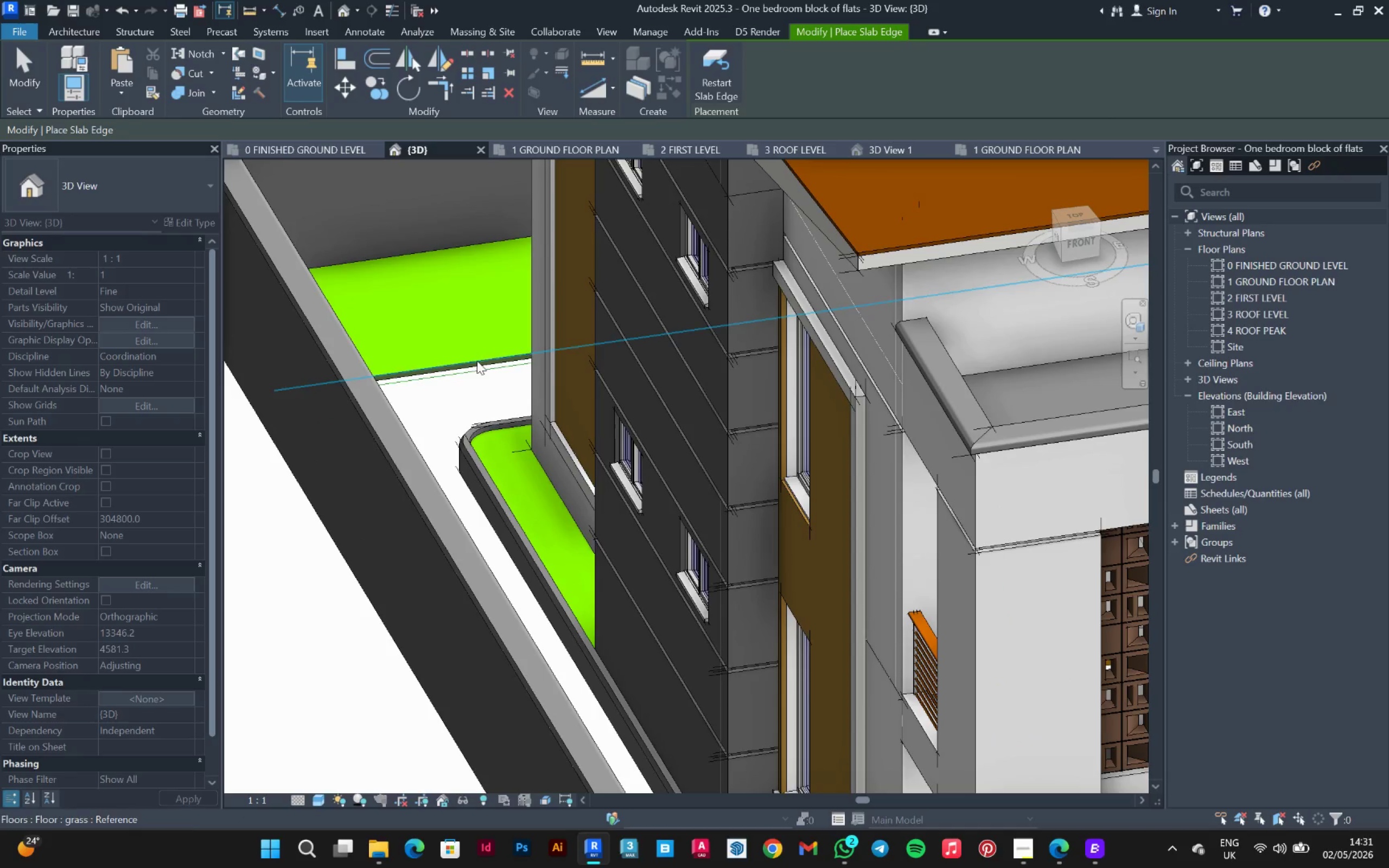 
left_click([477, 361])
 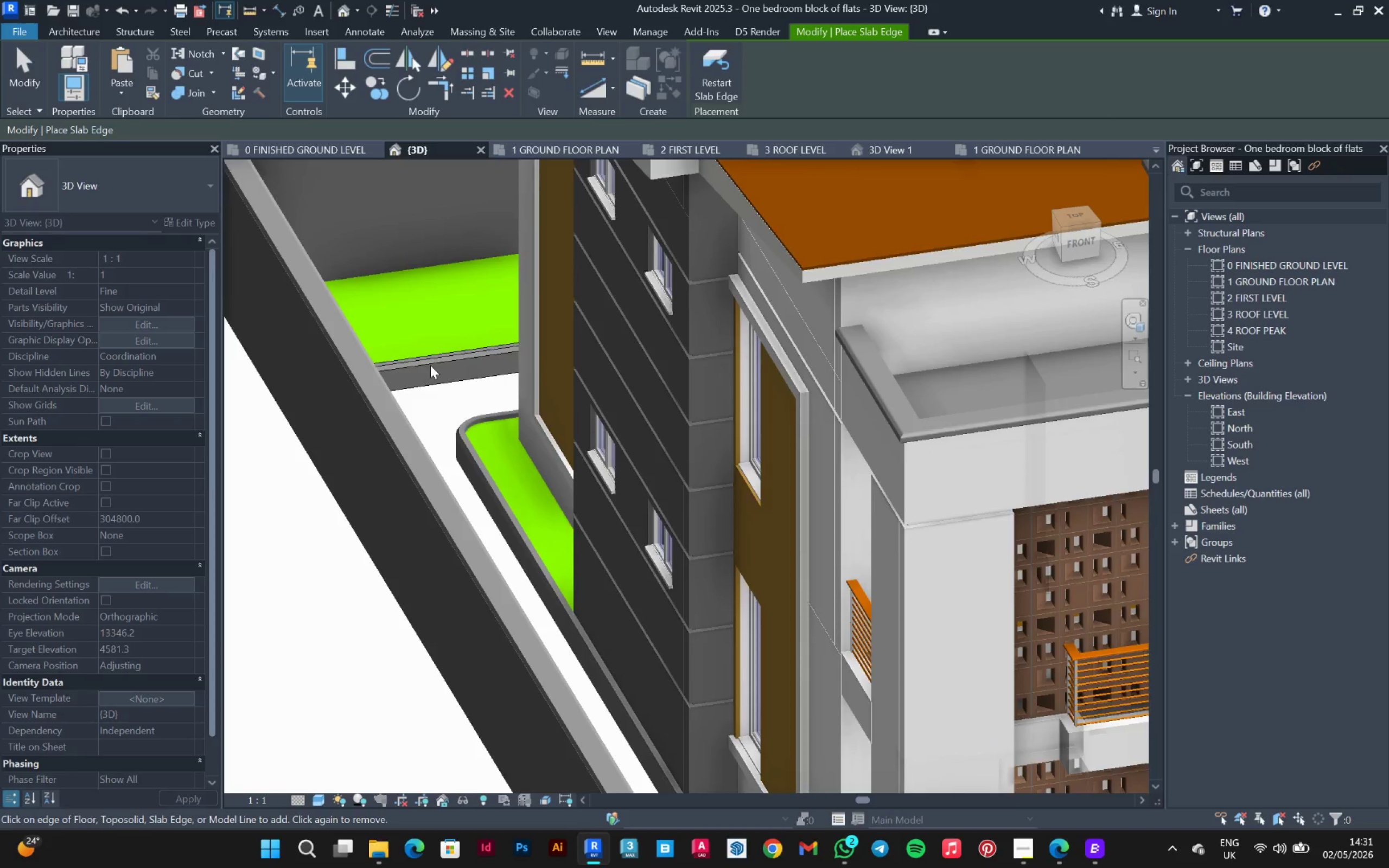 
key(Escape)
 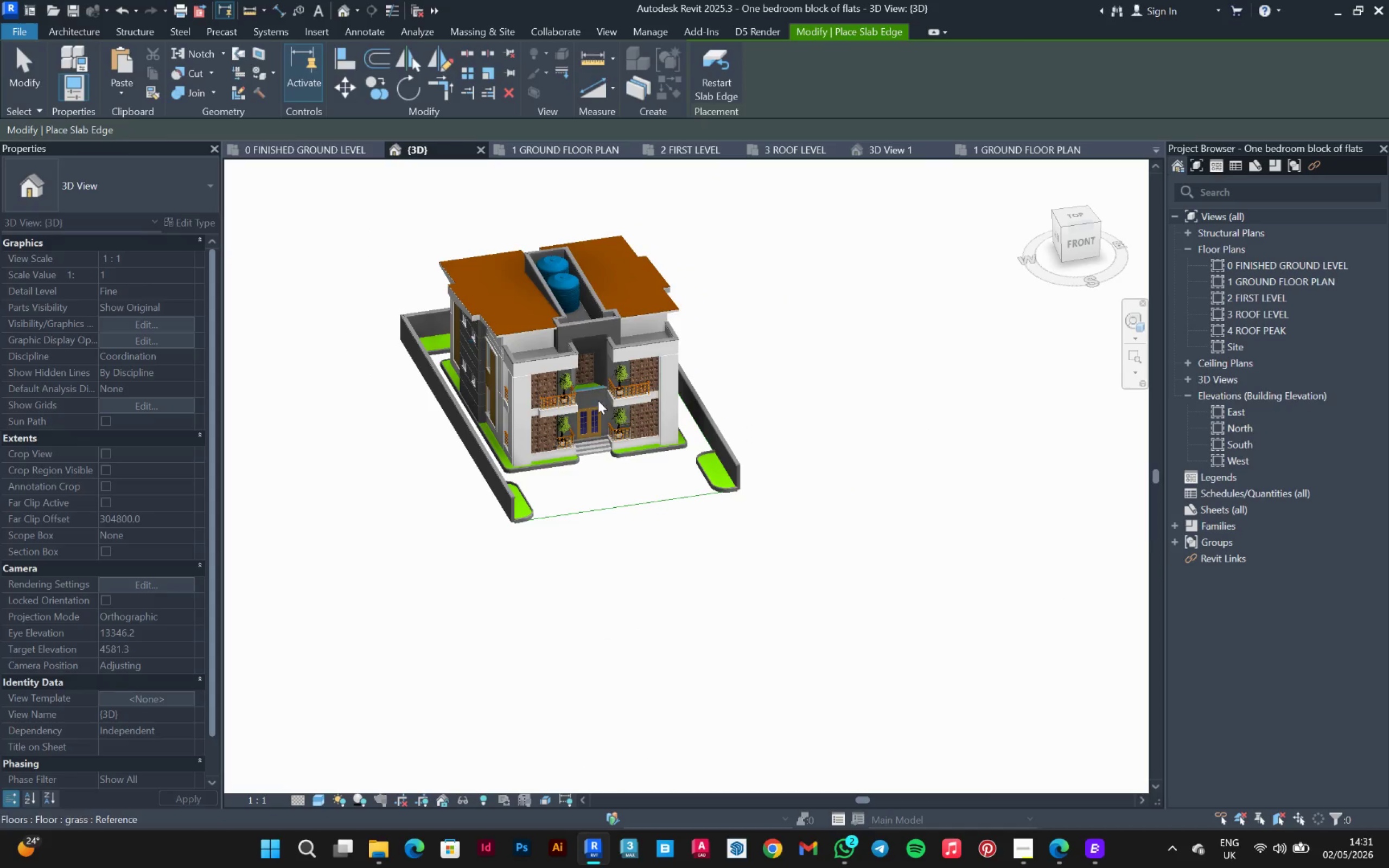 
key(Escape)
 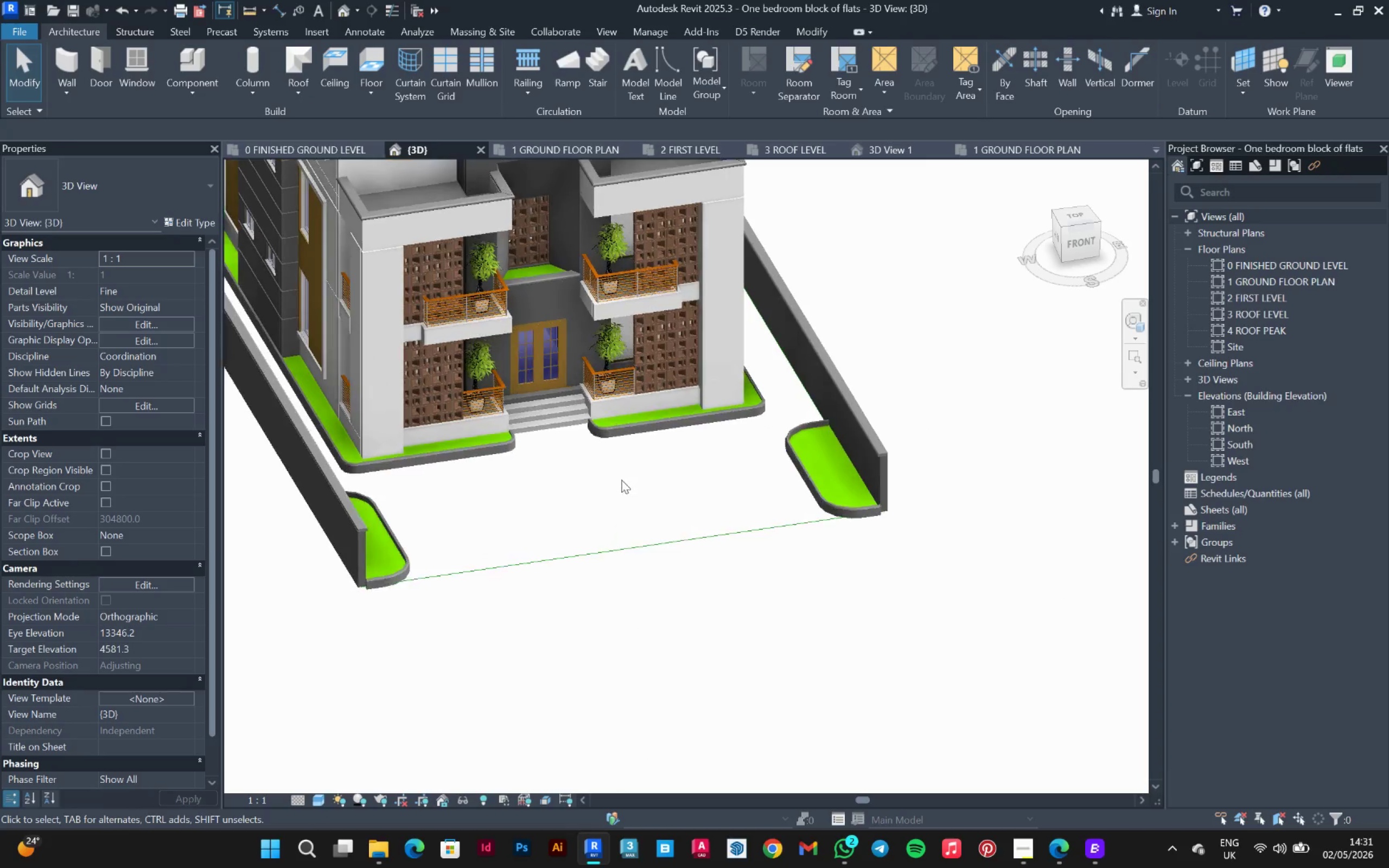 
hold_key(key=ShiftLeft, duration=0.69)
 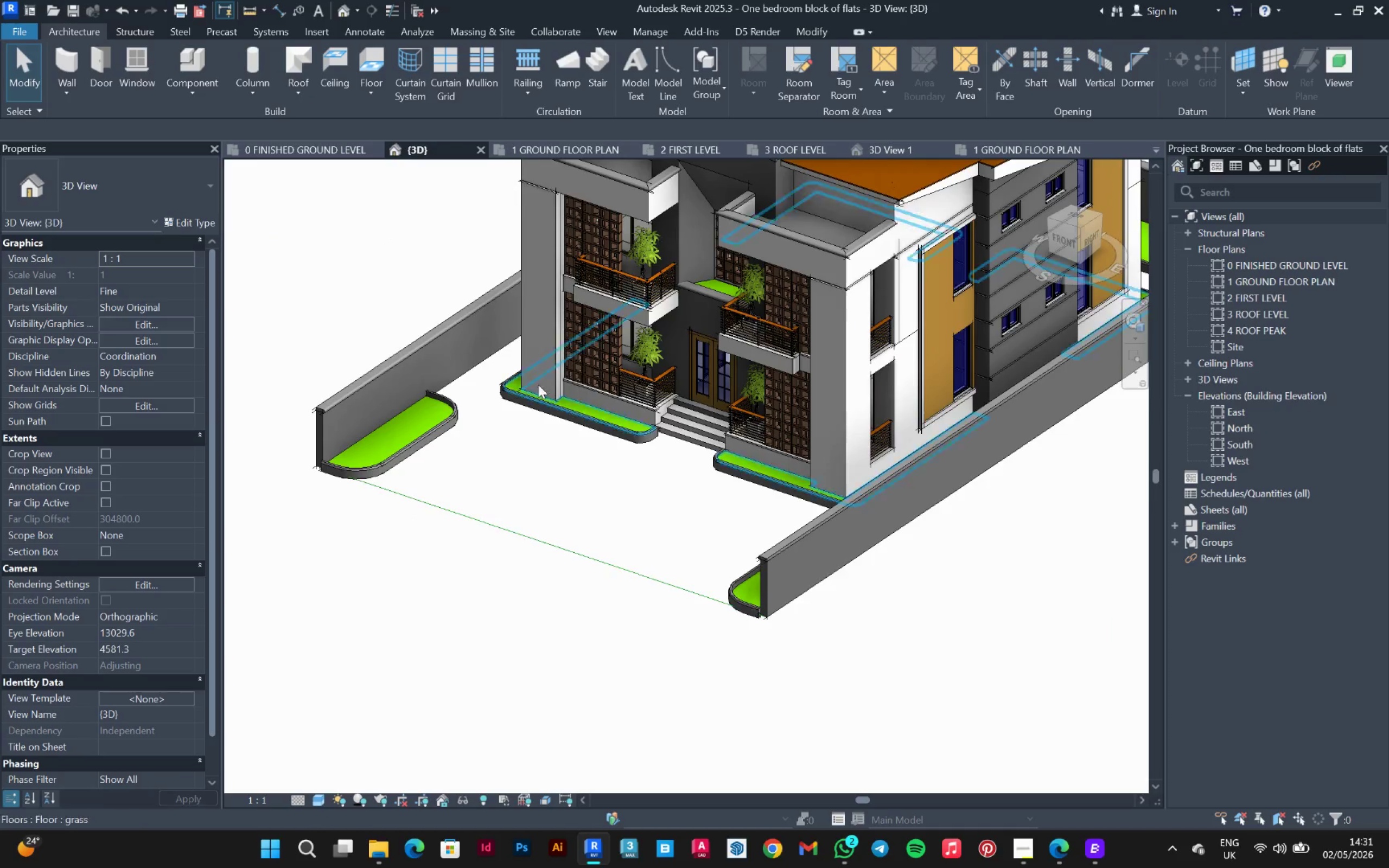 
scroll: coordinate [627, 478], scroll_direction: down, amount: 8.0
 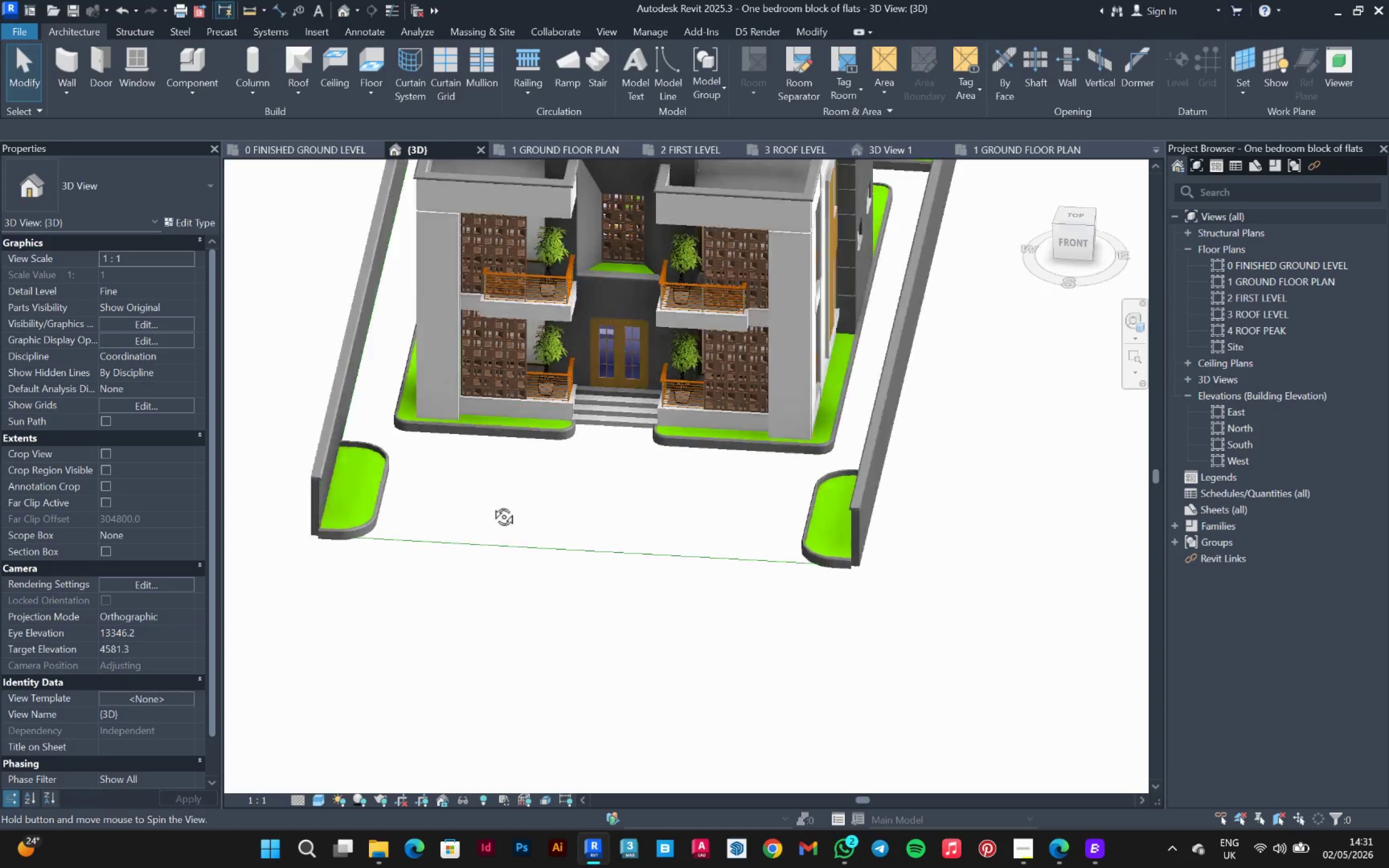 
scroll: coordinate [536, 336], scroll_direction: up, amount: 2.0
 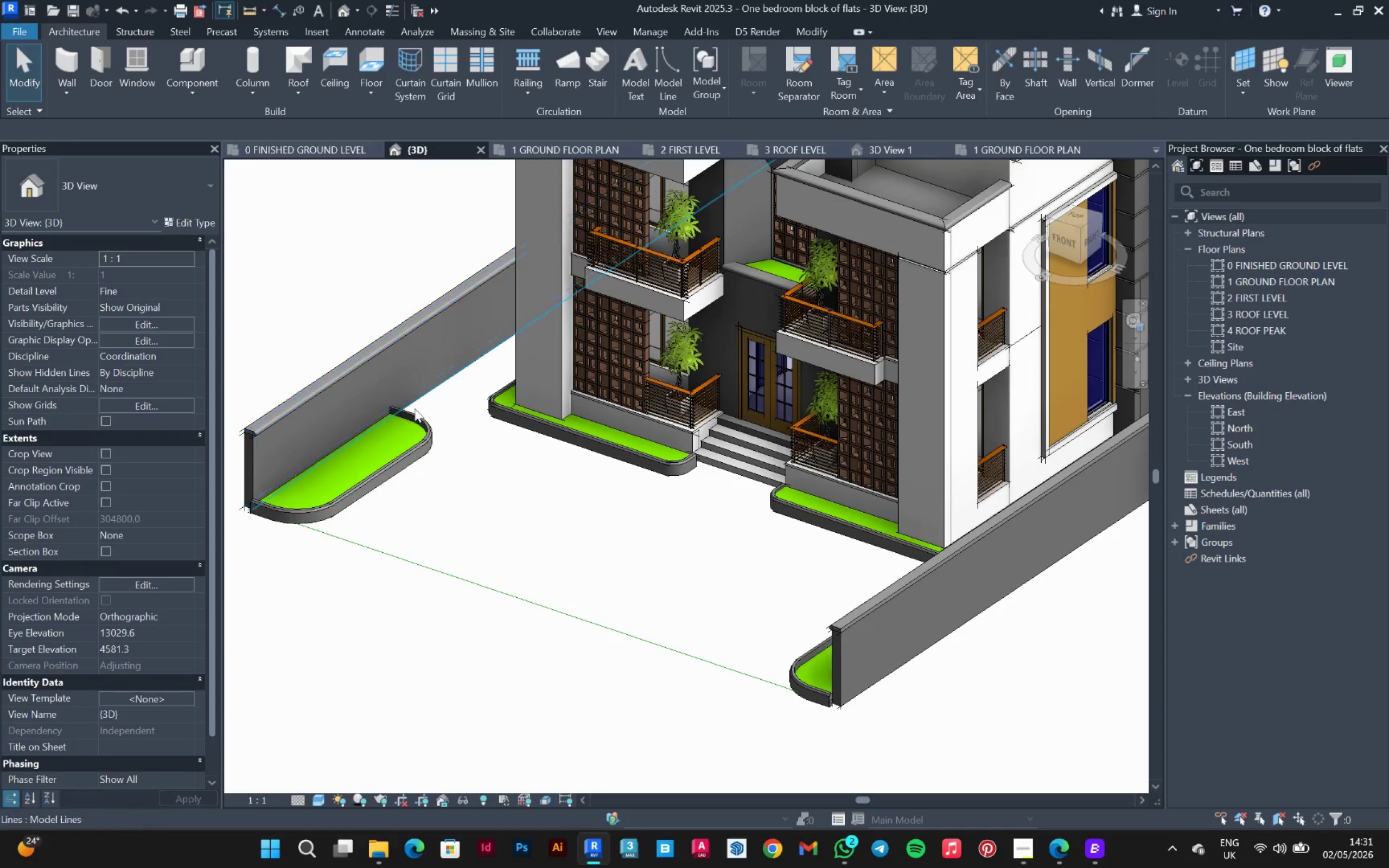 
left_click([424, 424])
 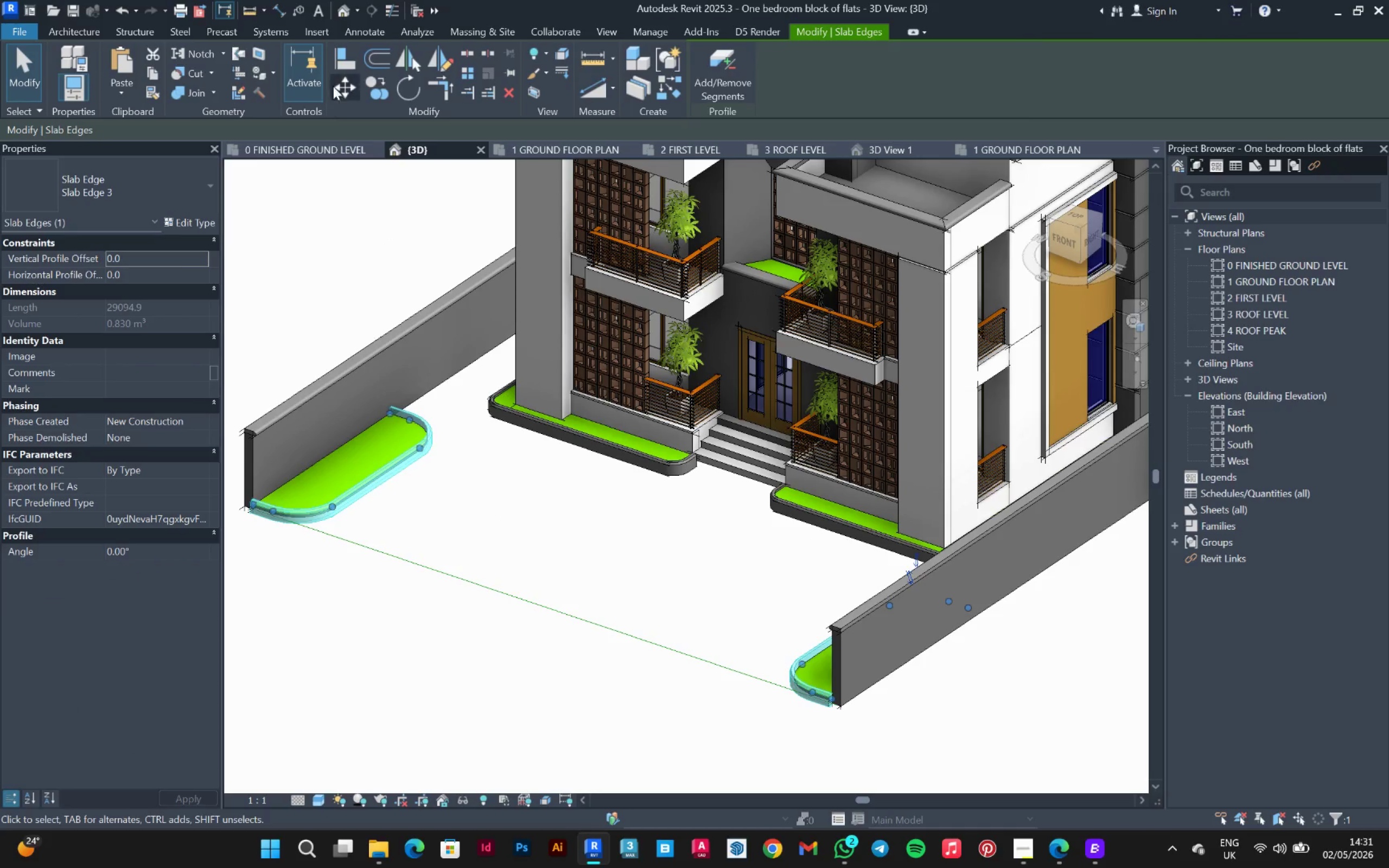 
left_click([343, 66])
 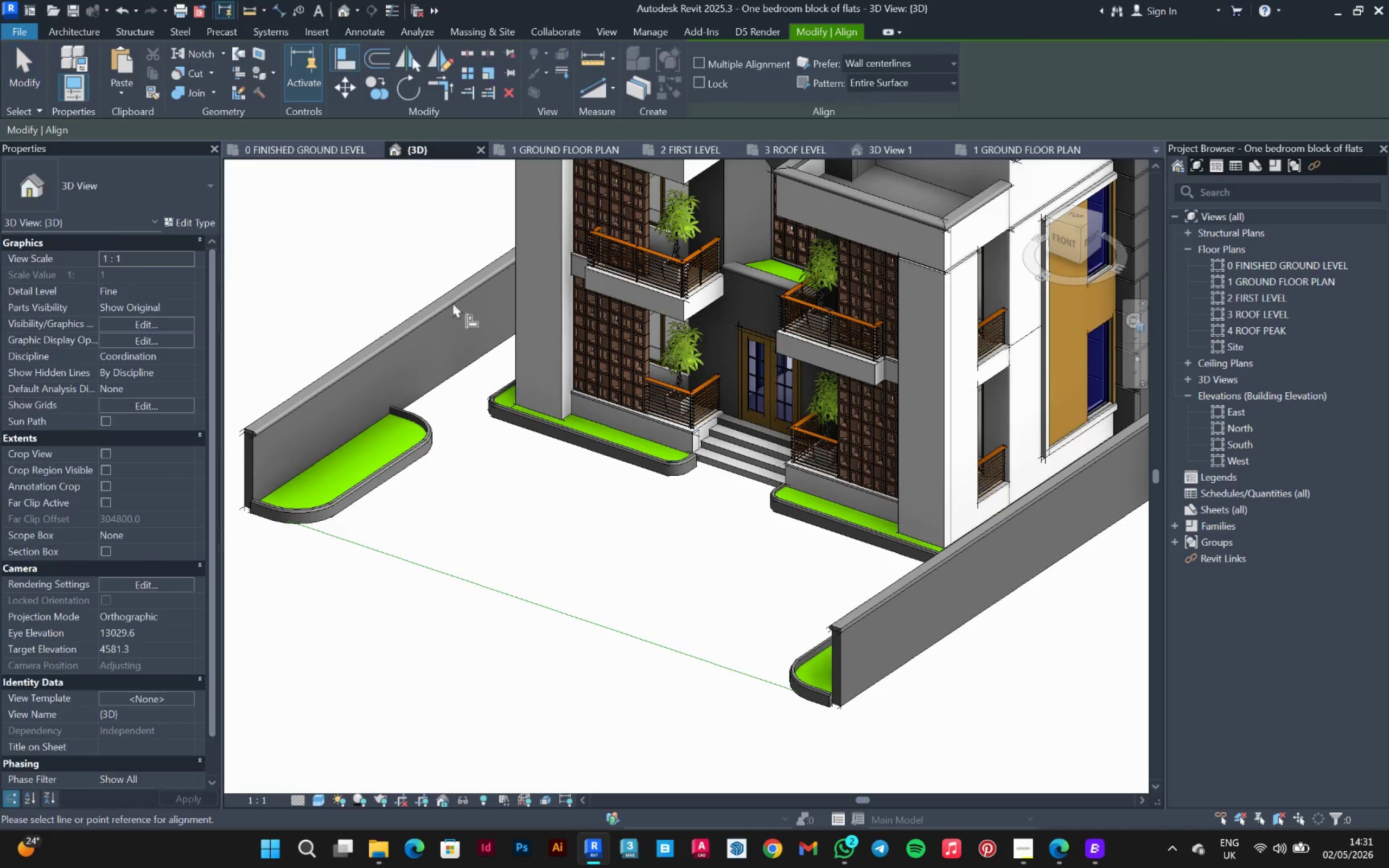 
scroll: coordinate [498, 401], scroll_direction: up, amount: 6.0
 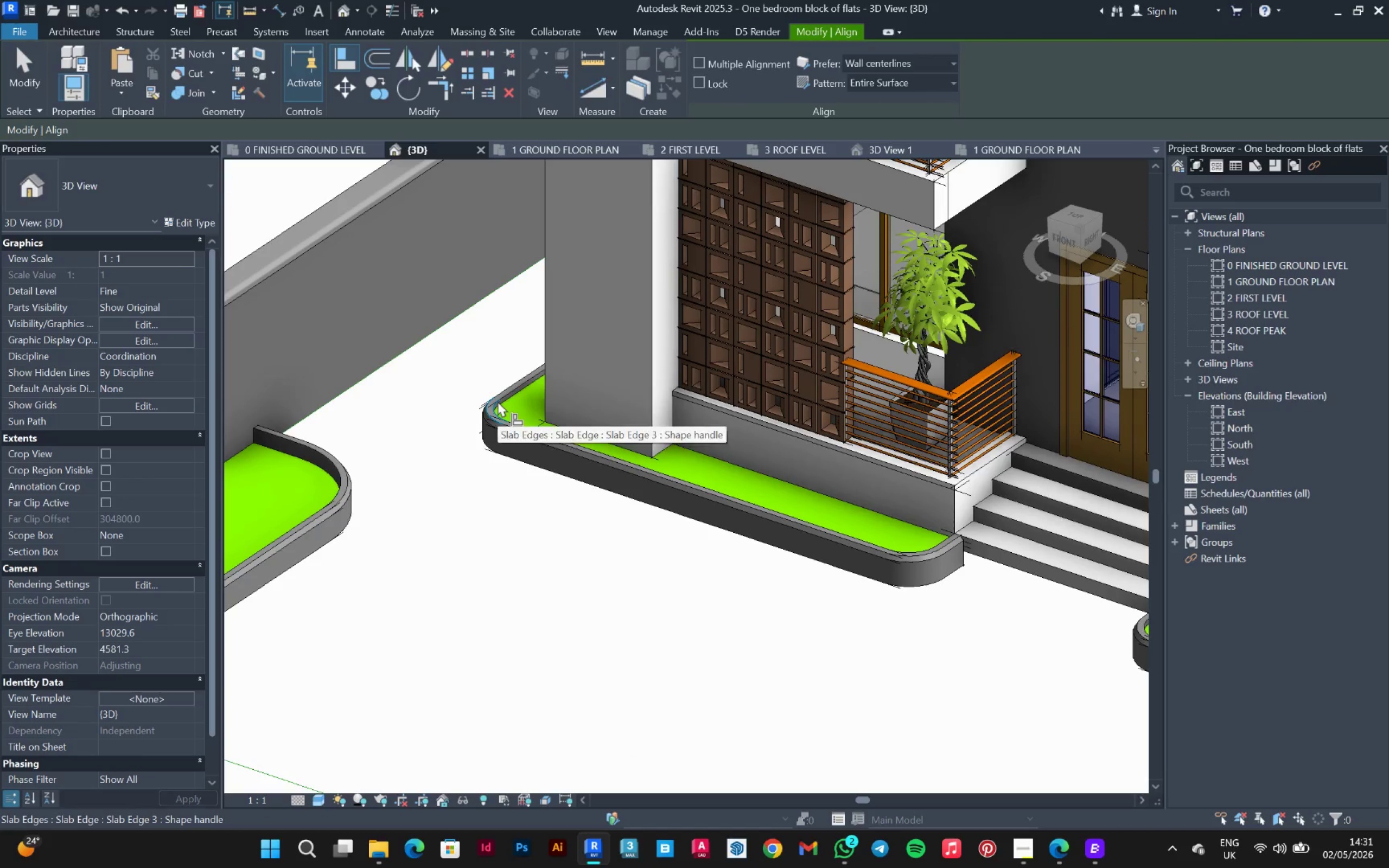 
left_click([498, 401])
 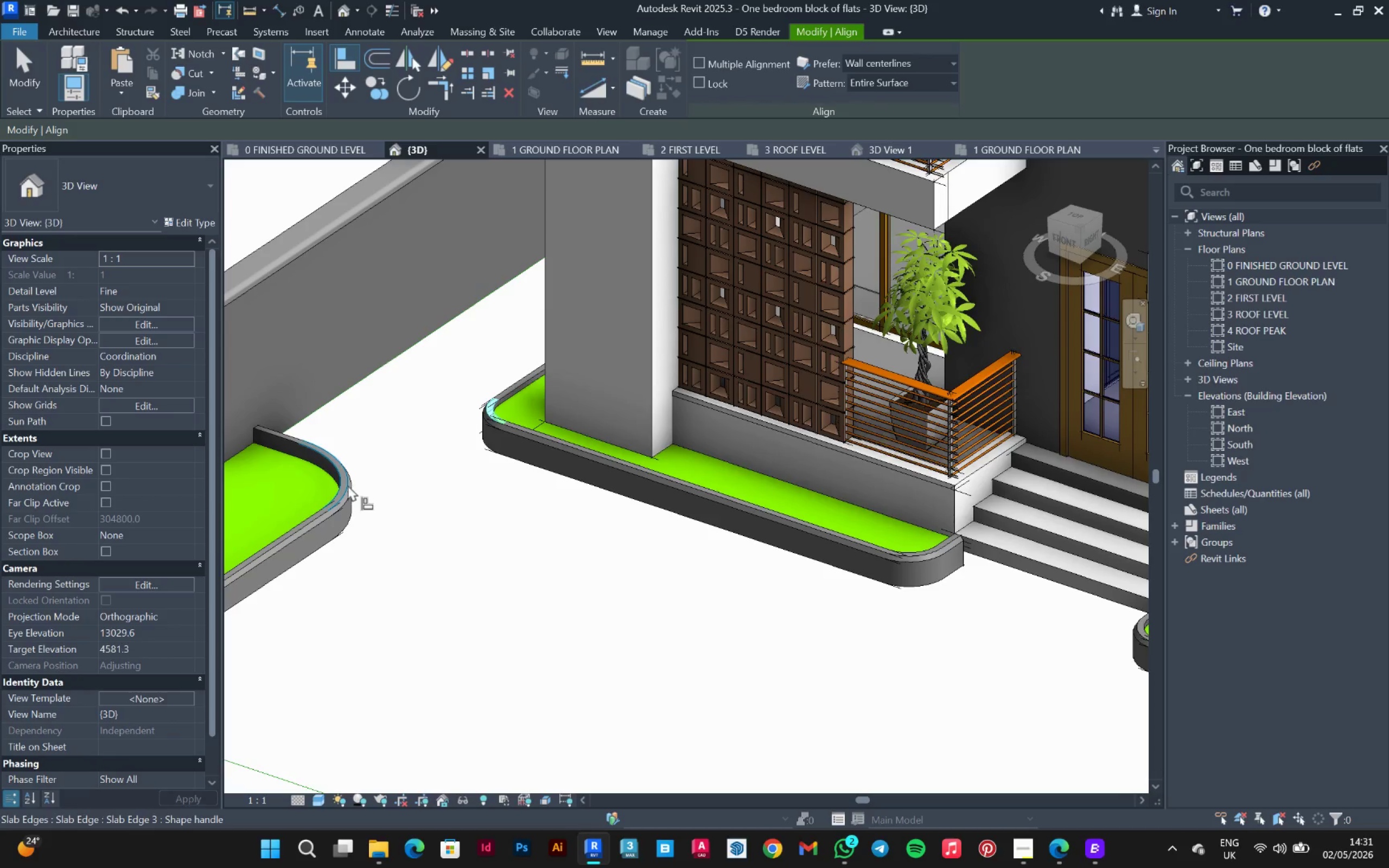 
left_click([345, 486])
 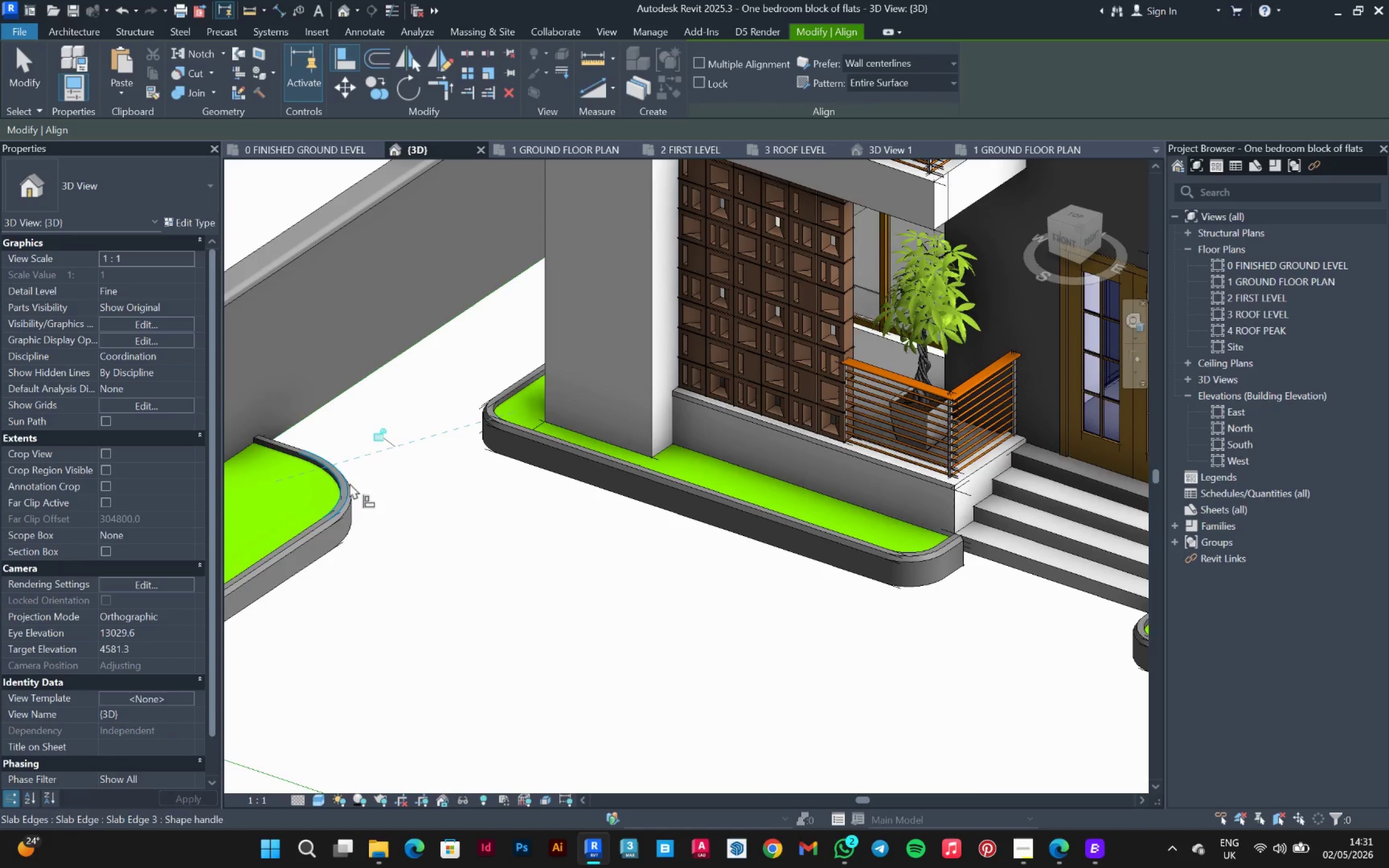 
key(Escape)
 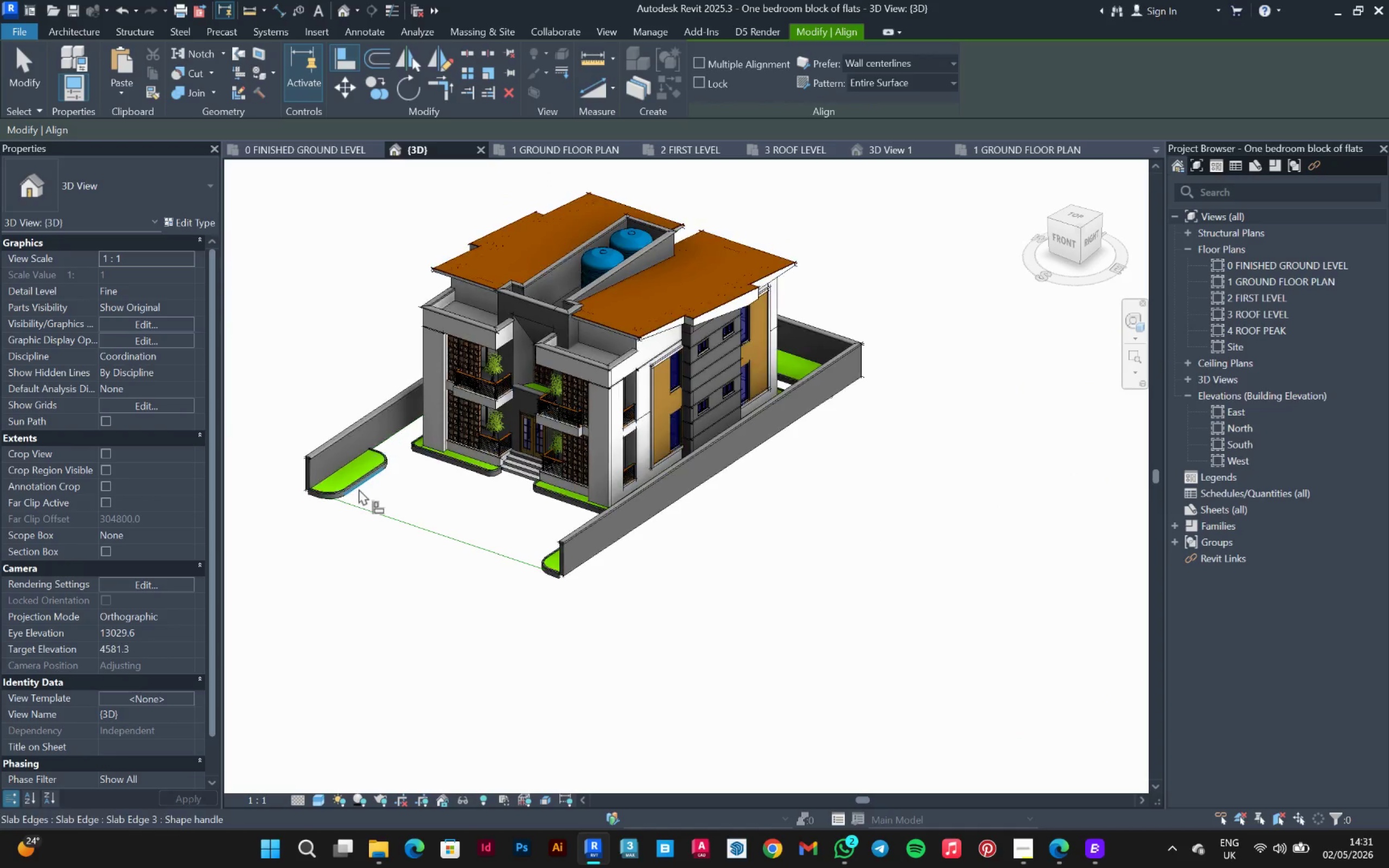 
key(Escape)
 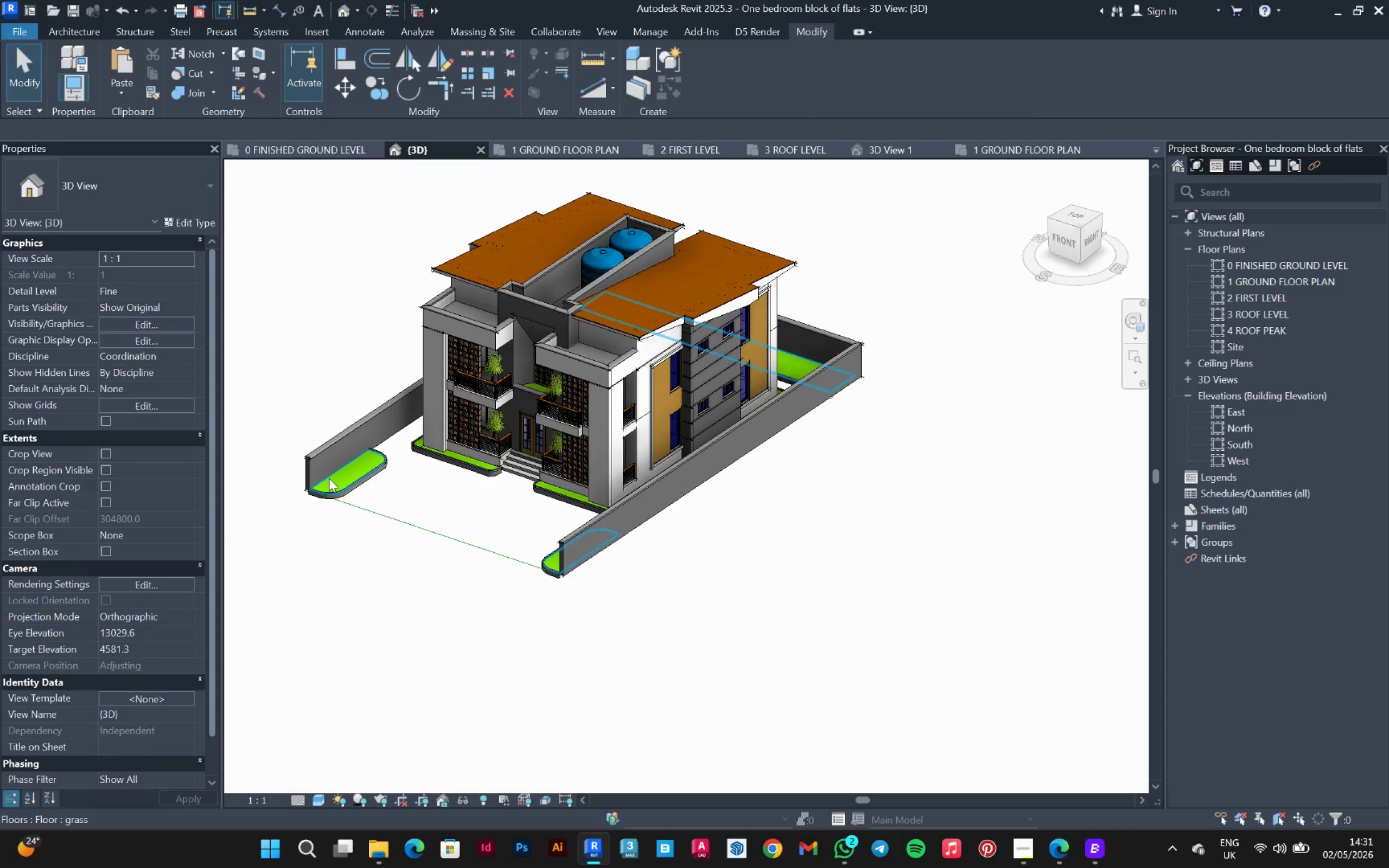 
scroll: coordinate [400, 448], scroll_direction: down, amount: 12.0
 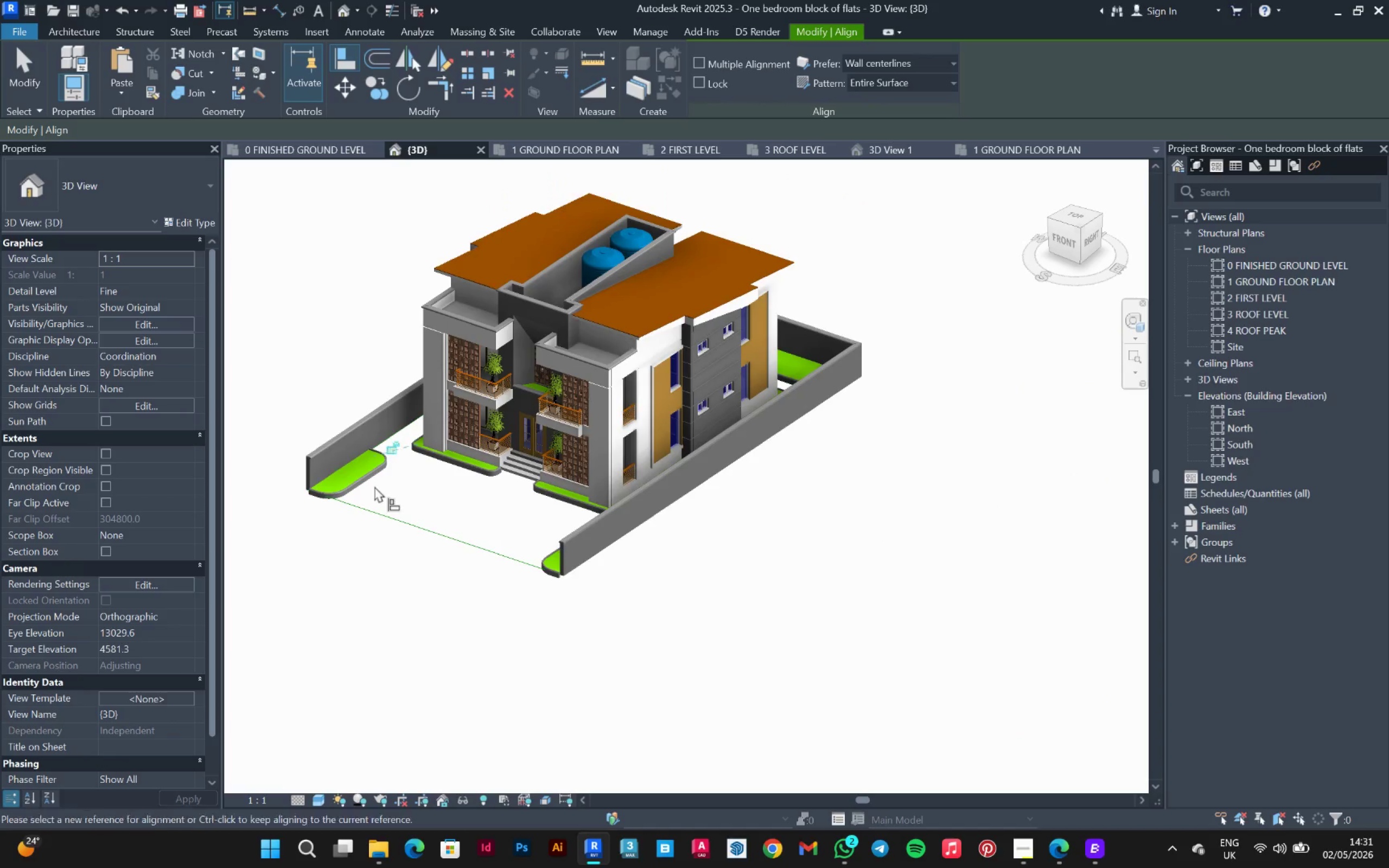 
left_click_drag(start_coordinate=[329, 478], to_coordinate=[301, 500])
 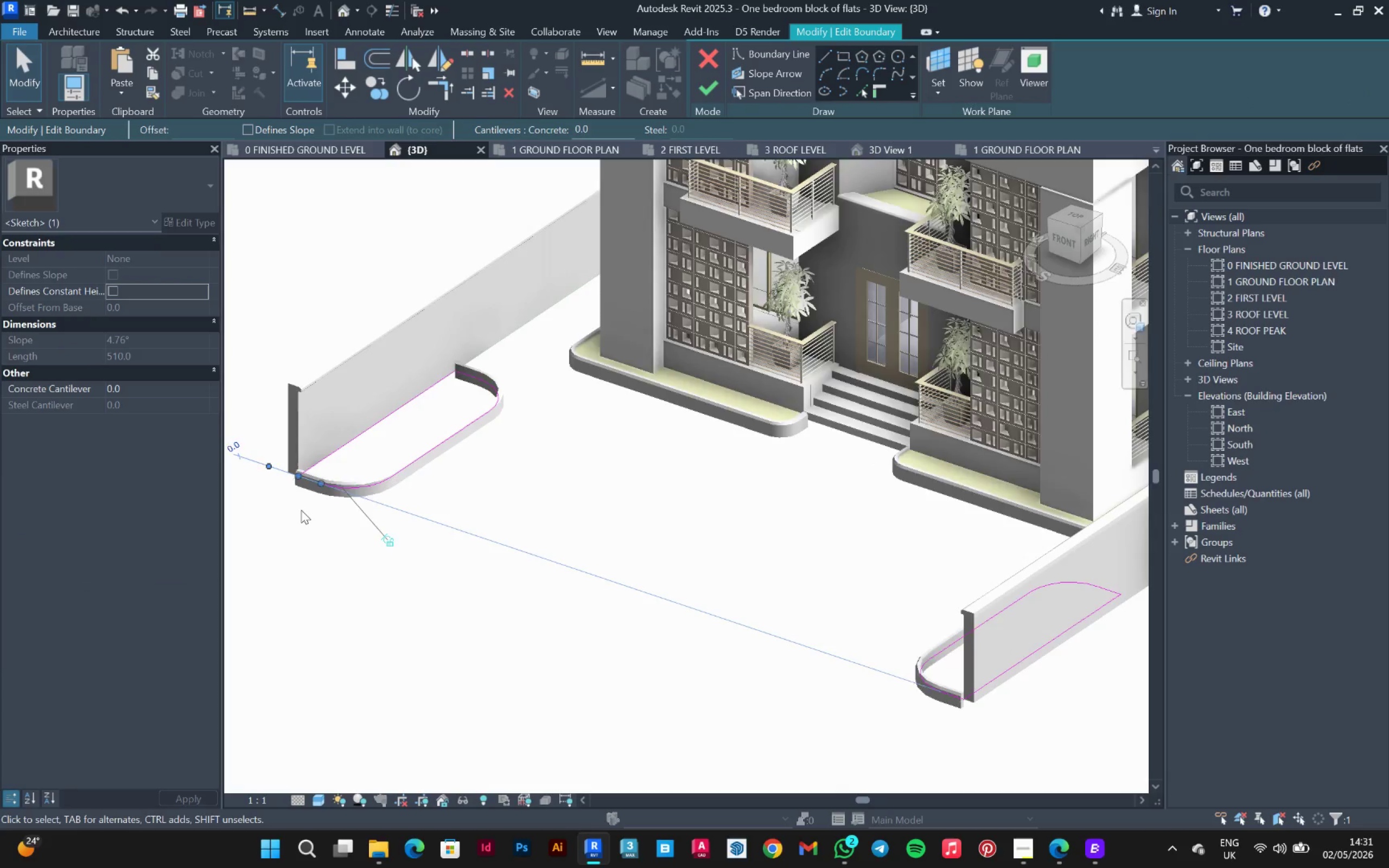 
scroll: coordinate [329, 492], scroll_direction: up, amount: 3.0
 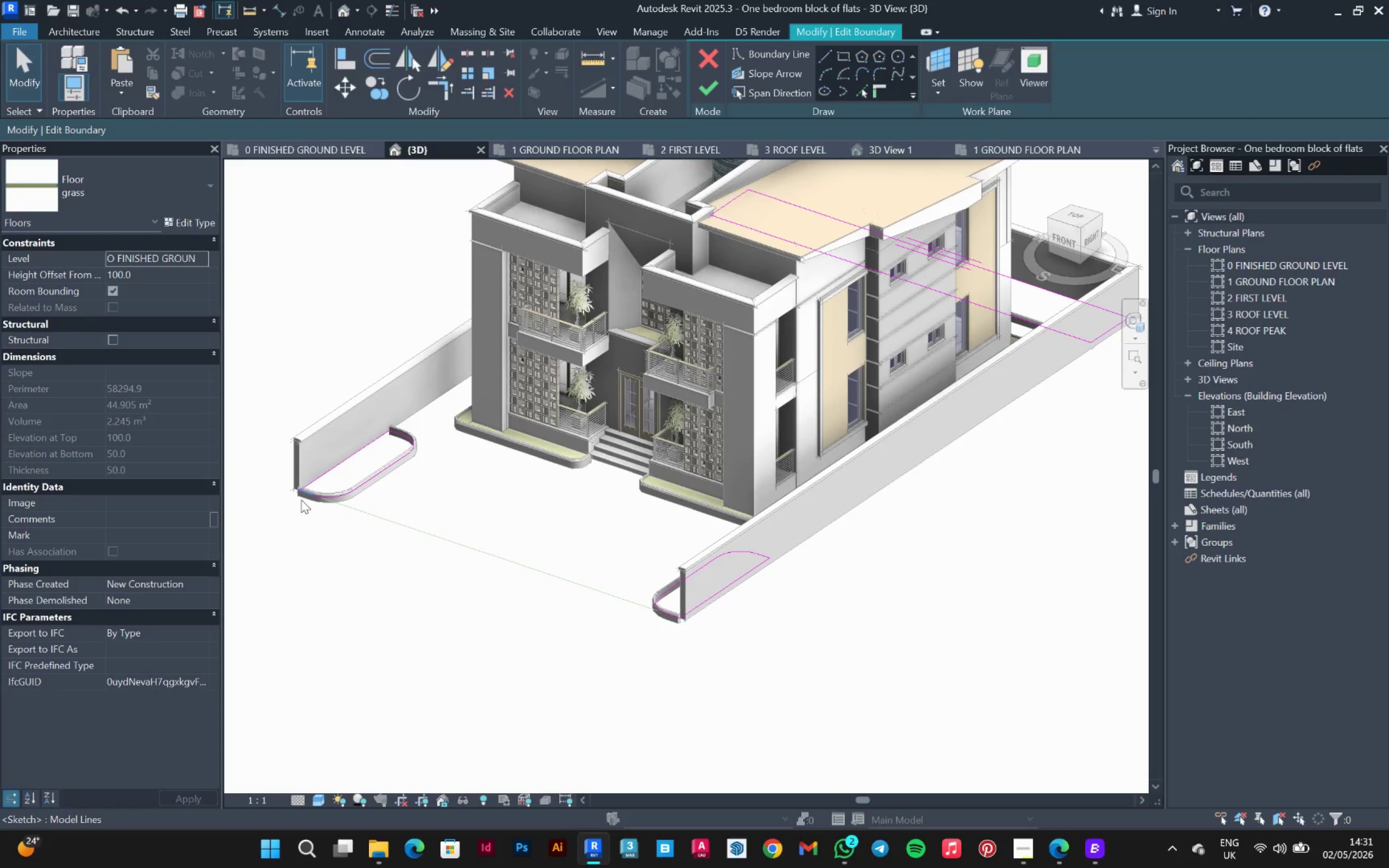 
left_click([301, 500])
 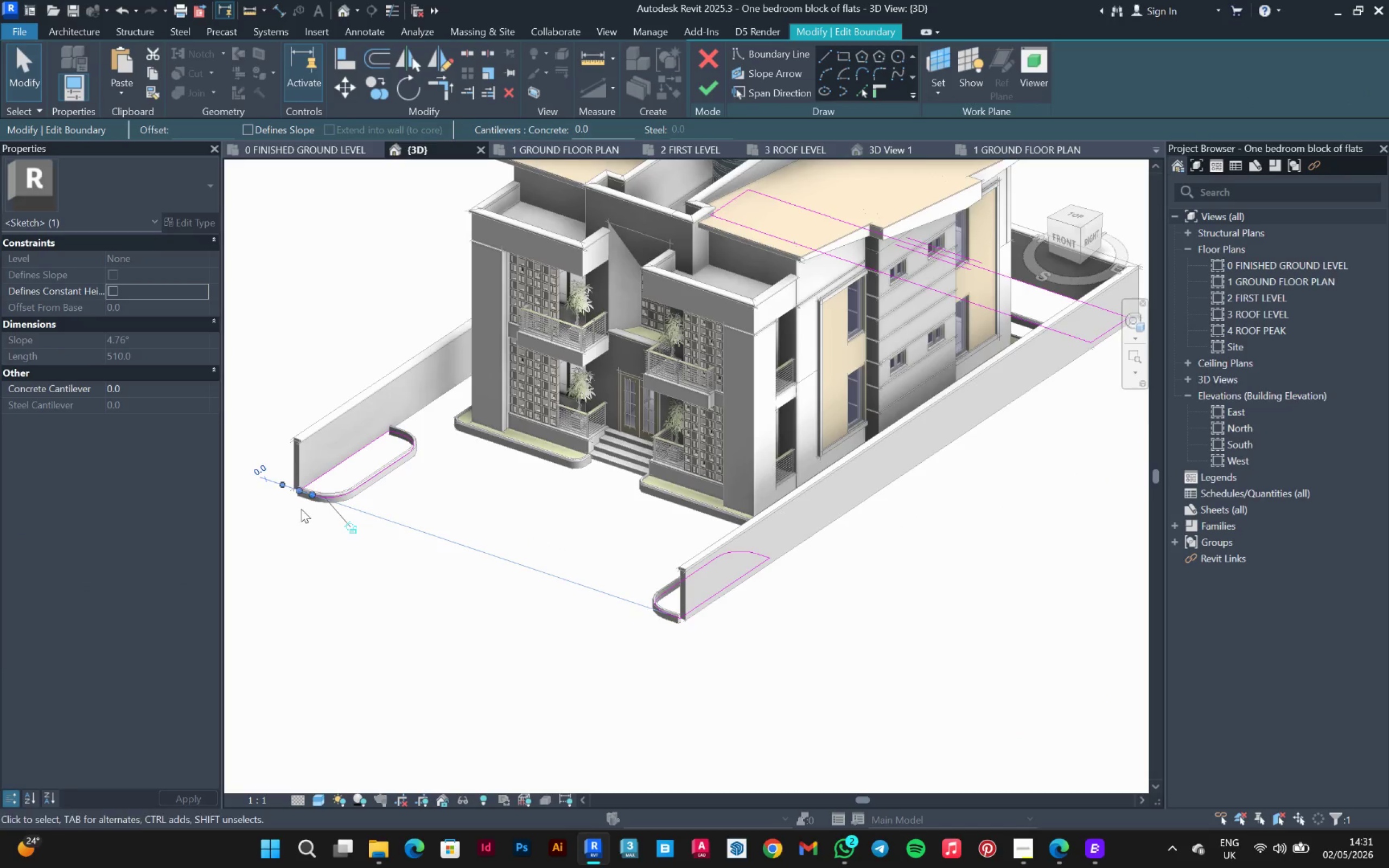 
scroll: coordinate [301, 510], scroll_direction: up, amount: 6.0
 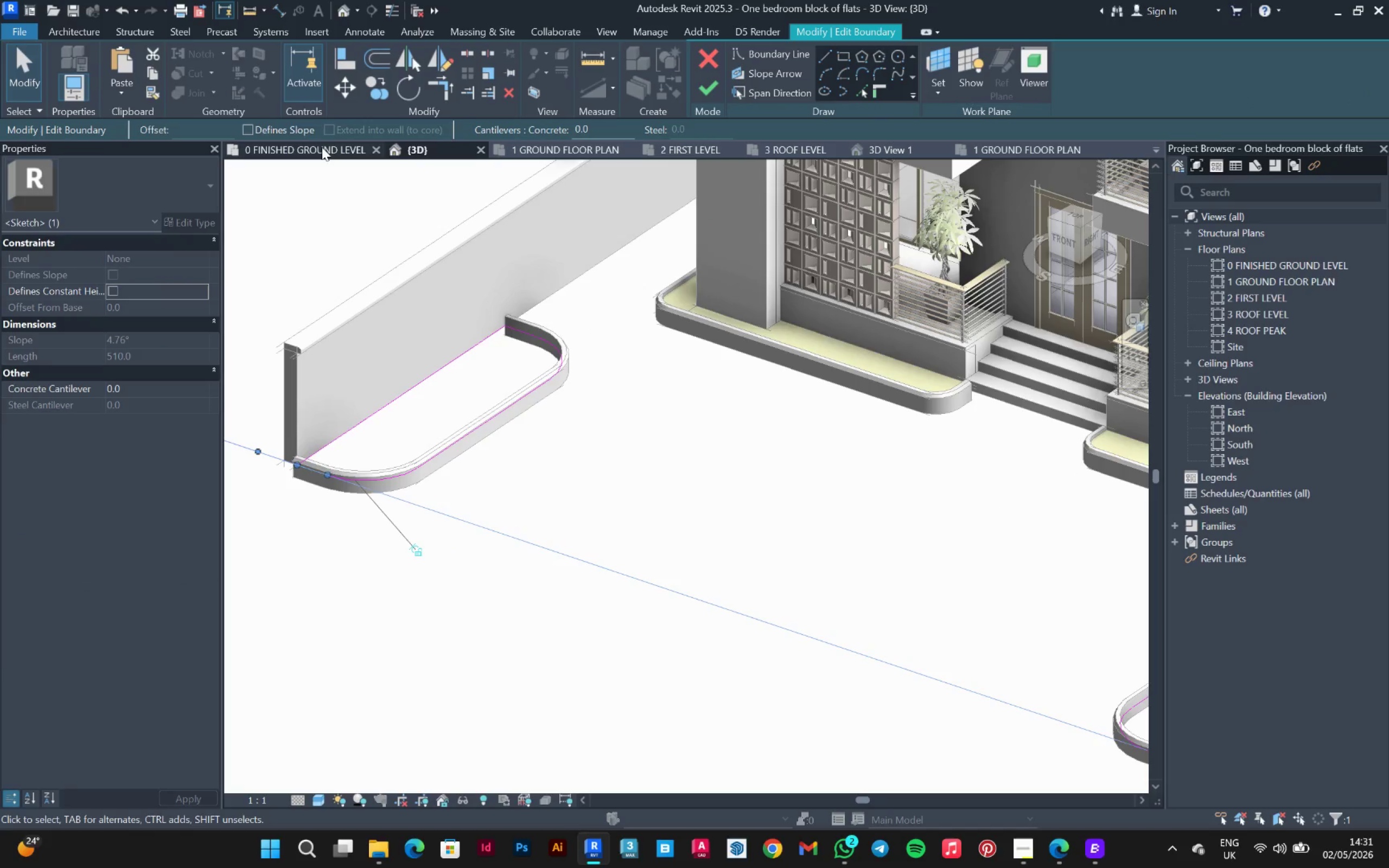 
left_click([321, 146])
 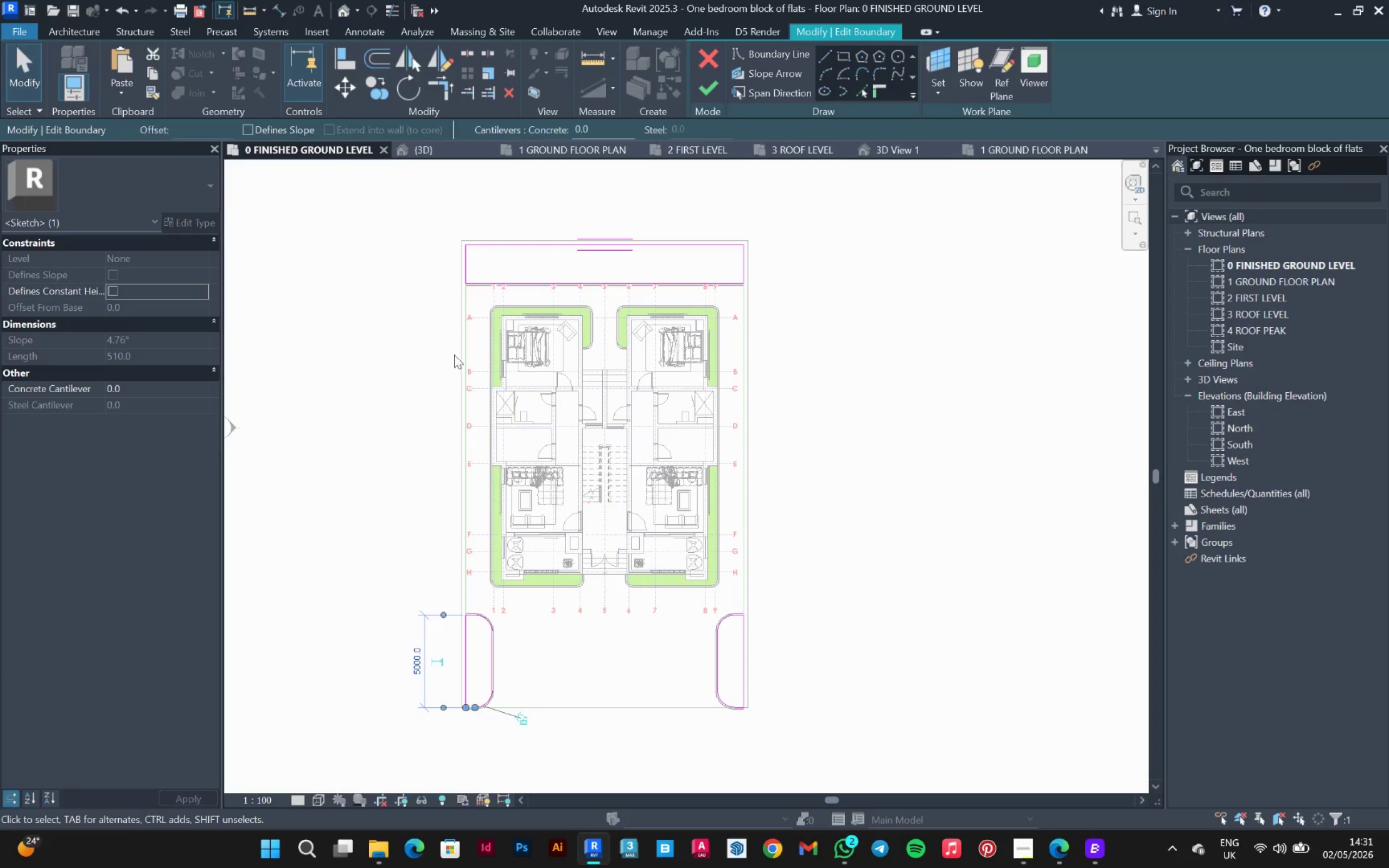 
scroll: coordinate [479, 378], scroll_direction: down, amount: 3.0
 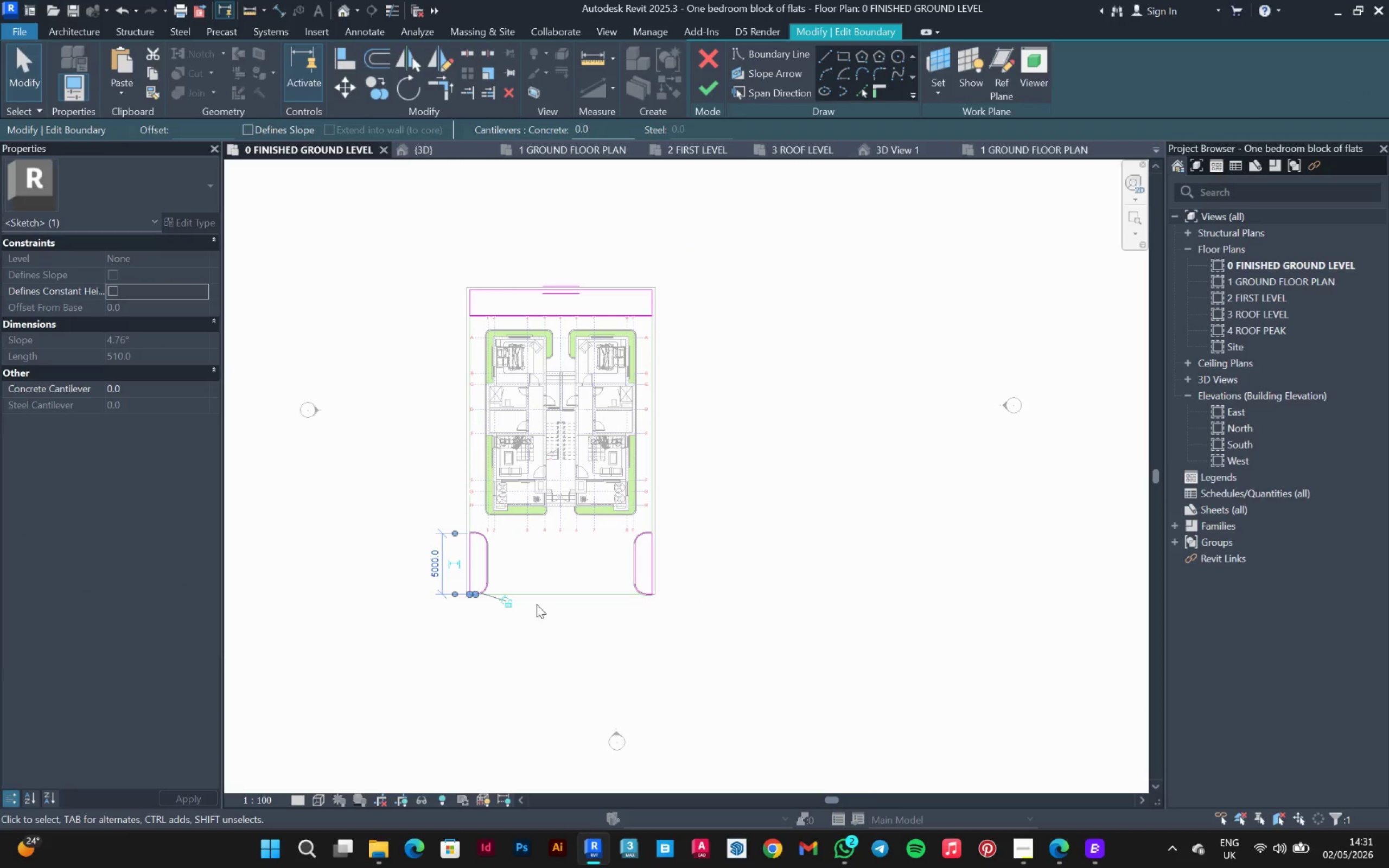 
left_click_drag(start_coordinate=[537, 604], to_coordinate=[449, 544])
 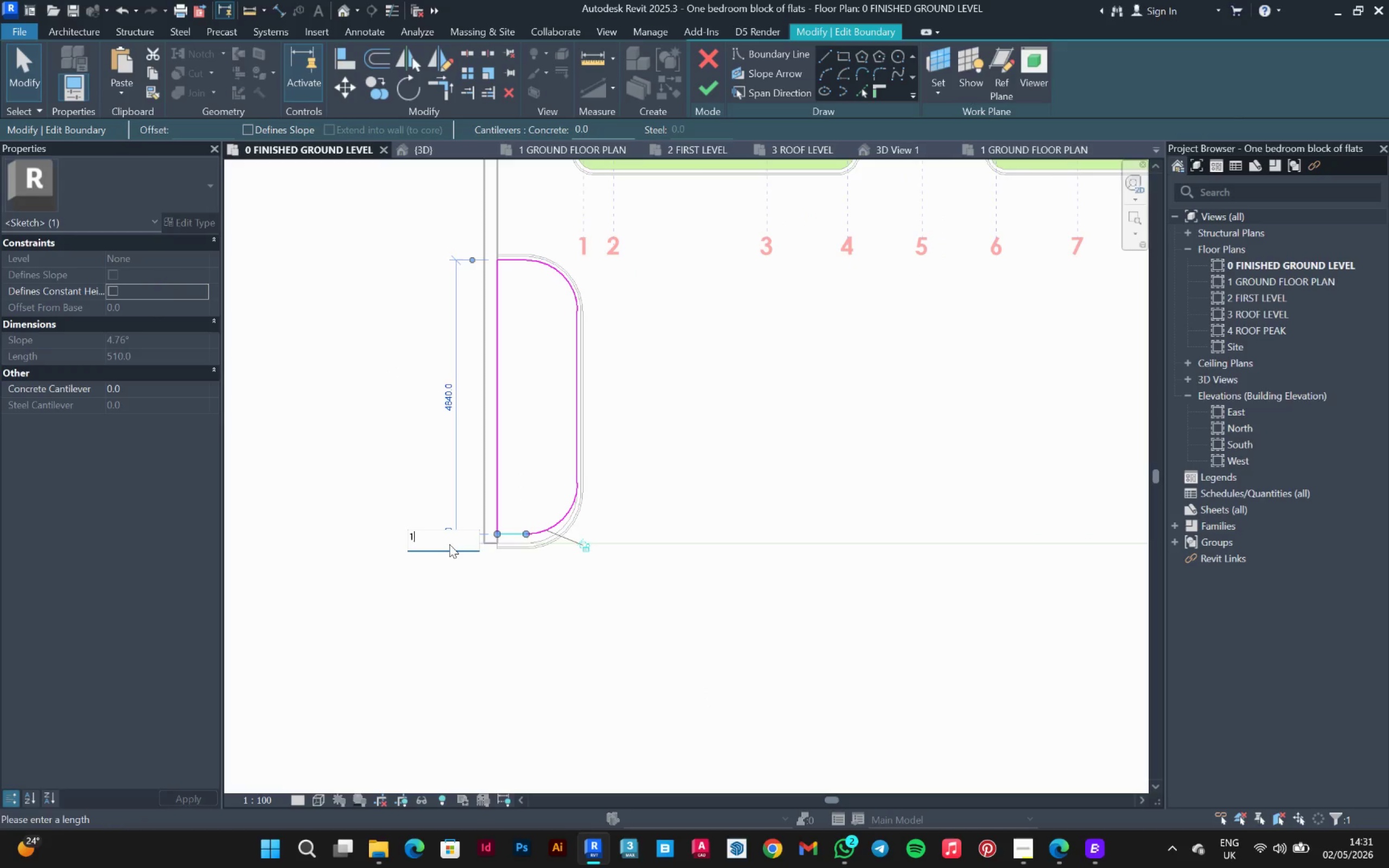 
scroll: coordinate [470, 595], scroll_direction: up, amount: 9.0
 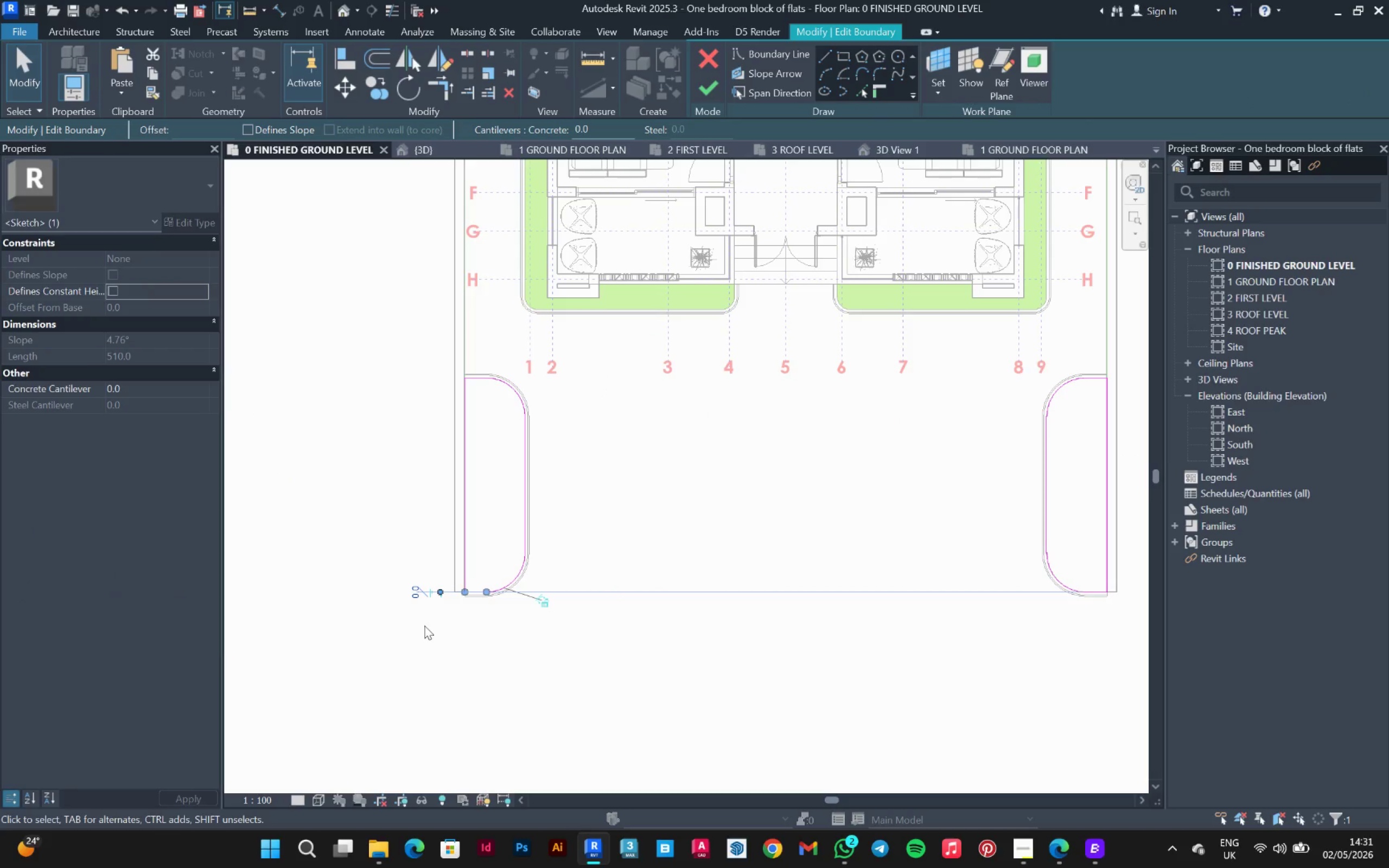 
scroll: coordinate [586, 539], scroll_direction: down, amount: 4.0
 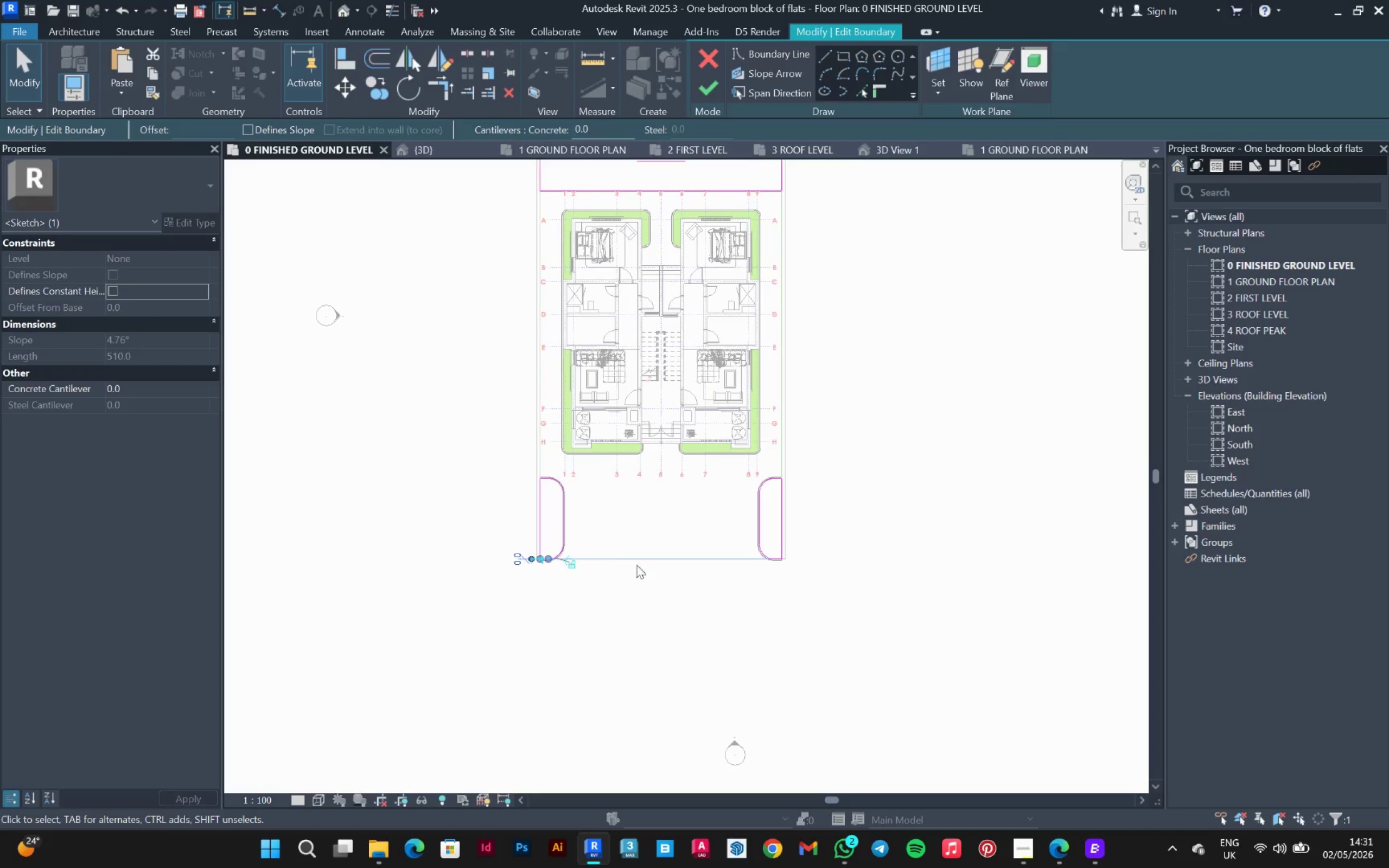 
scroll: coordinate [560, 564], scroll_direction: up, amount: 9.0
 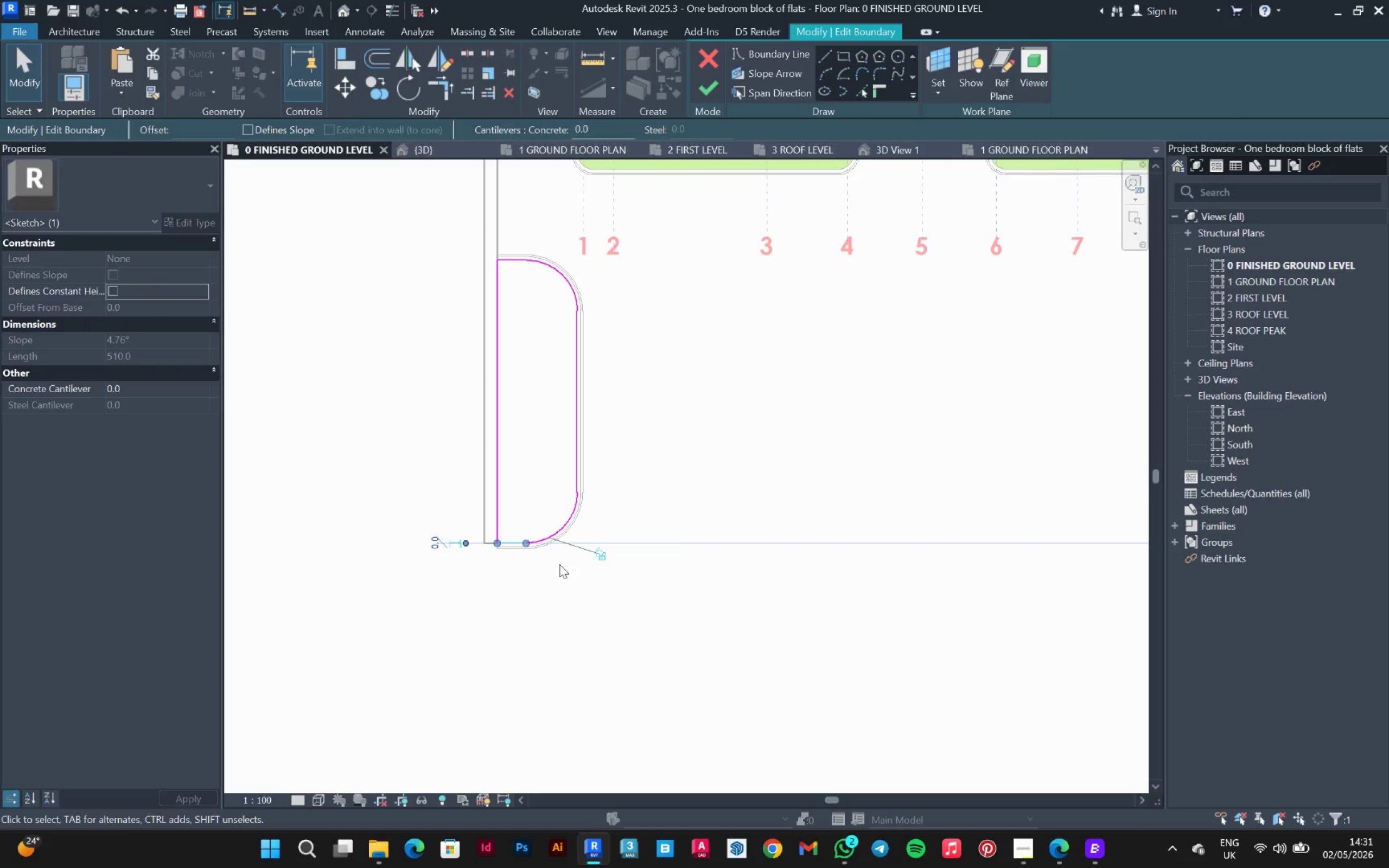 
key(ArrowUp)
 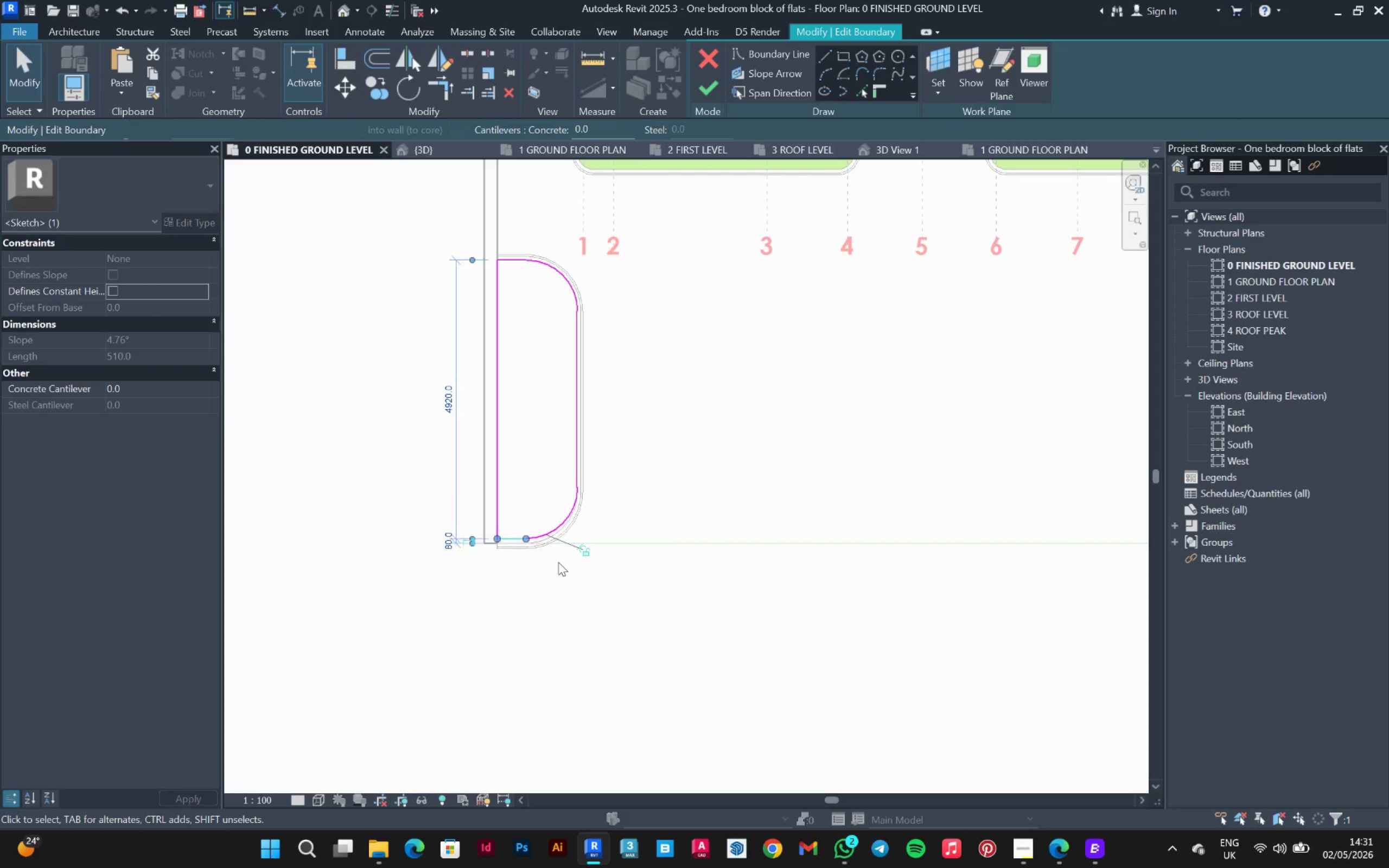 
key(ArrowUp)
 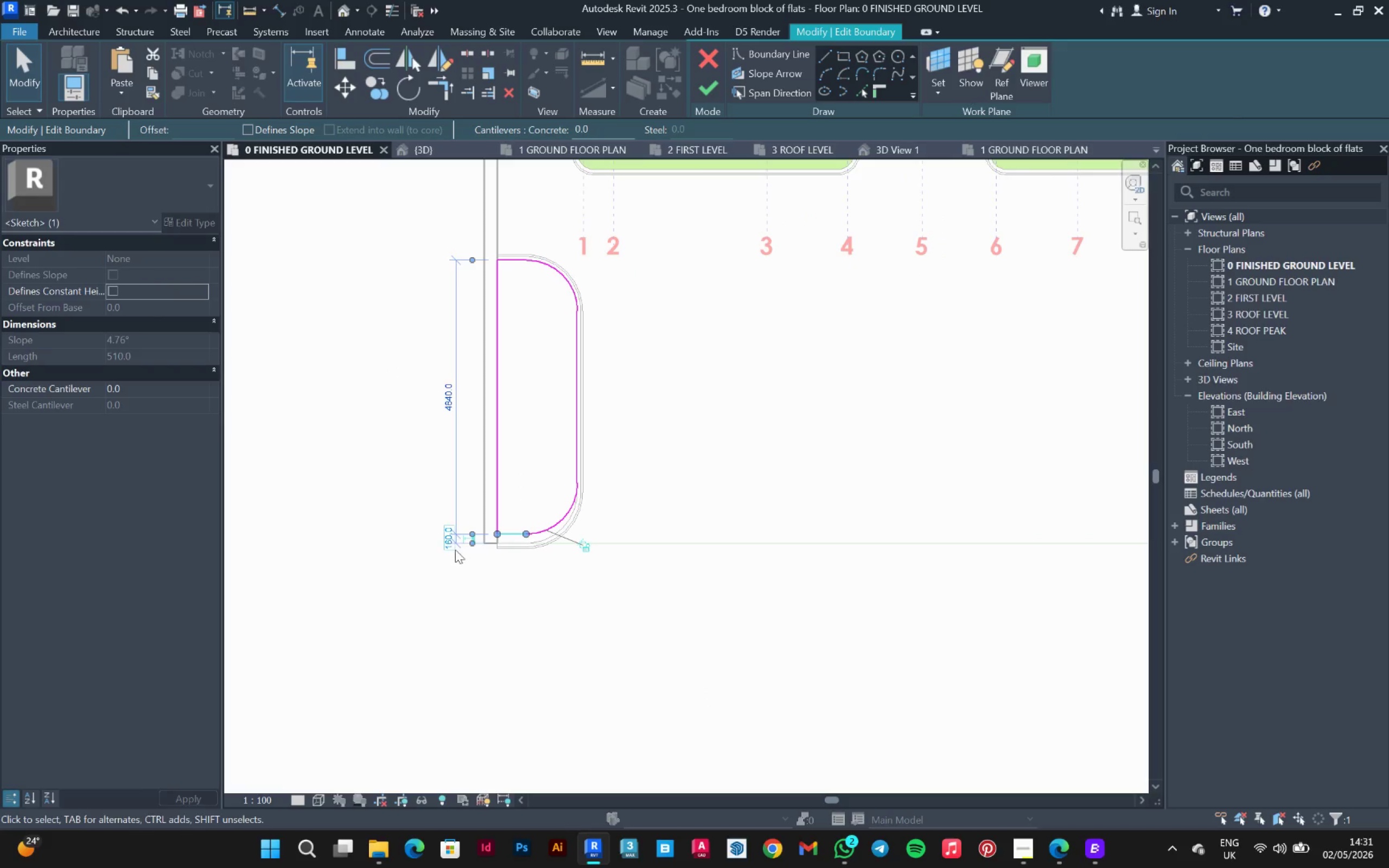 
left_click([449, 544])
 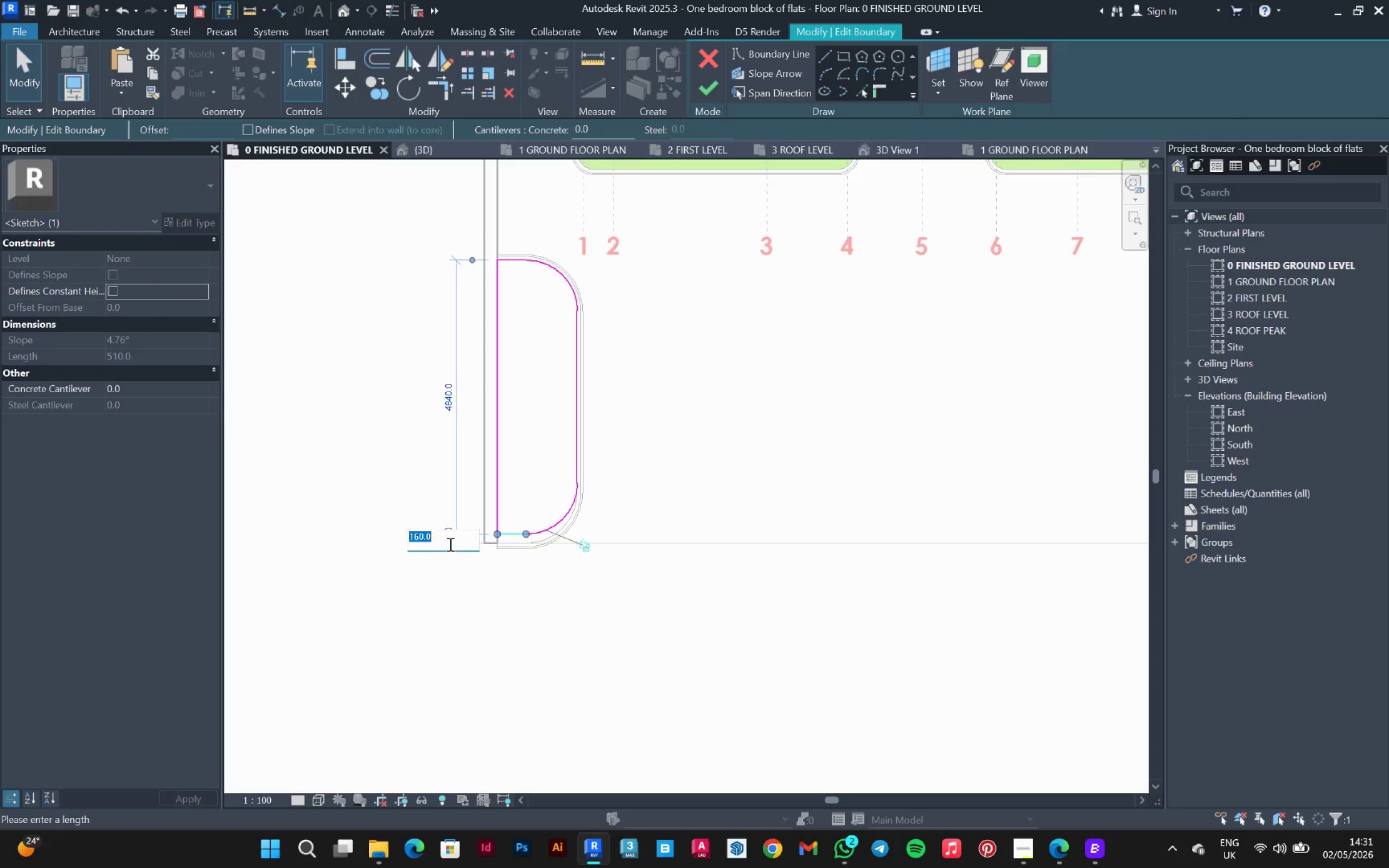 
type(100[MediaTrackPrevious])
 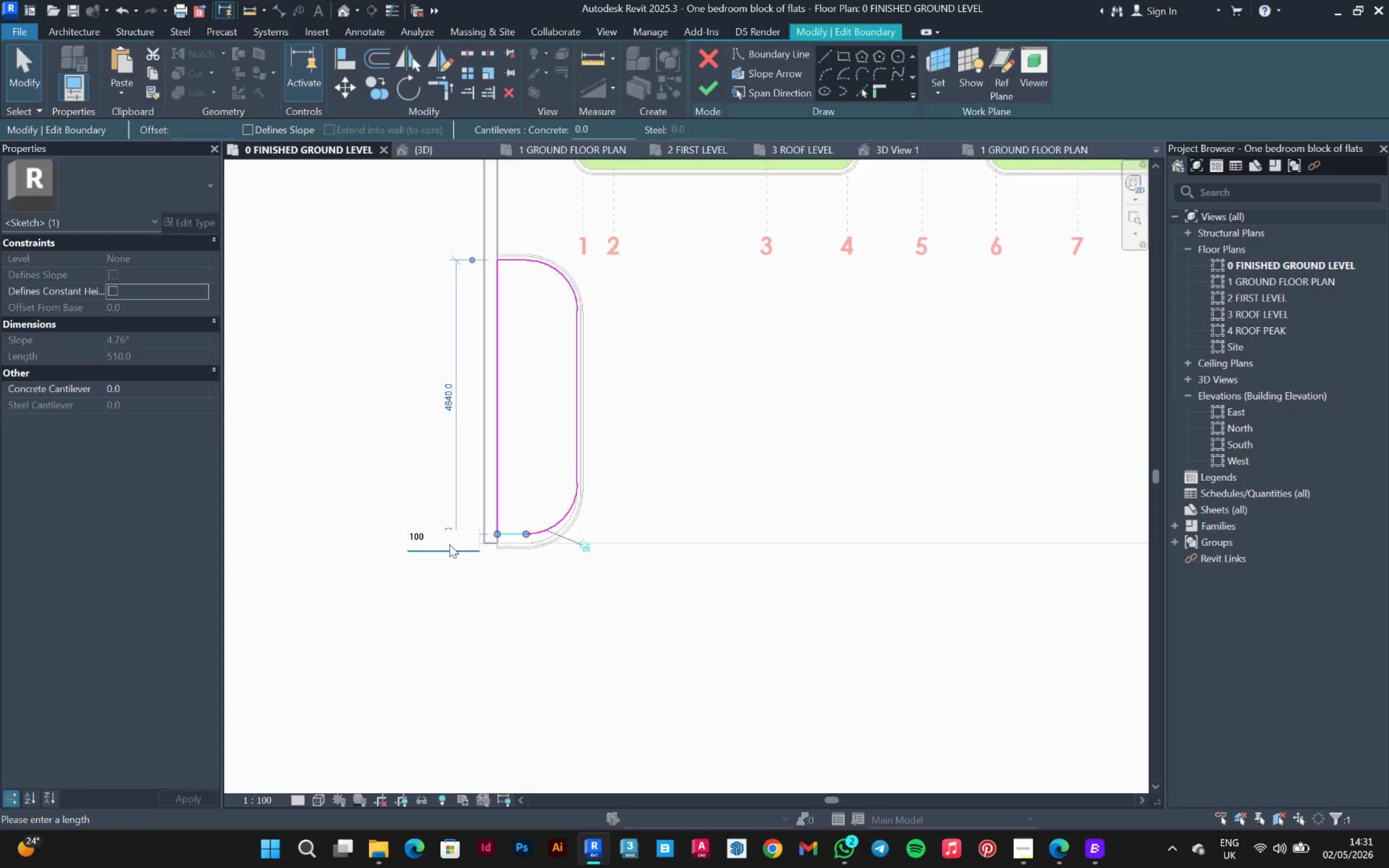 
key(Enter)
 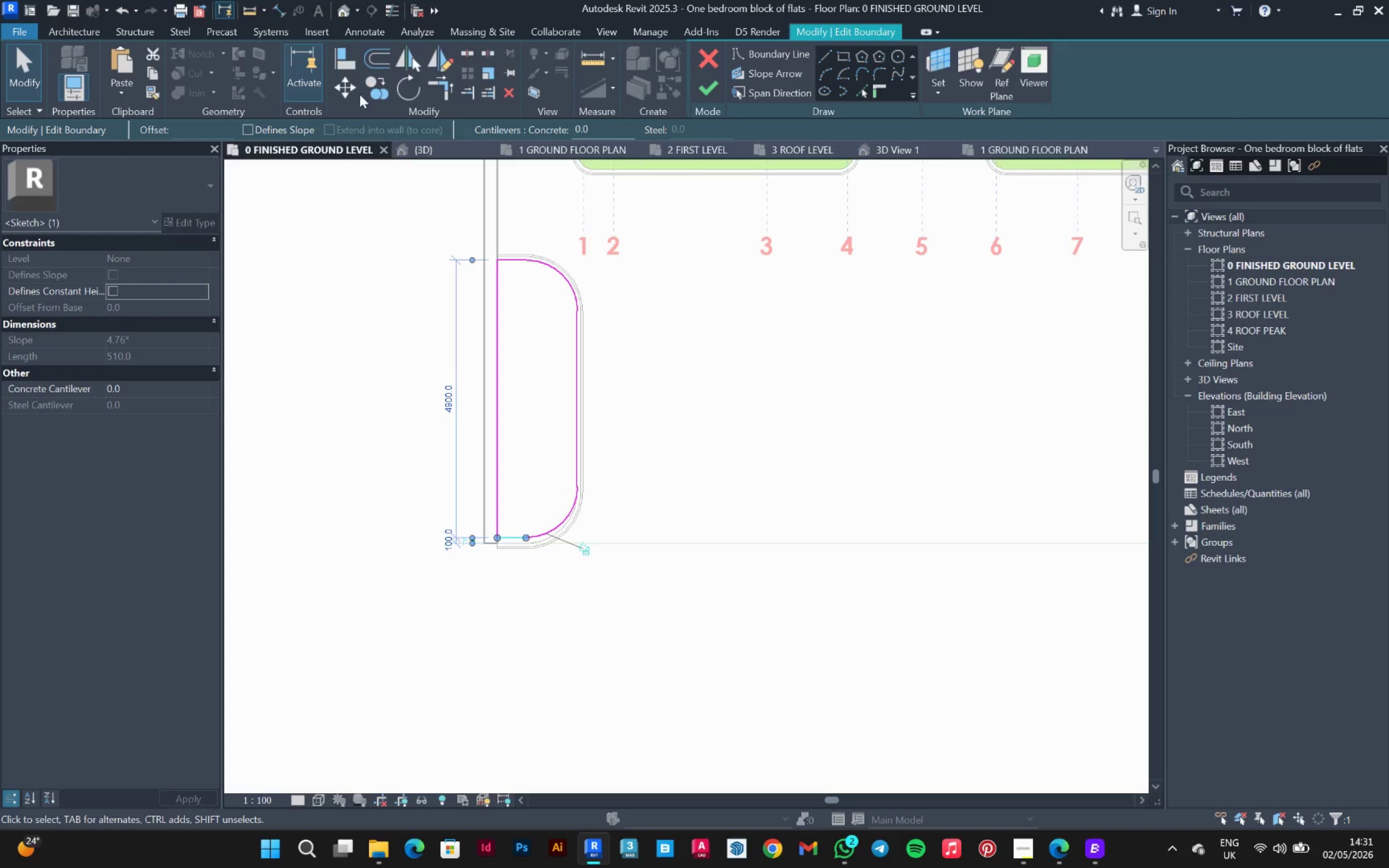 
left_click([345, 60])
 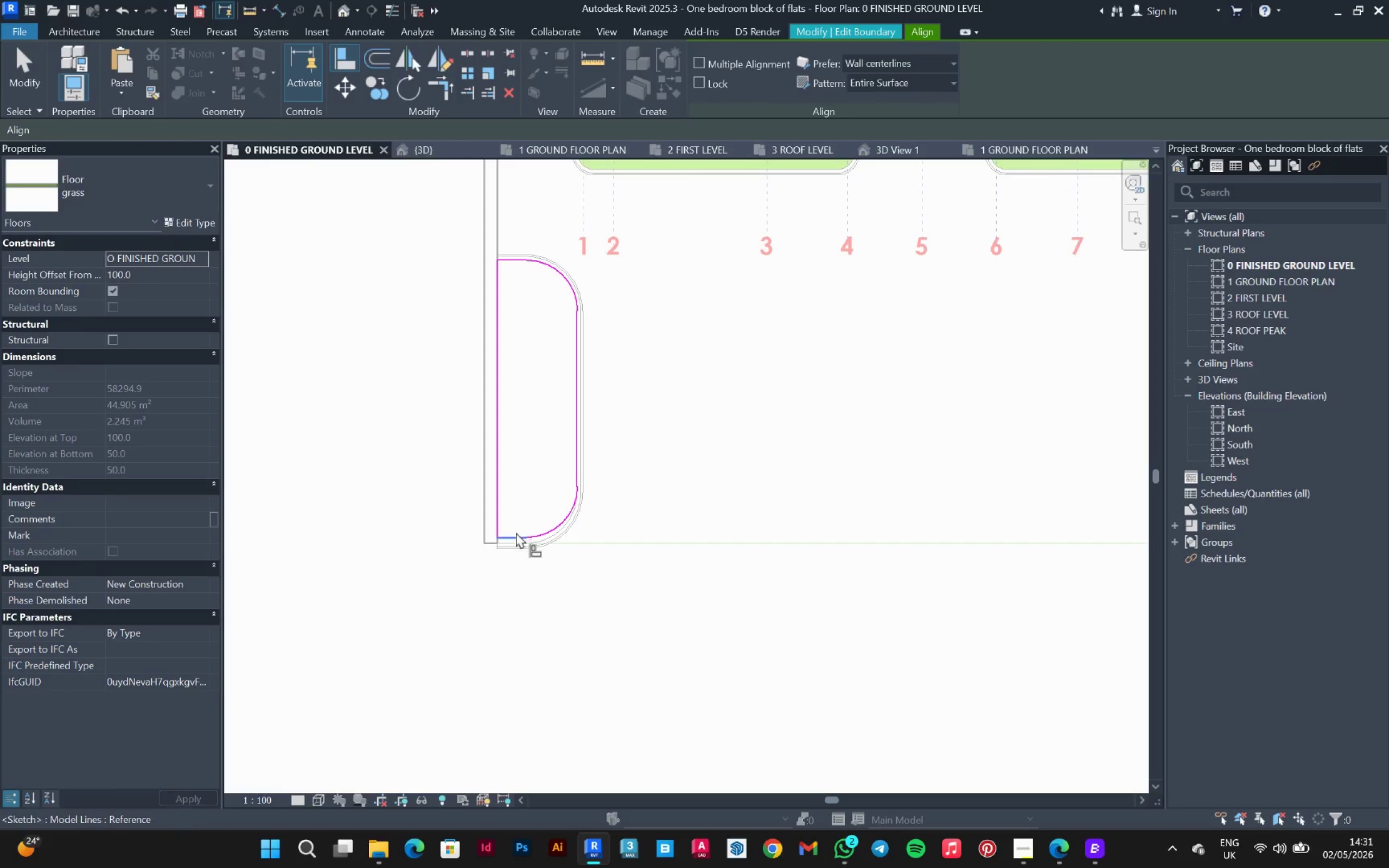 
left_click([516, 532])
 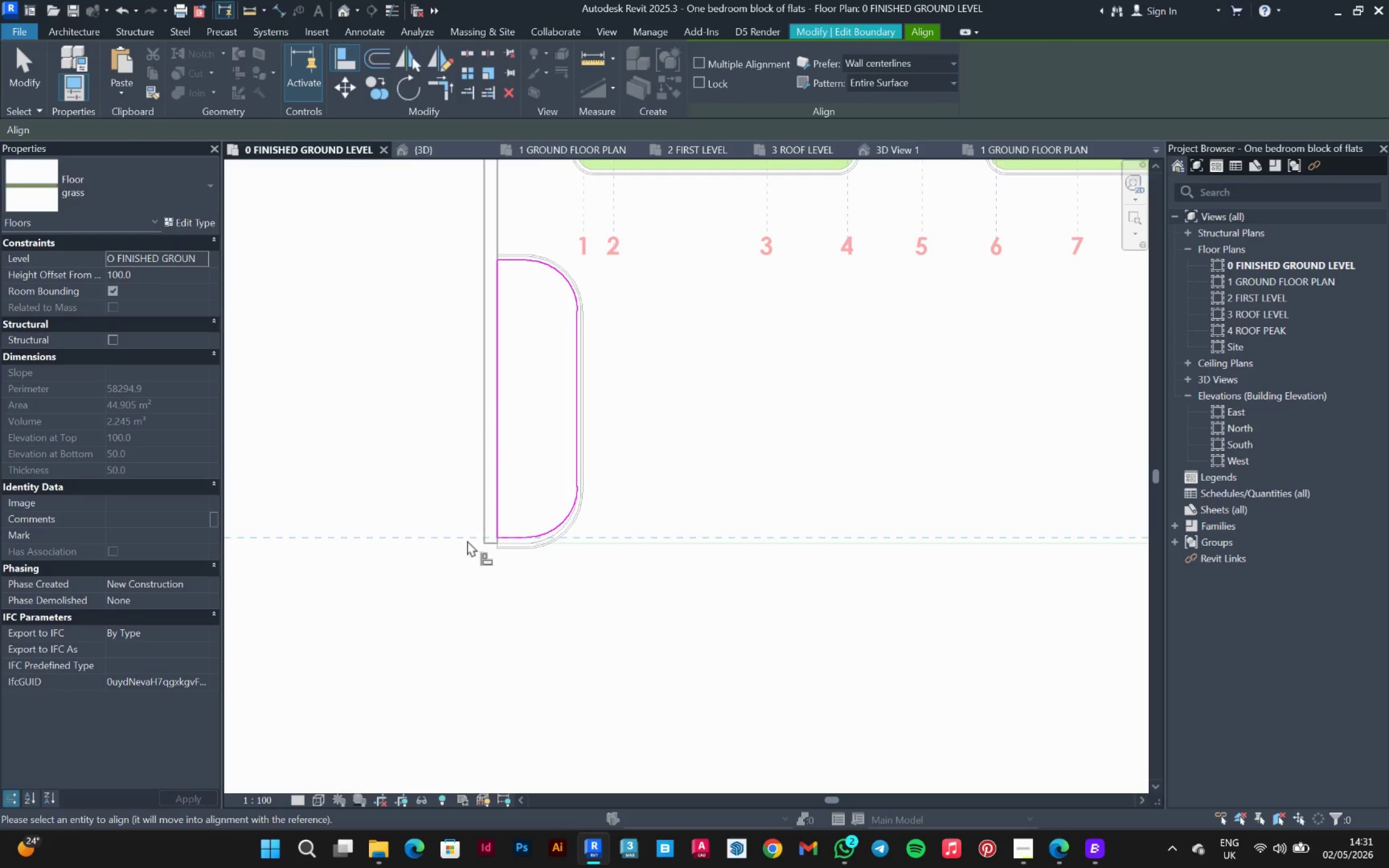 
scroll: coordinate [794, 540], scroll_direction: none, amount: 0.0
 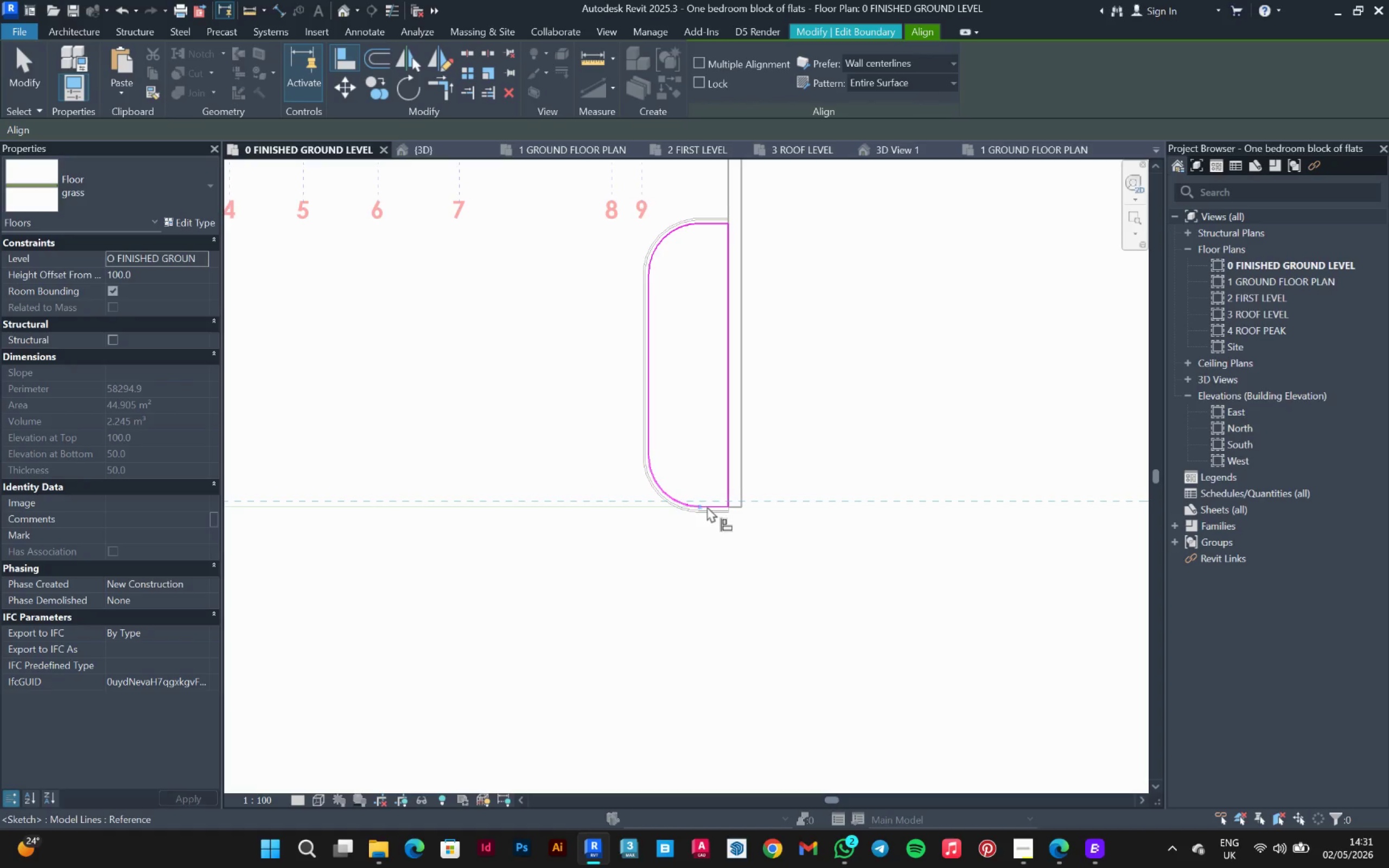 
left_click([709, 506])
 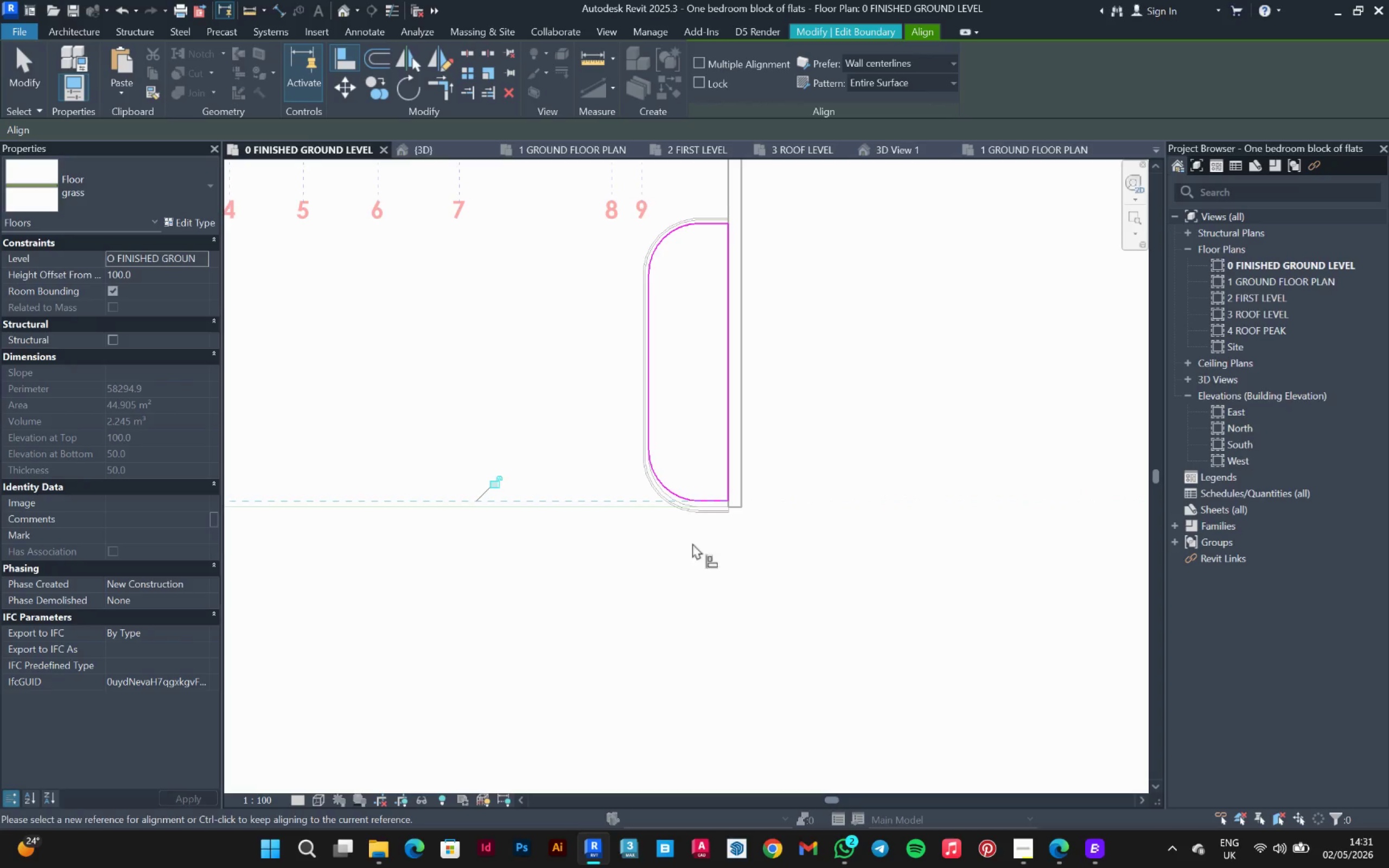 
key(Escape)
 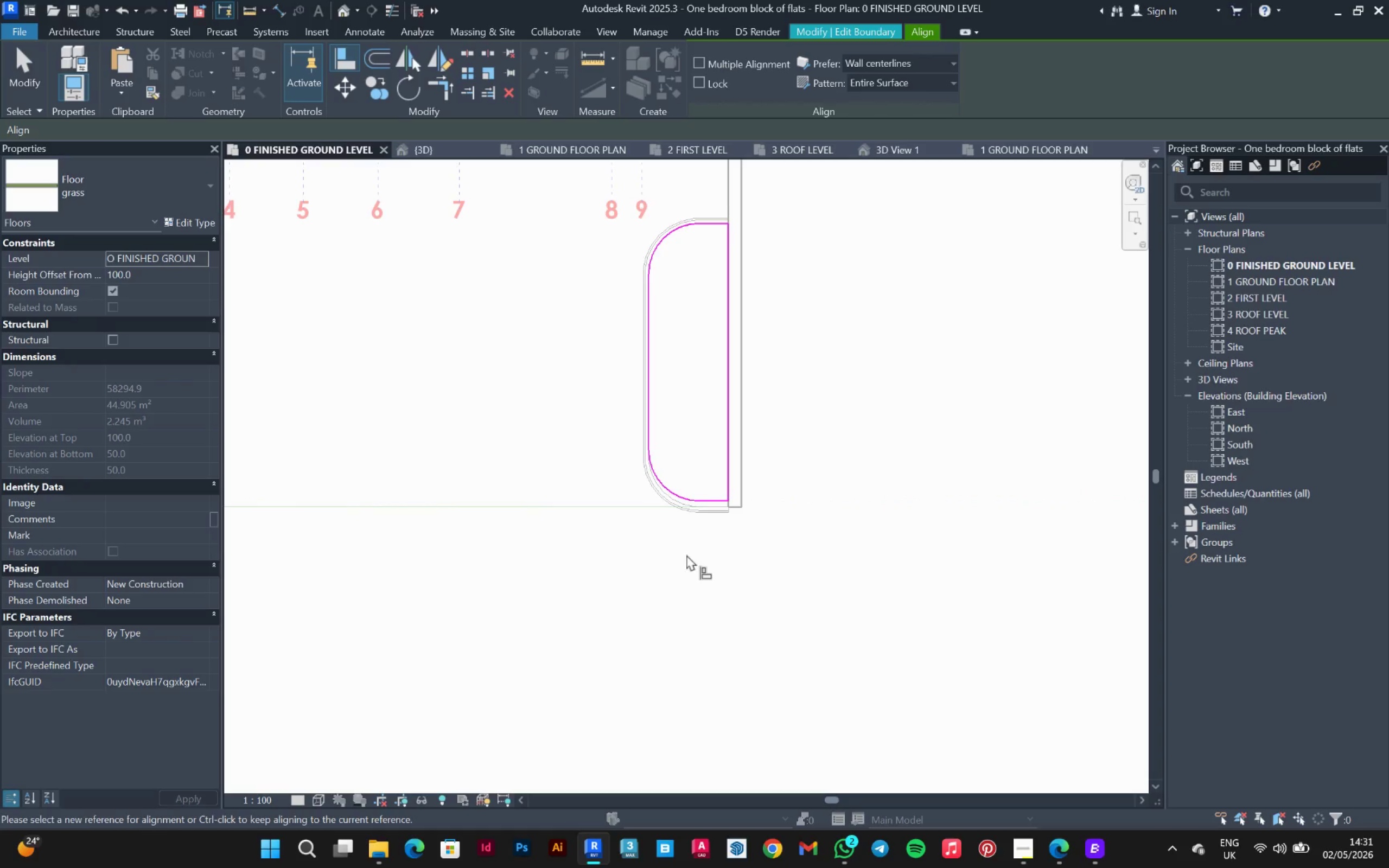 
key(Escape)
 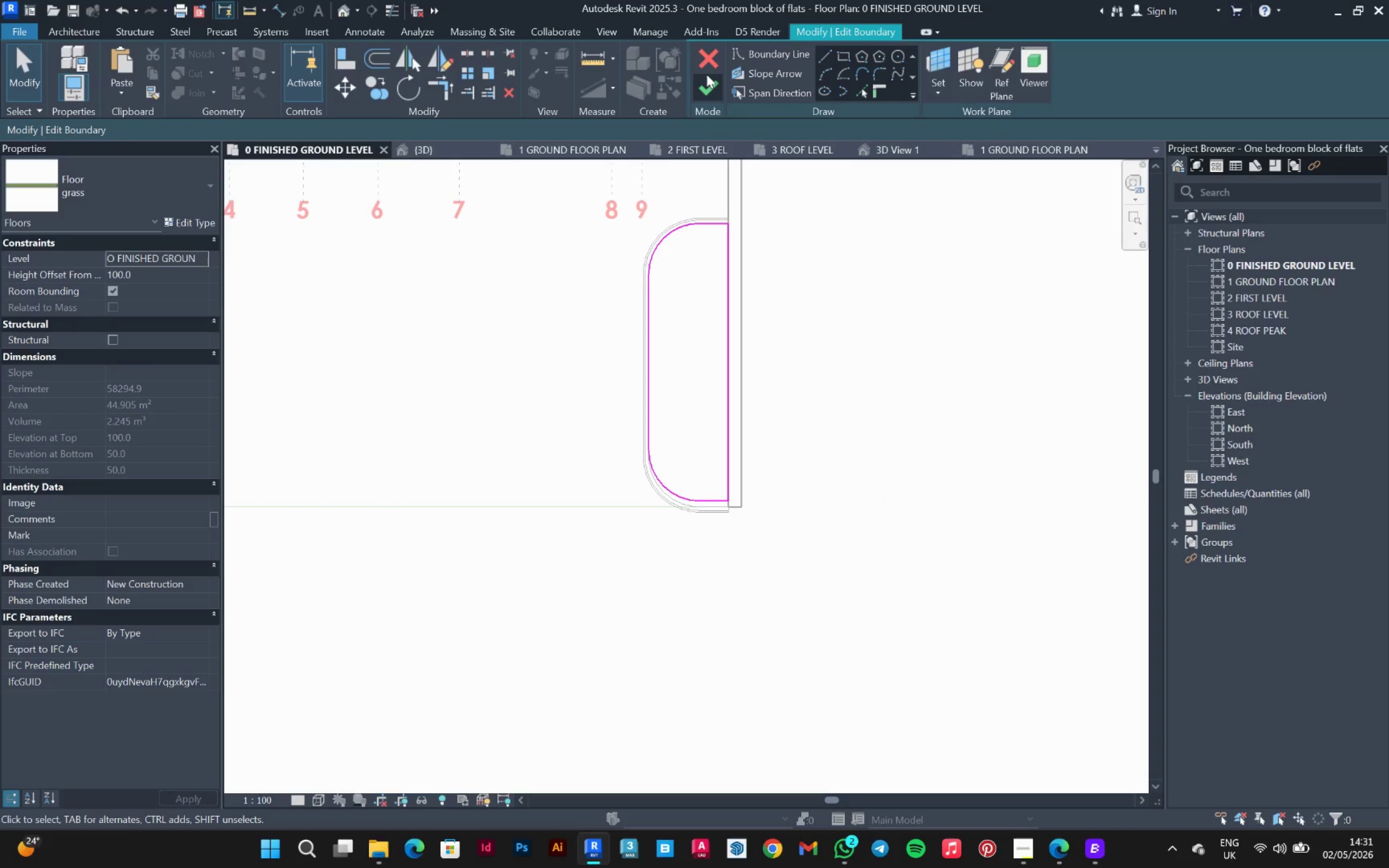 
left_click([706, 82])
 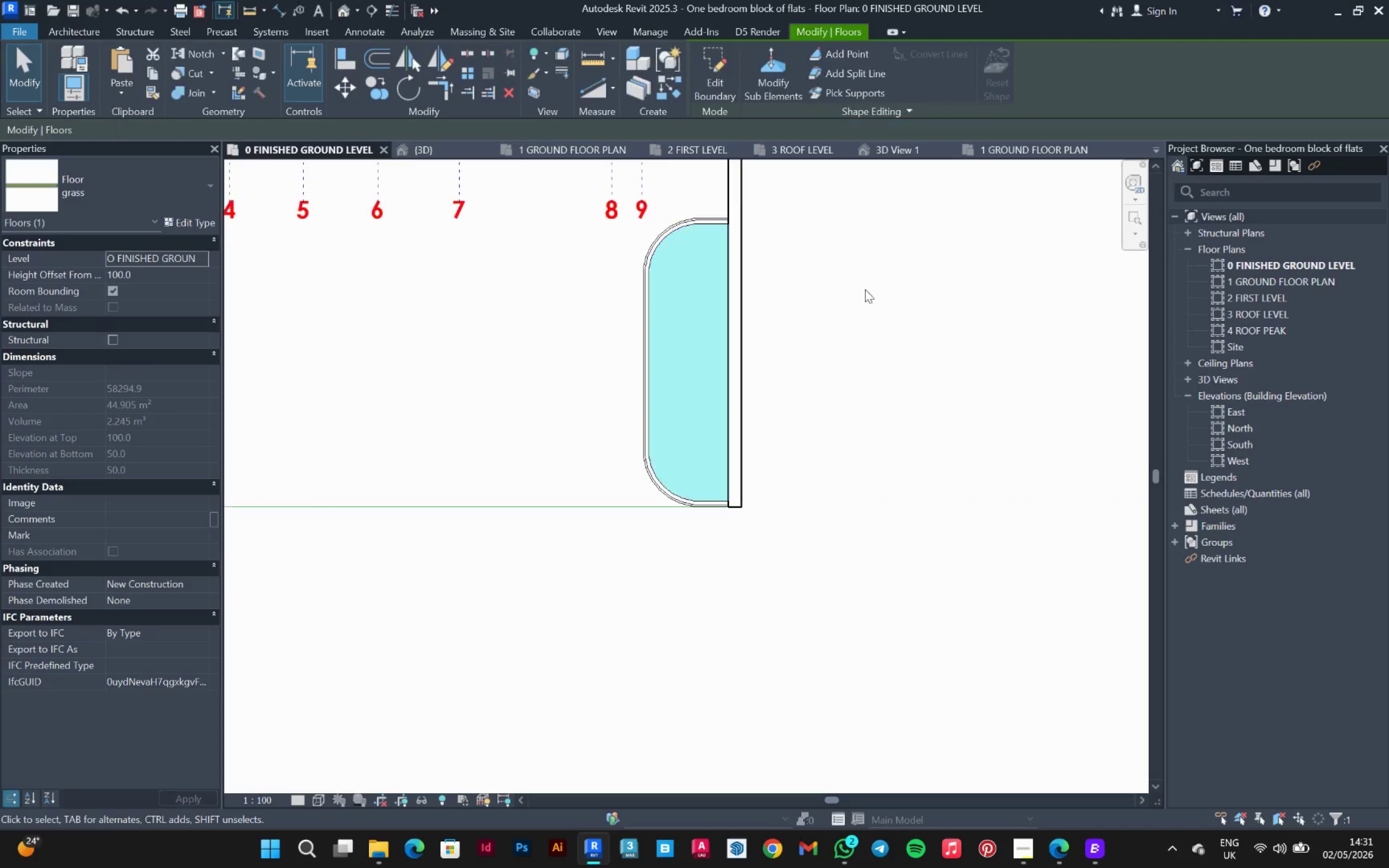 
left_click_drag(start_coordinate=[716, 391], to_coordinate=[658, 527])
 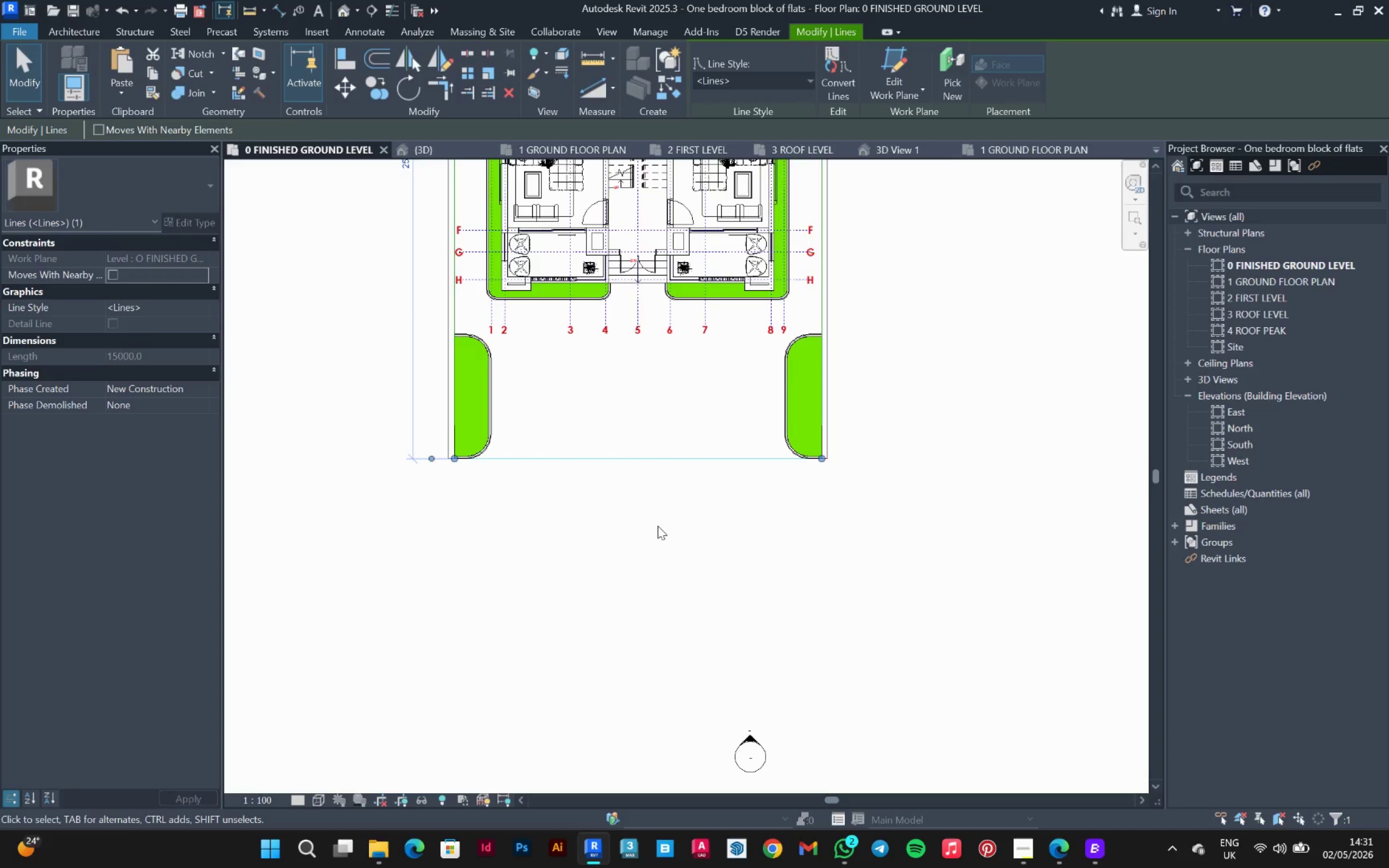 
scroll: coordinate [896, 444], scroll_direction: down, amount: 6.0
 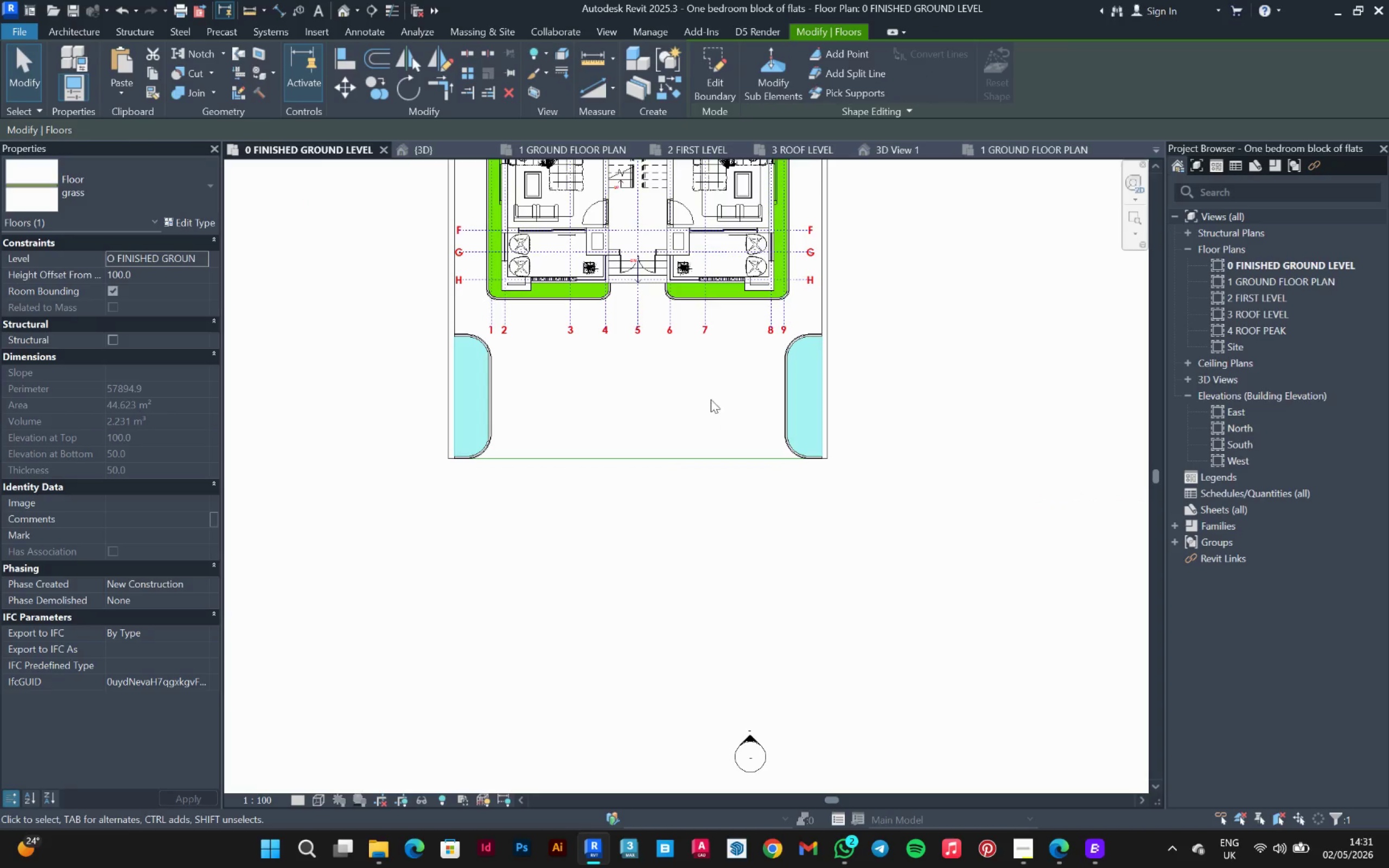 
key(Delete)
 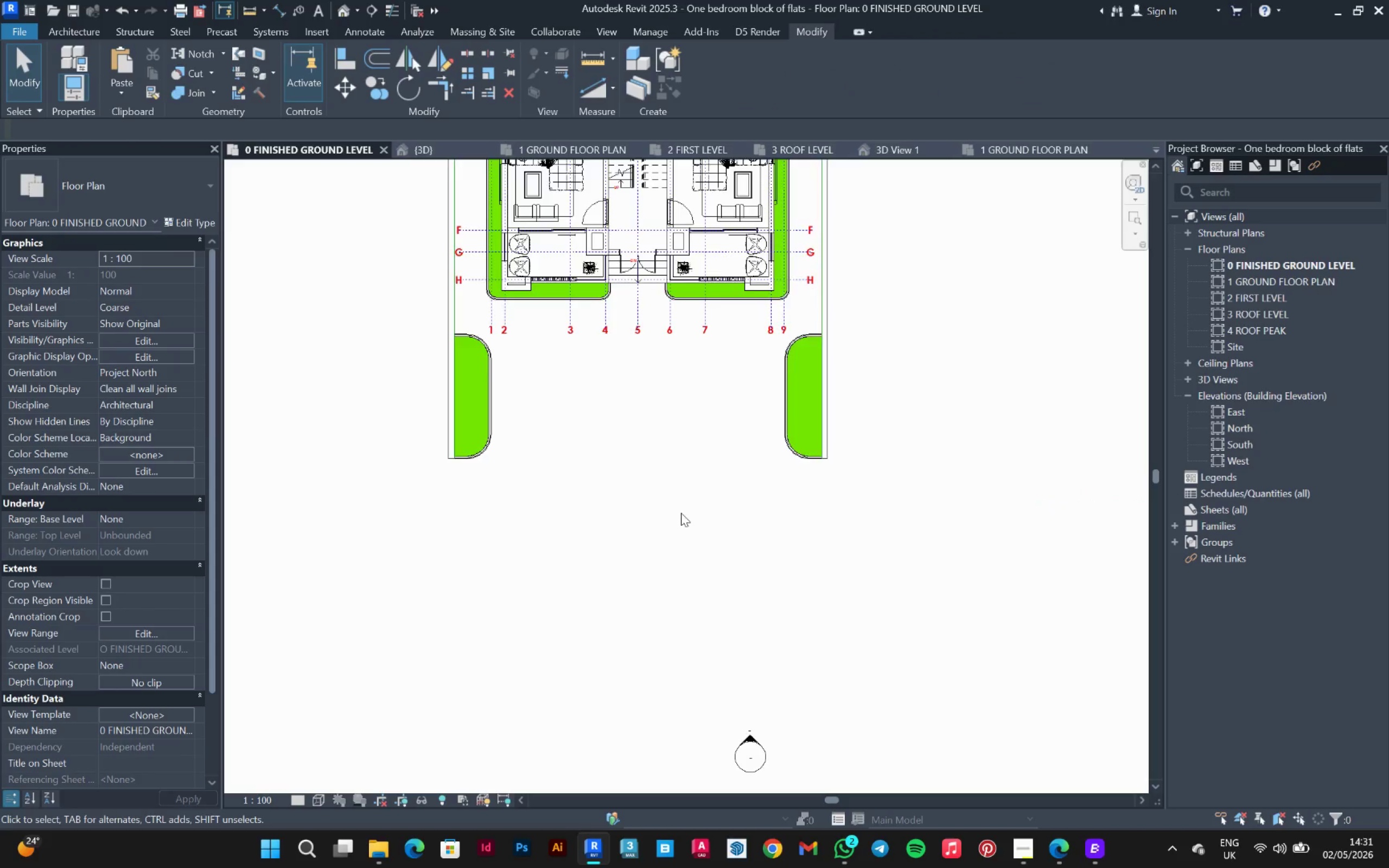 
scroll: coordinate [681, 513], scroll_direction: down, amount: 3.0
 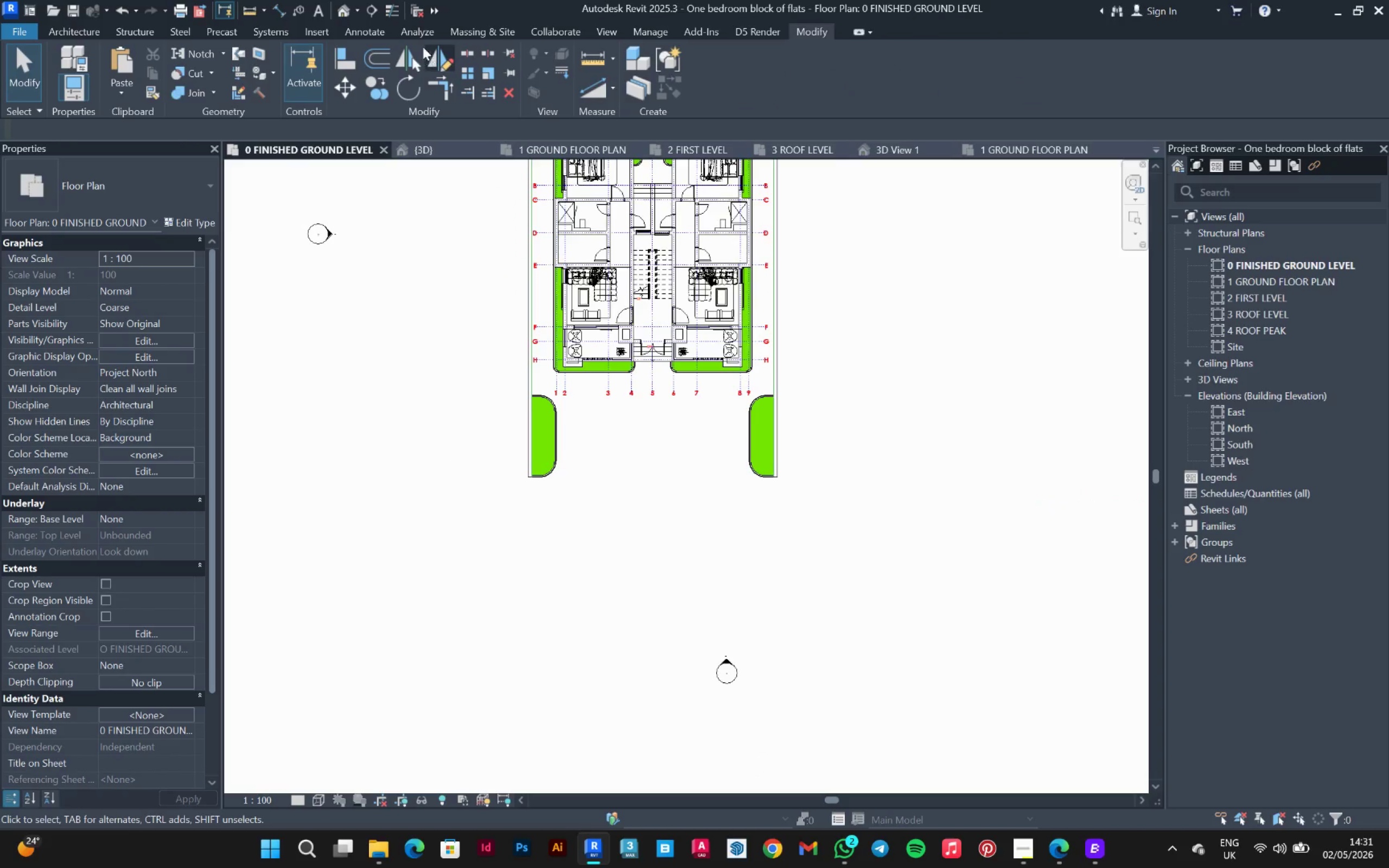 
left_click([364, 40])
 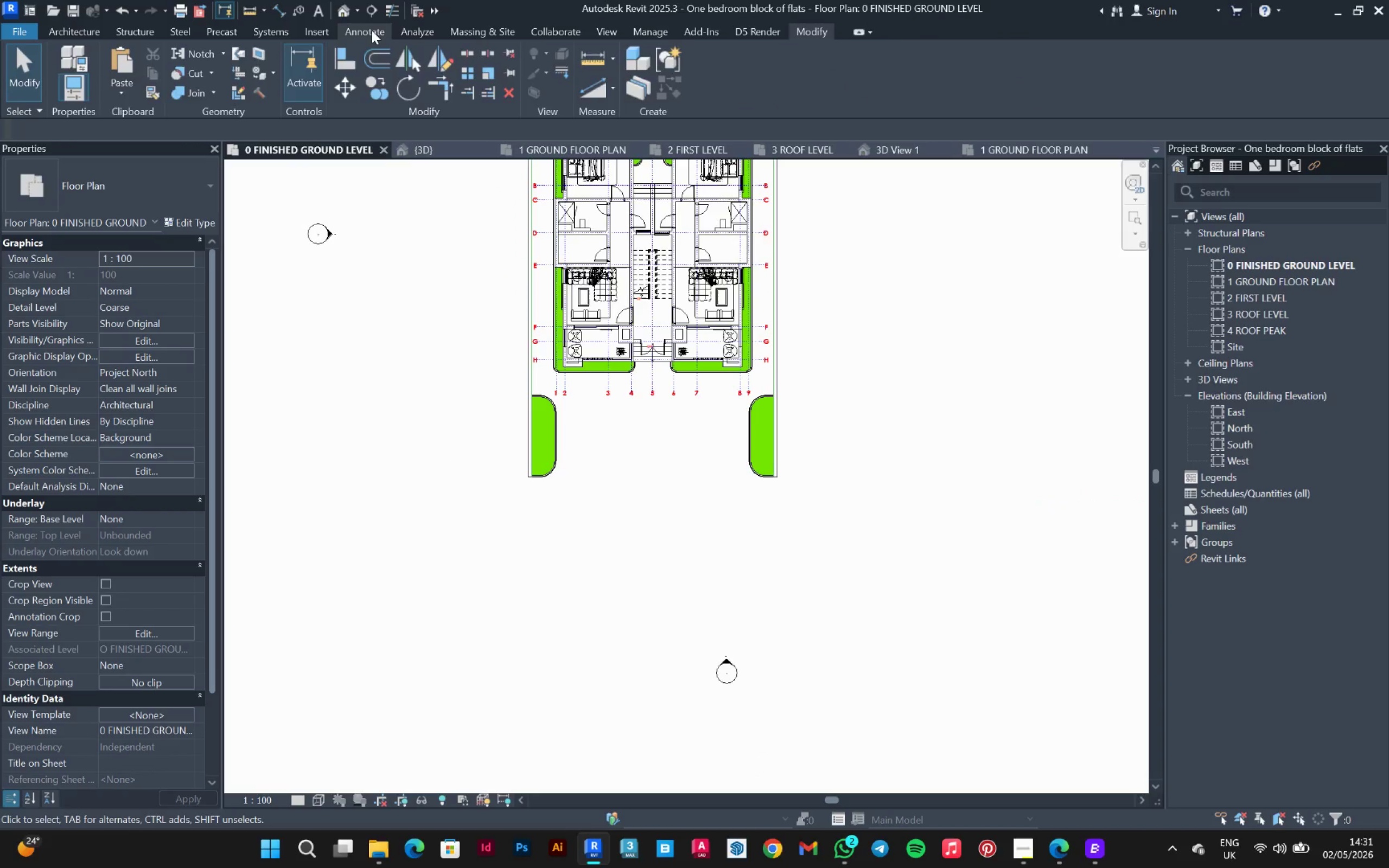 
left_click([372, 30])
 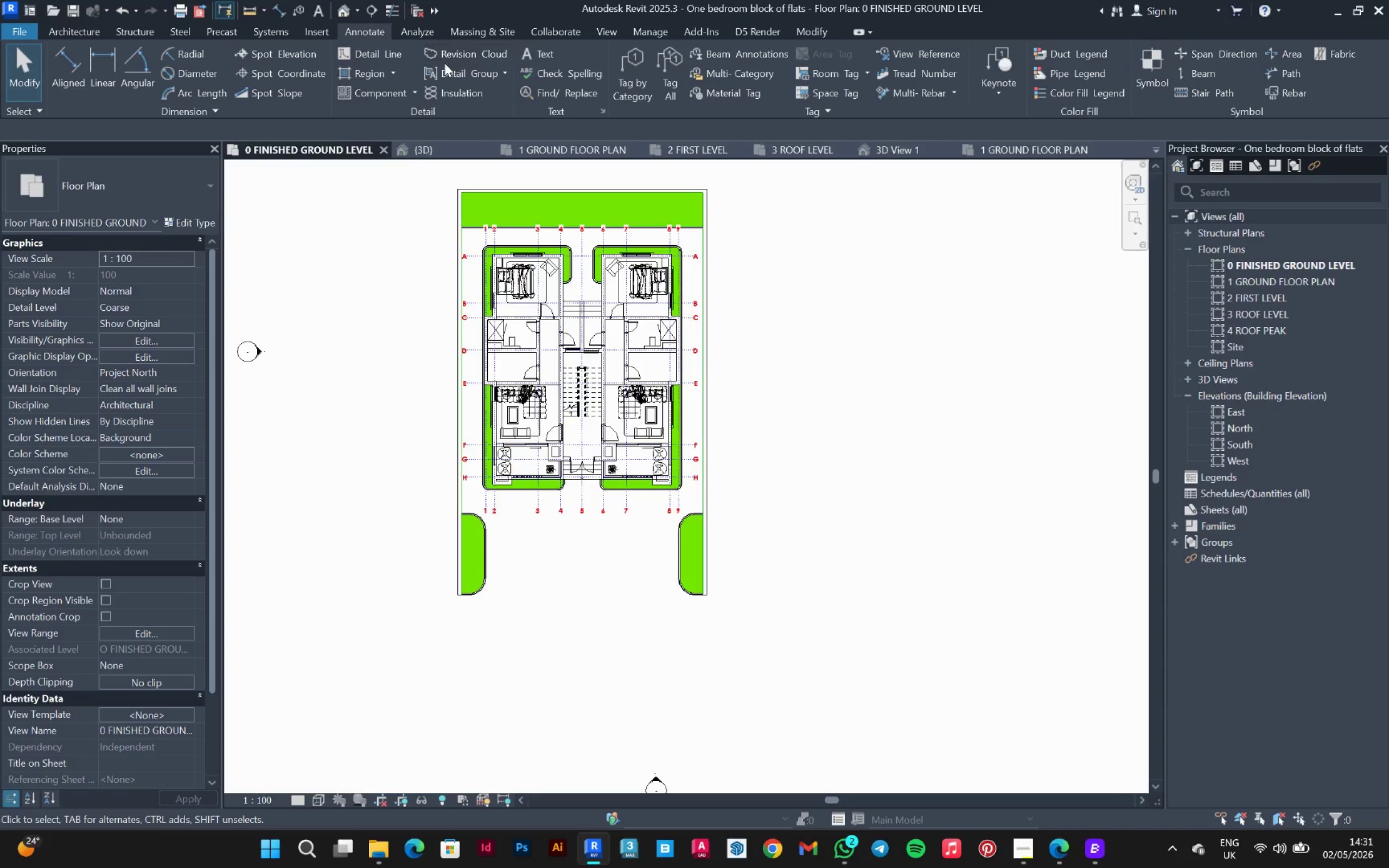 
left_click([87, 36])
 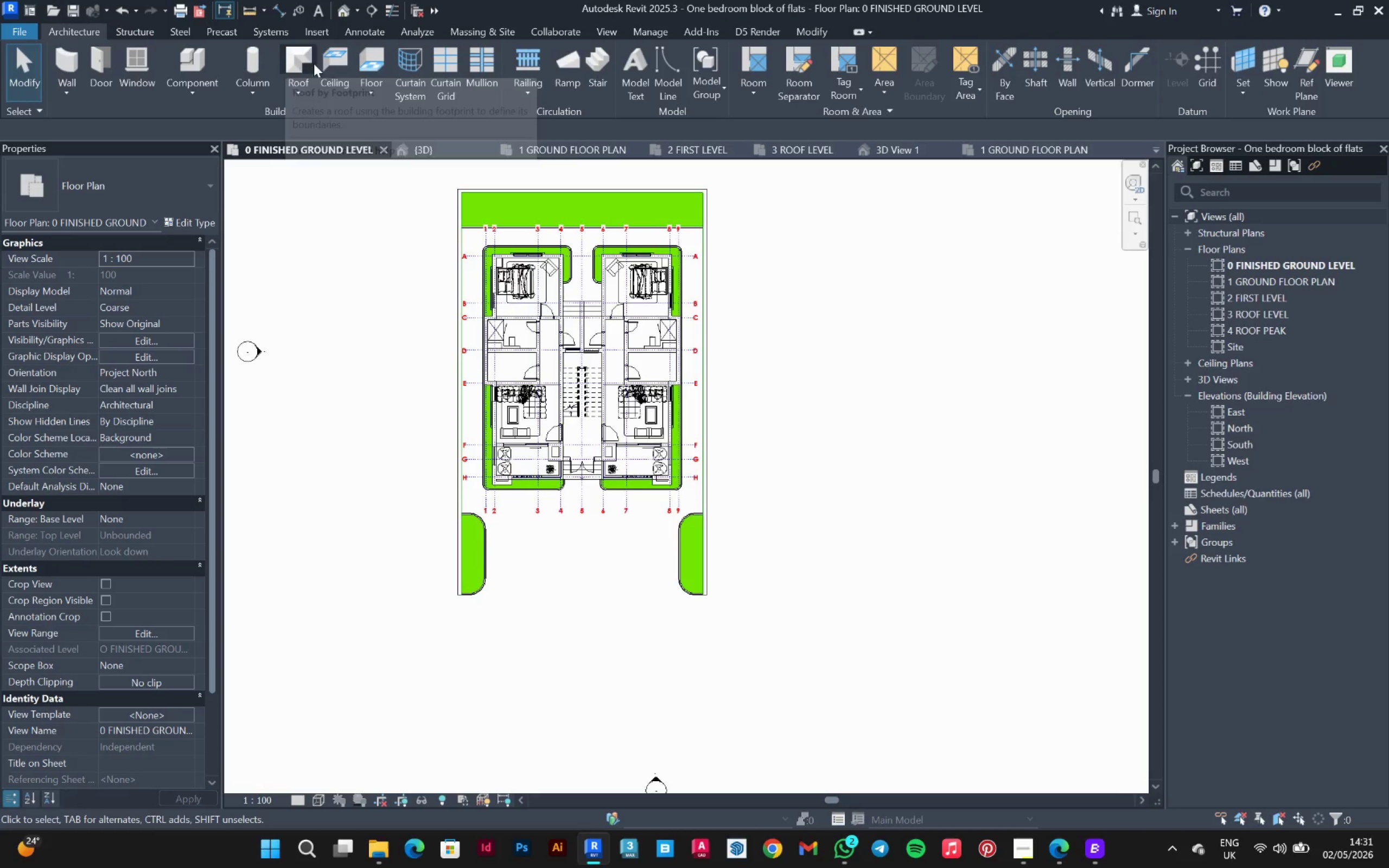 
left_click([366, 69])
 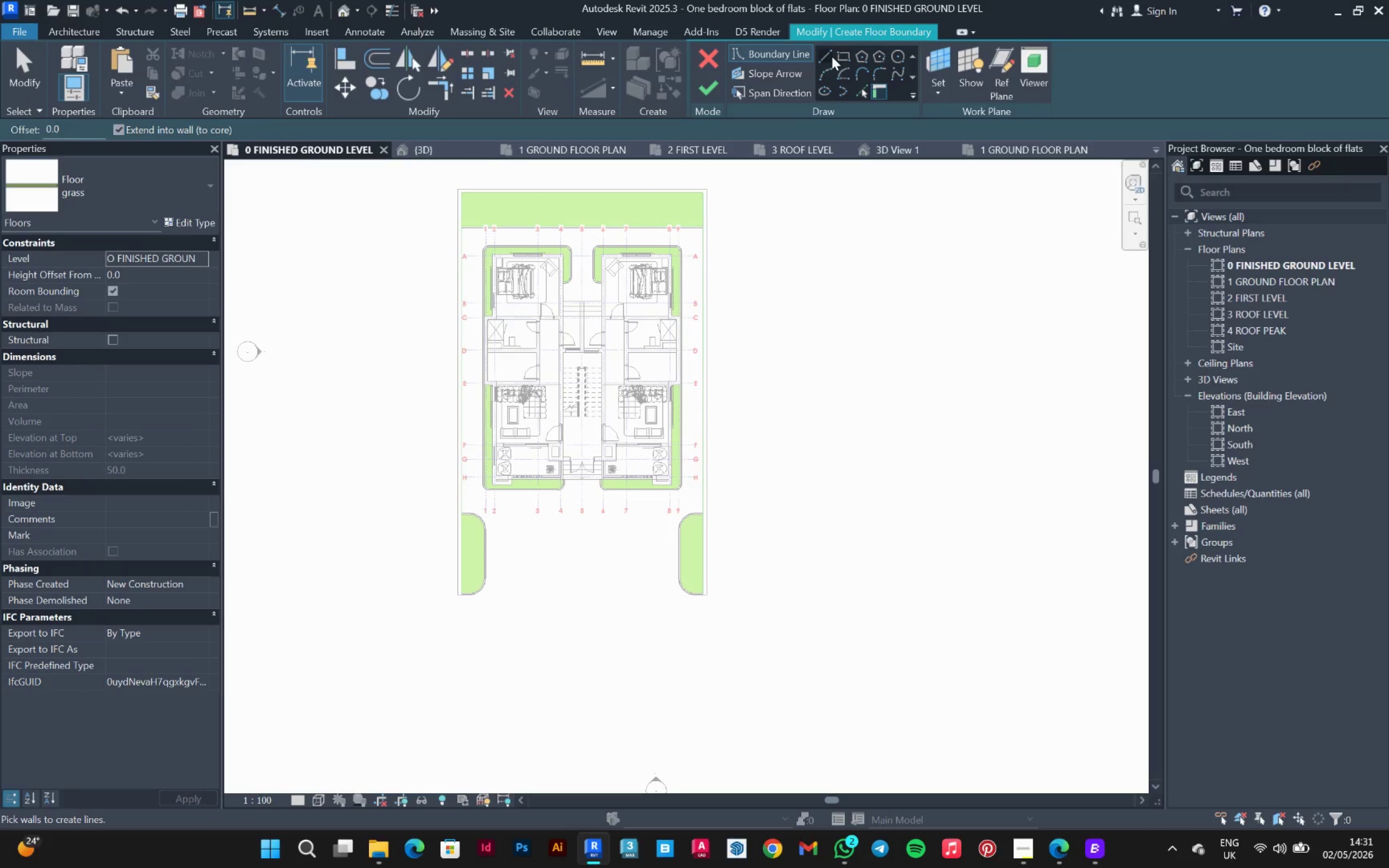 
left_click([825, 54])
 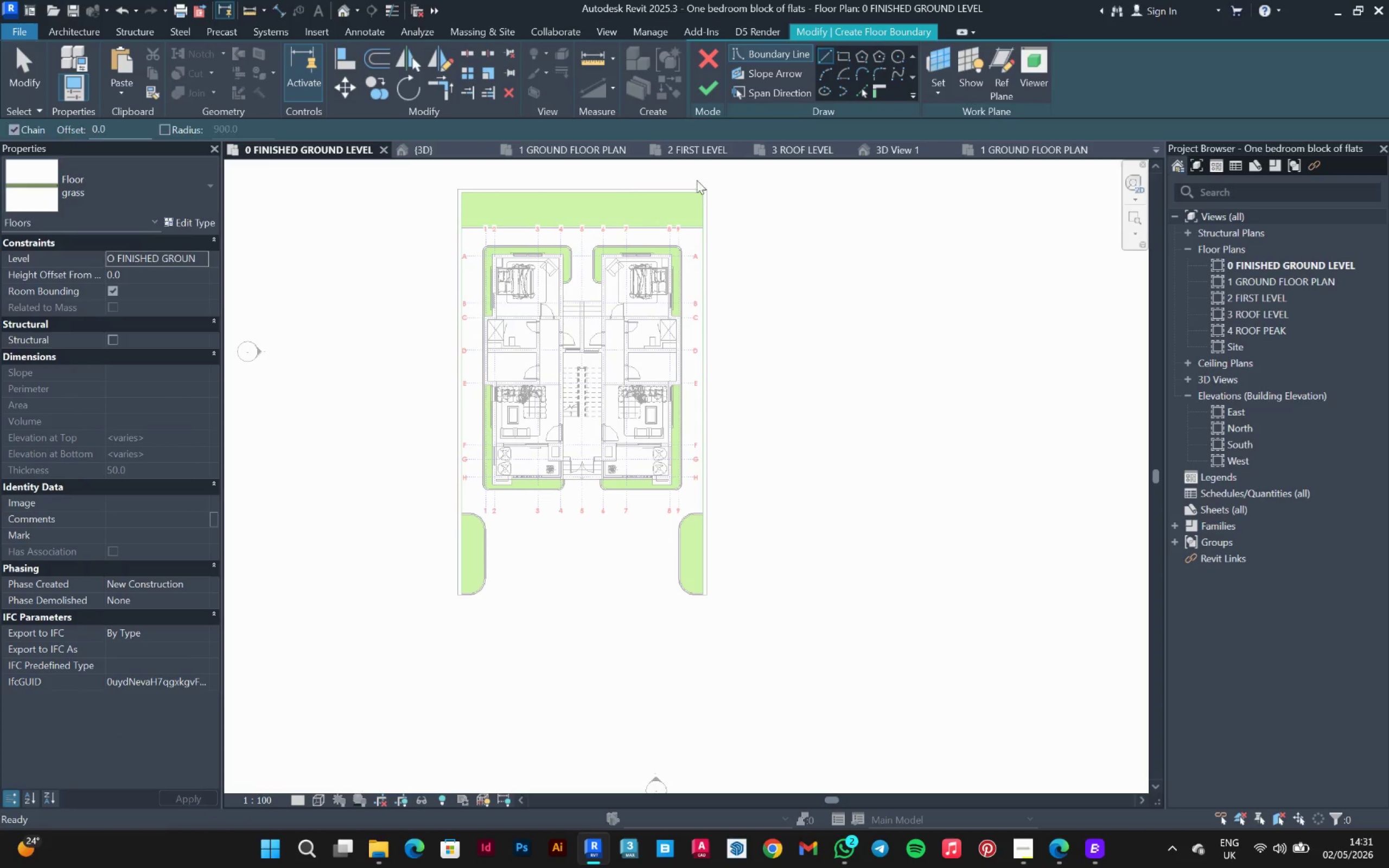 
scroll: coordinate [463, 239], scroll_direction: up, amount: 8.0
 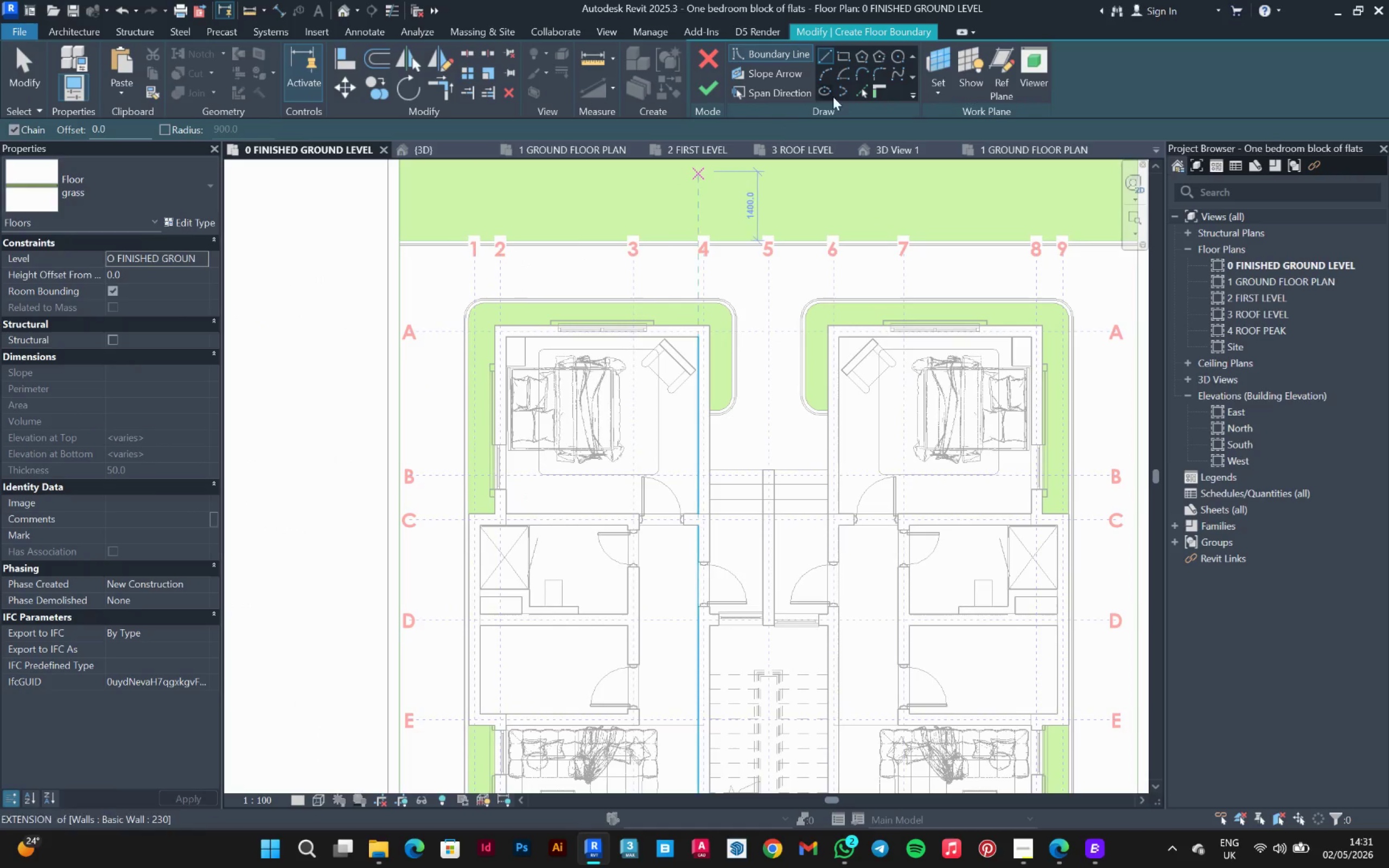 
left_click([856, 88])
 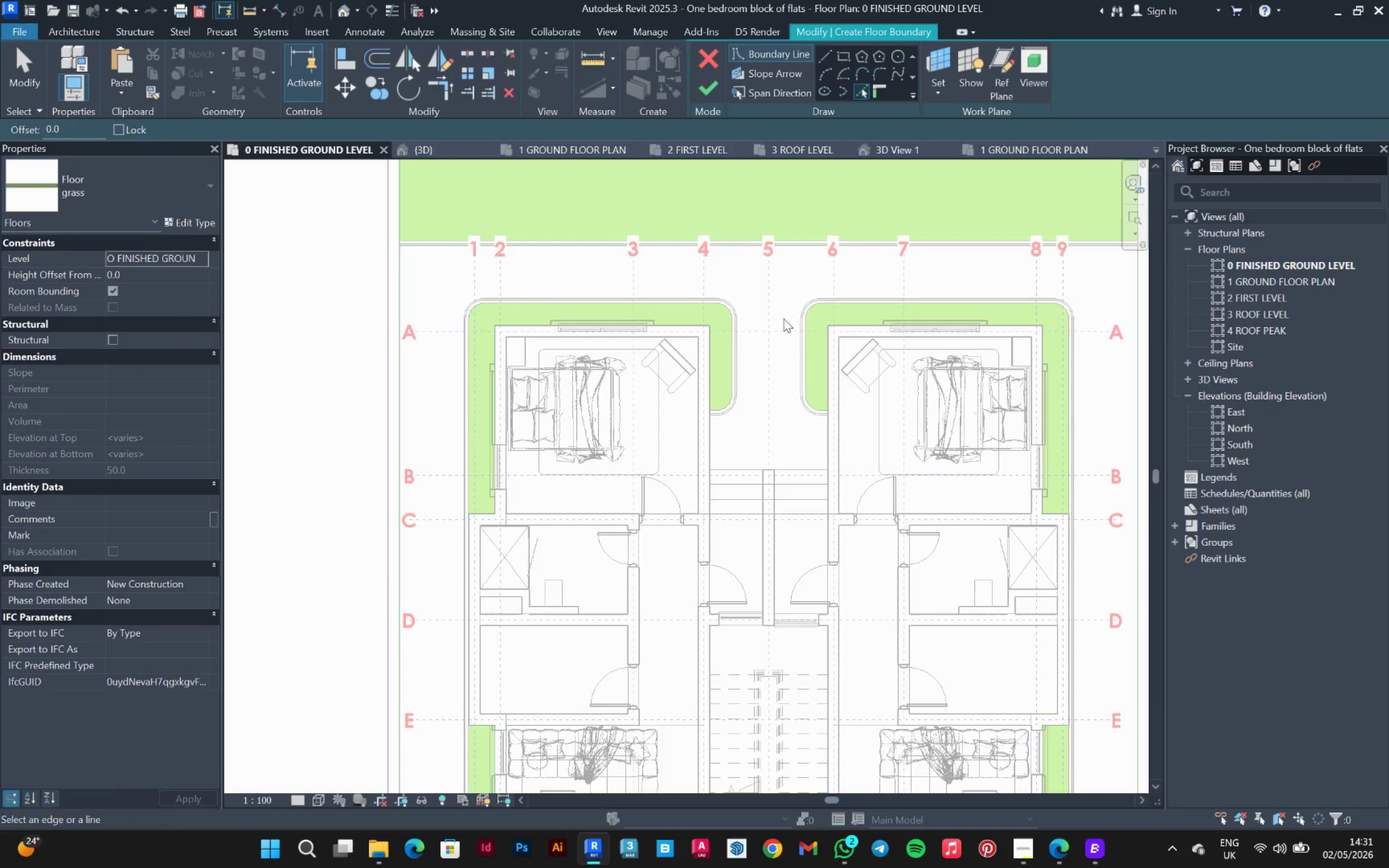 
scroll: coordinate [727, 442], scroll_direction: up, amount: 6.0
 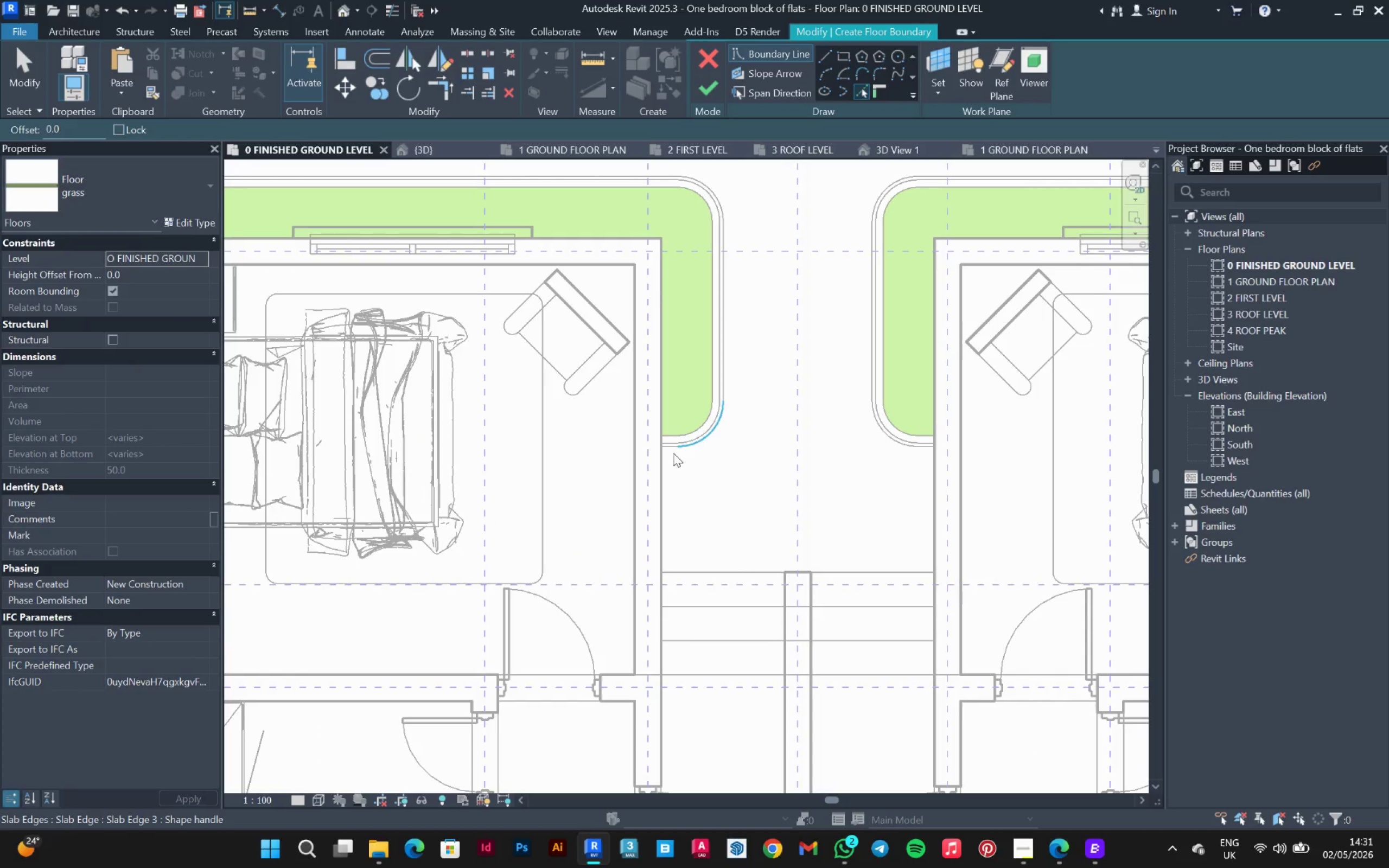 
left_click([668, 454])
 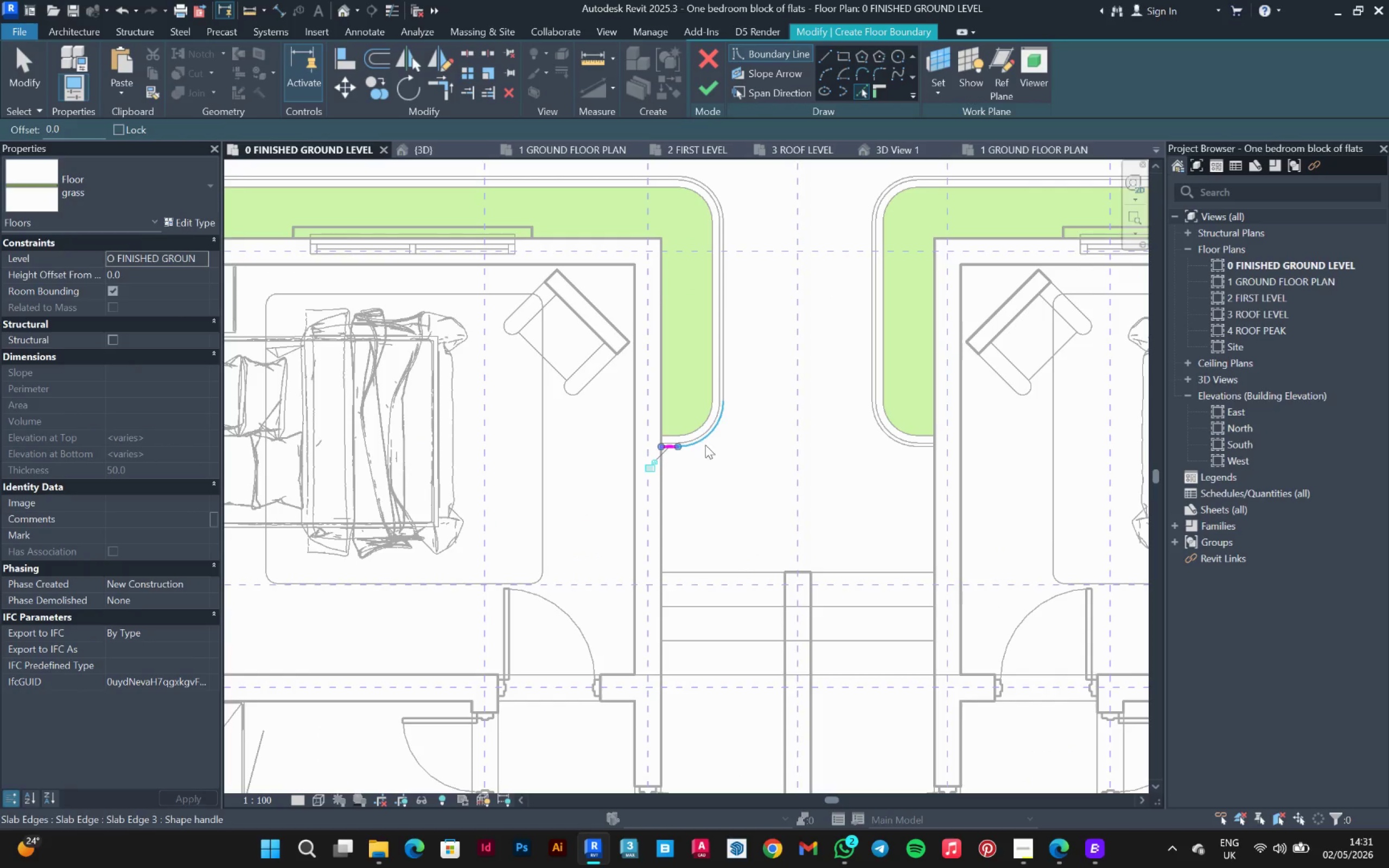 
left_click([706, 444])
 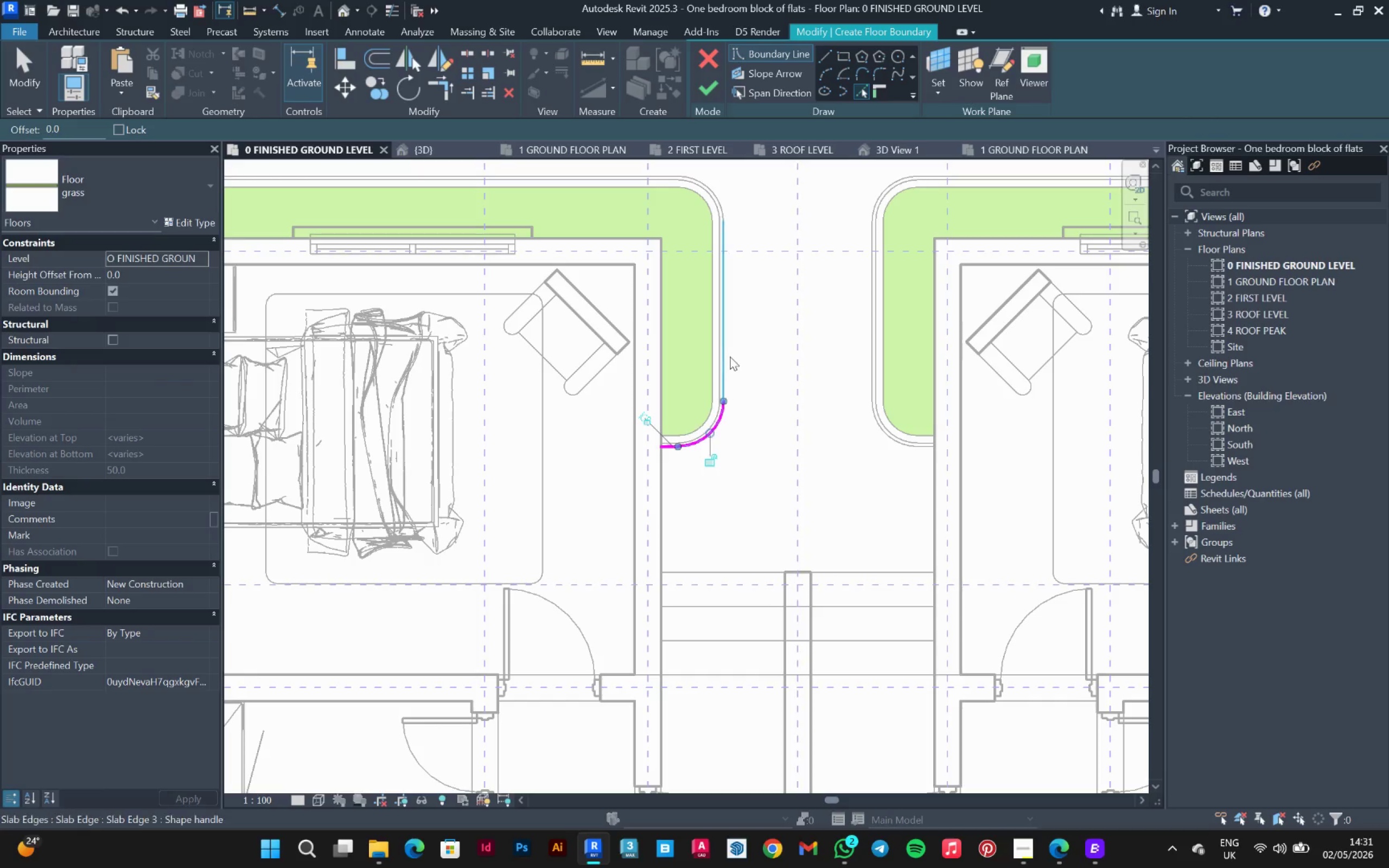 
left_click([725, 354])
 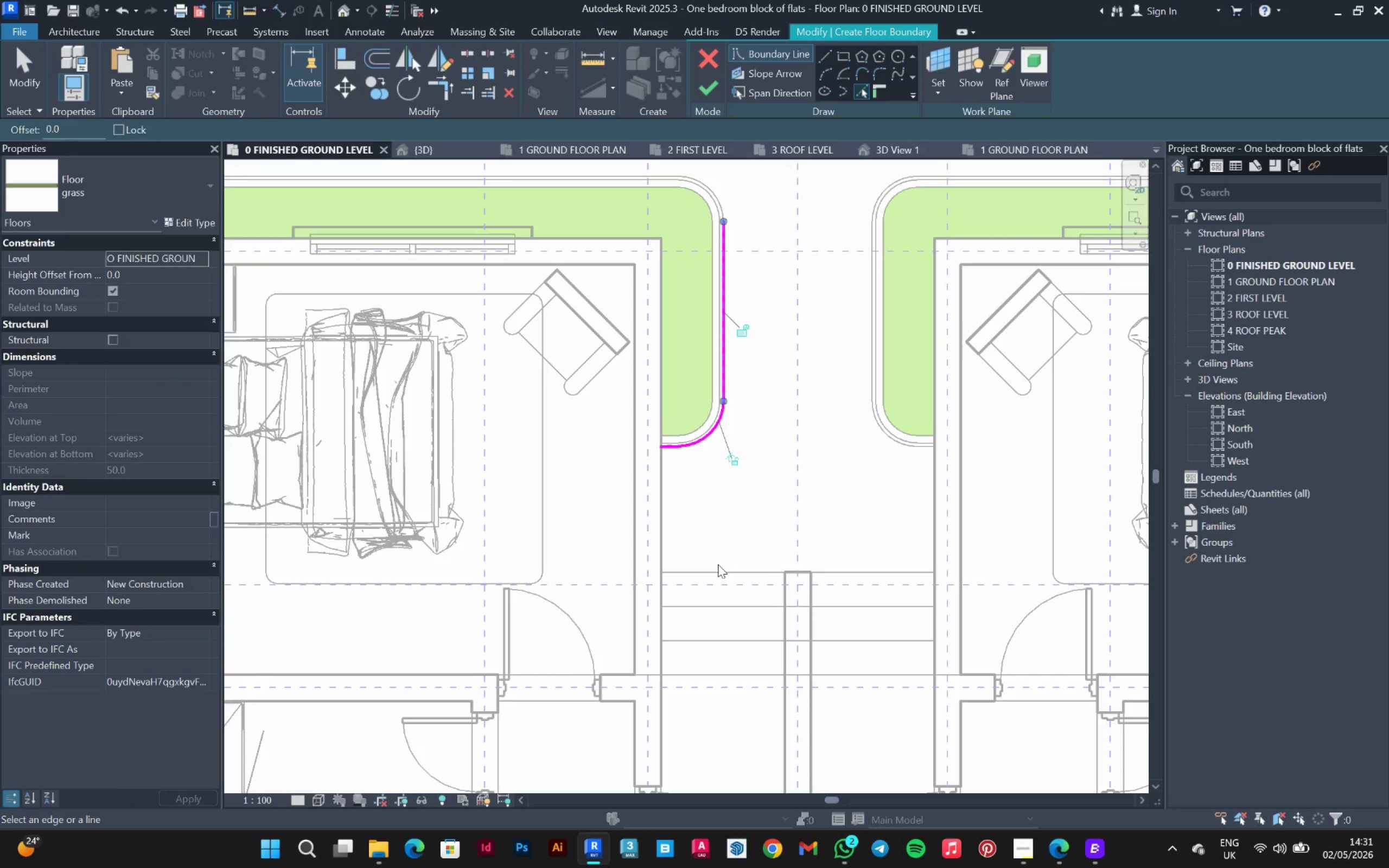 
left_click([718, 565])
 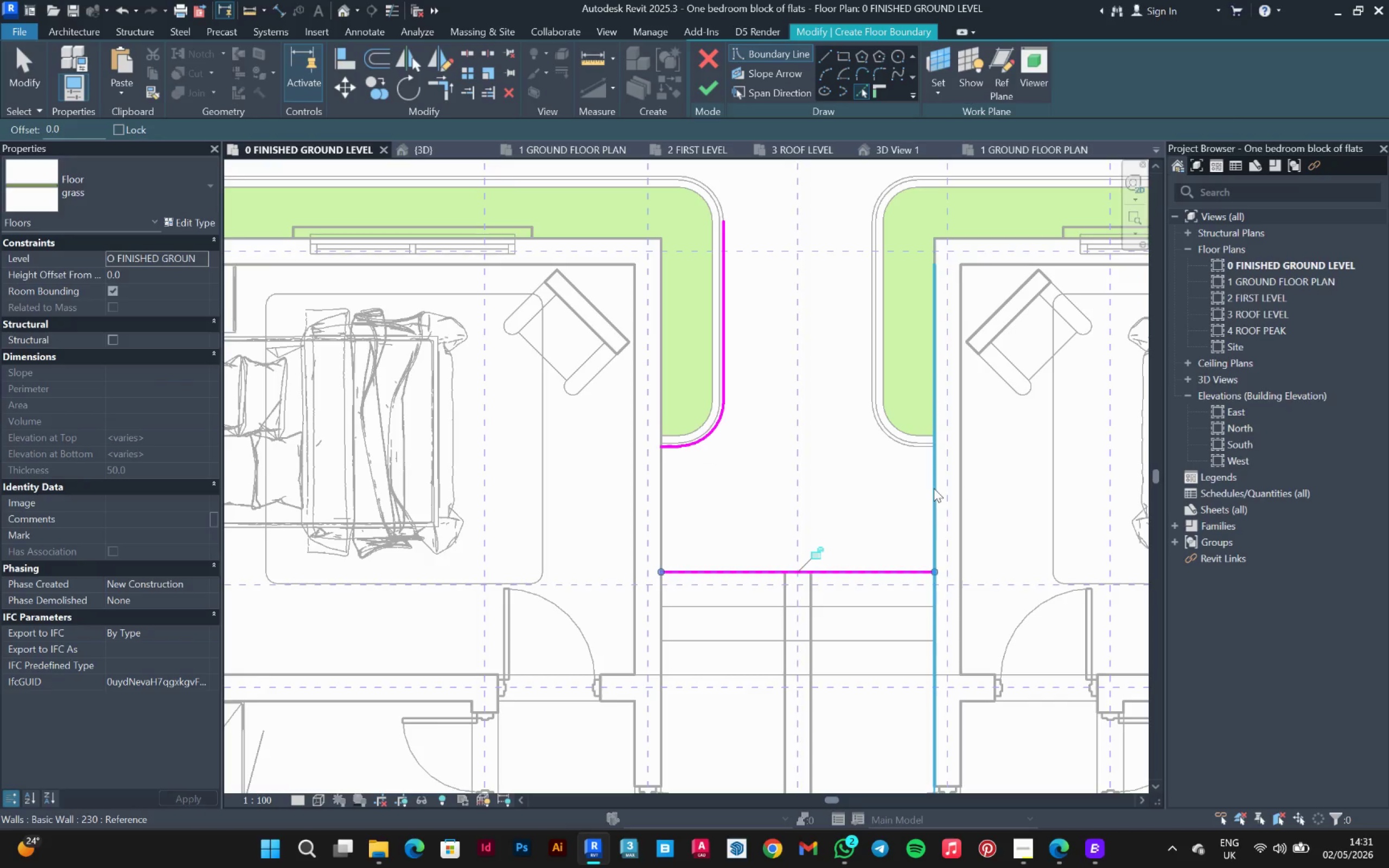 
left_click([934, 488])
 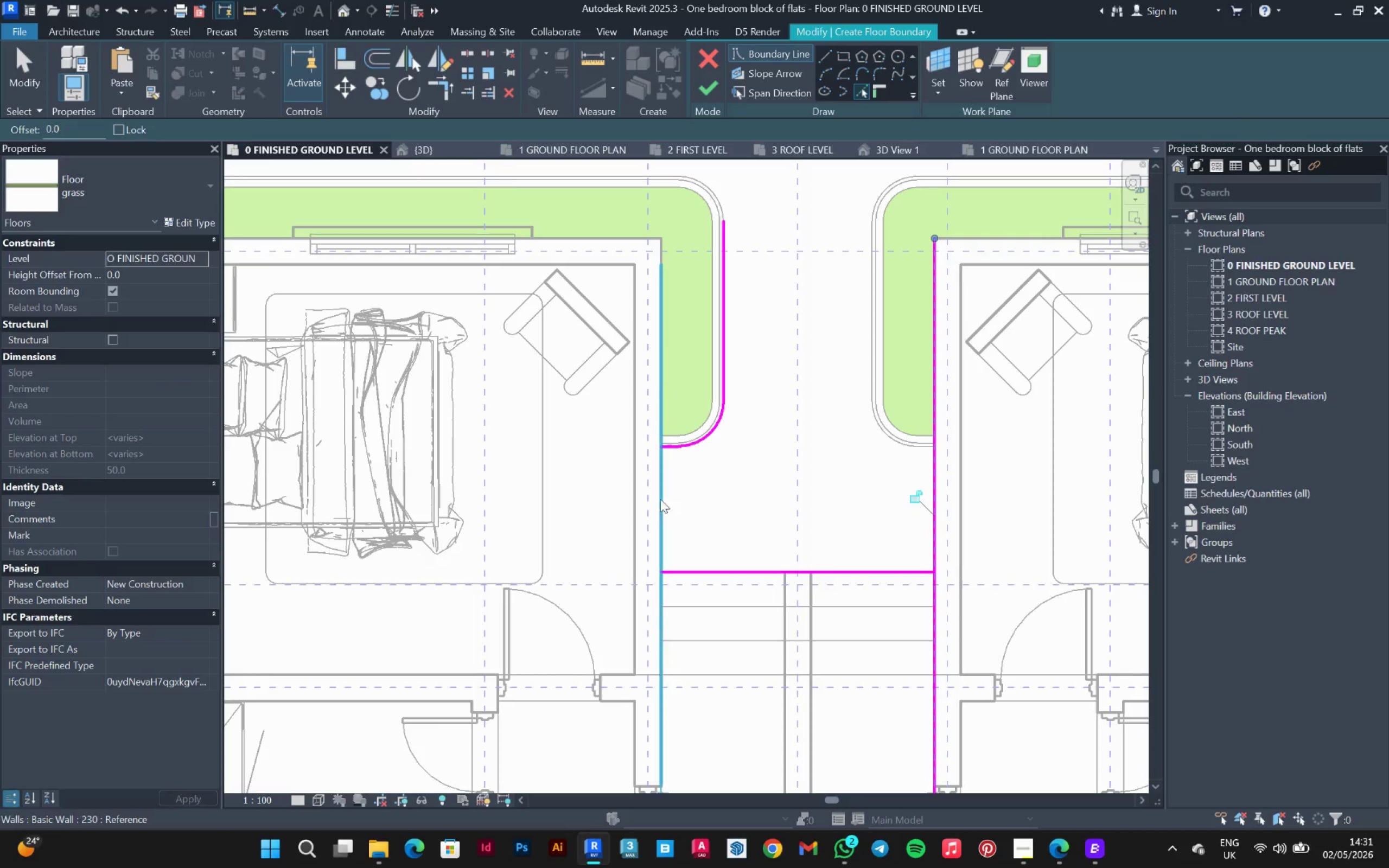 
left_click([656, 503])
 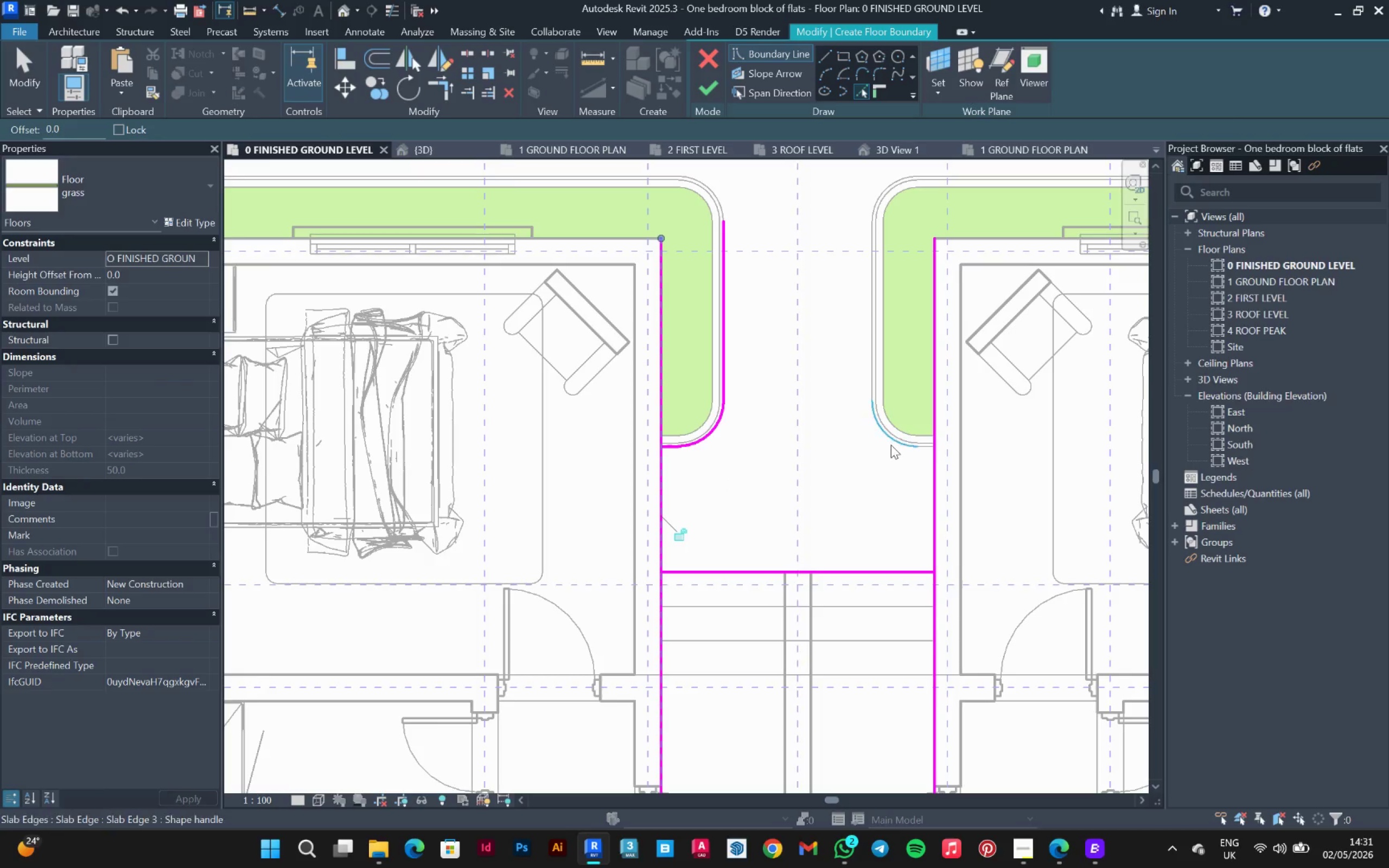 
left_click([891, 445])
 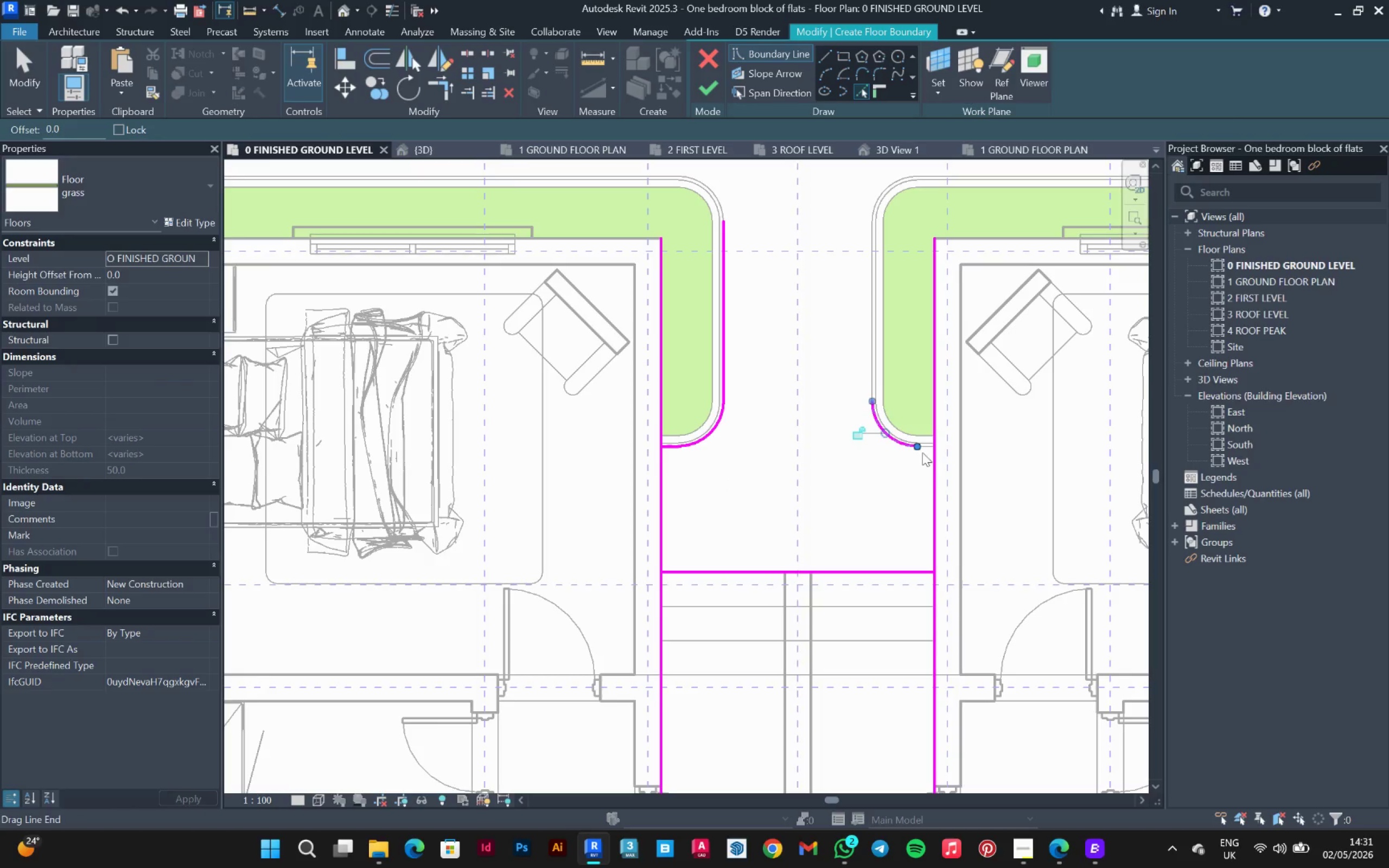 
left_click([932, 444])
 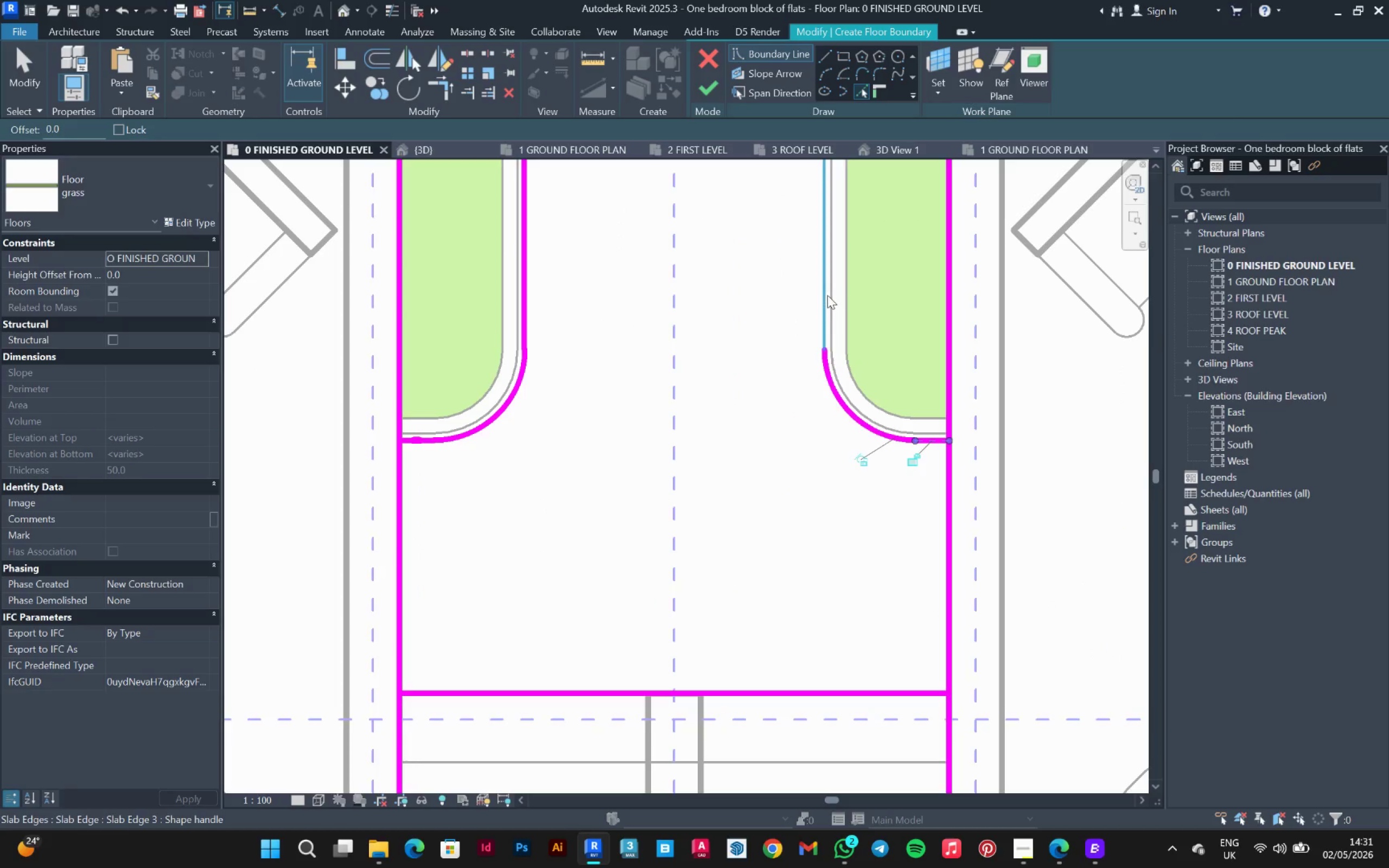 
scroll: coordinate [920, 452], scroll_direction: up, amount: 5.0
 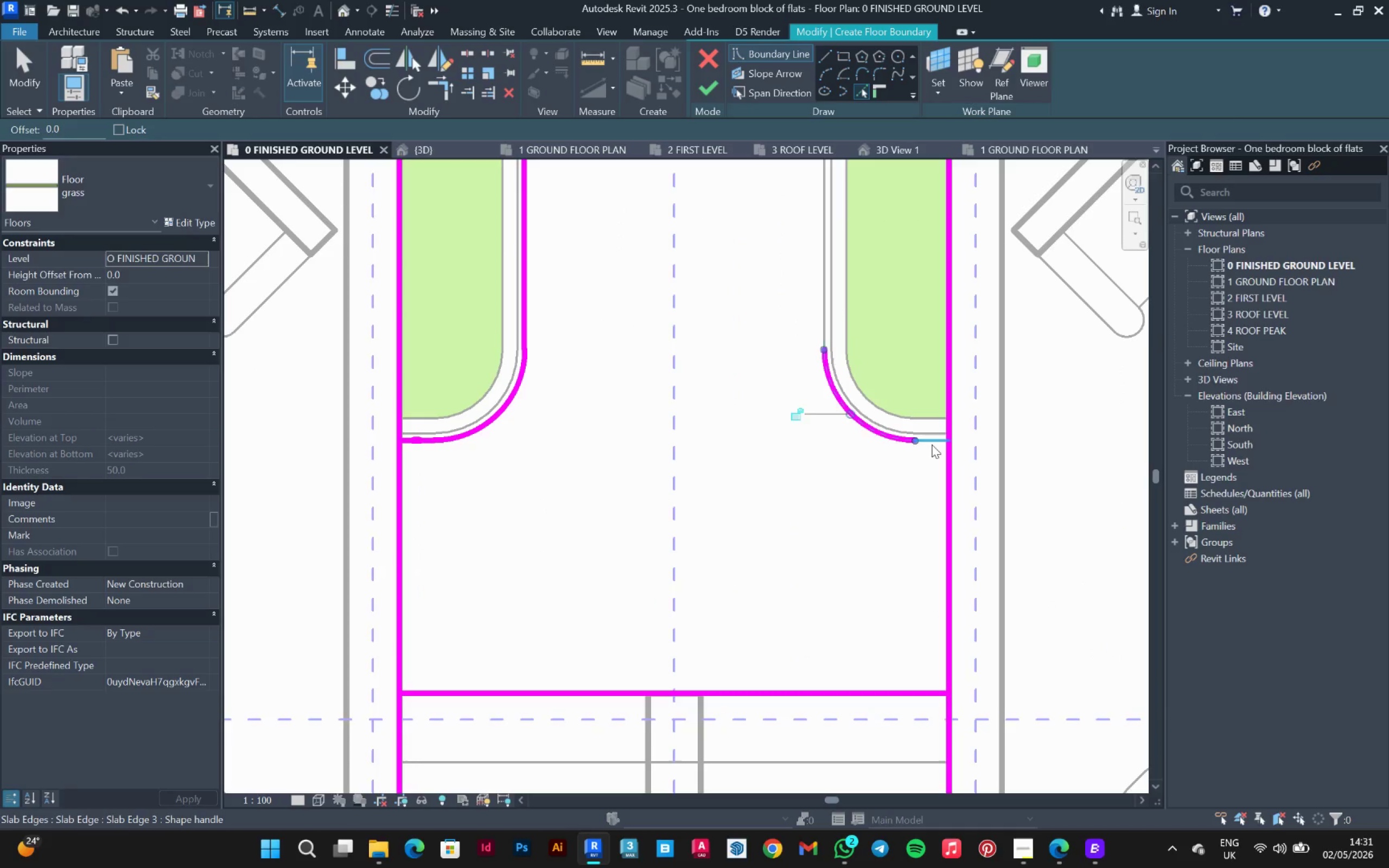 
left_click([827, 295])
 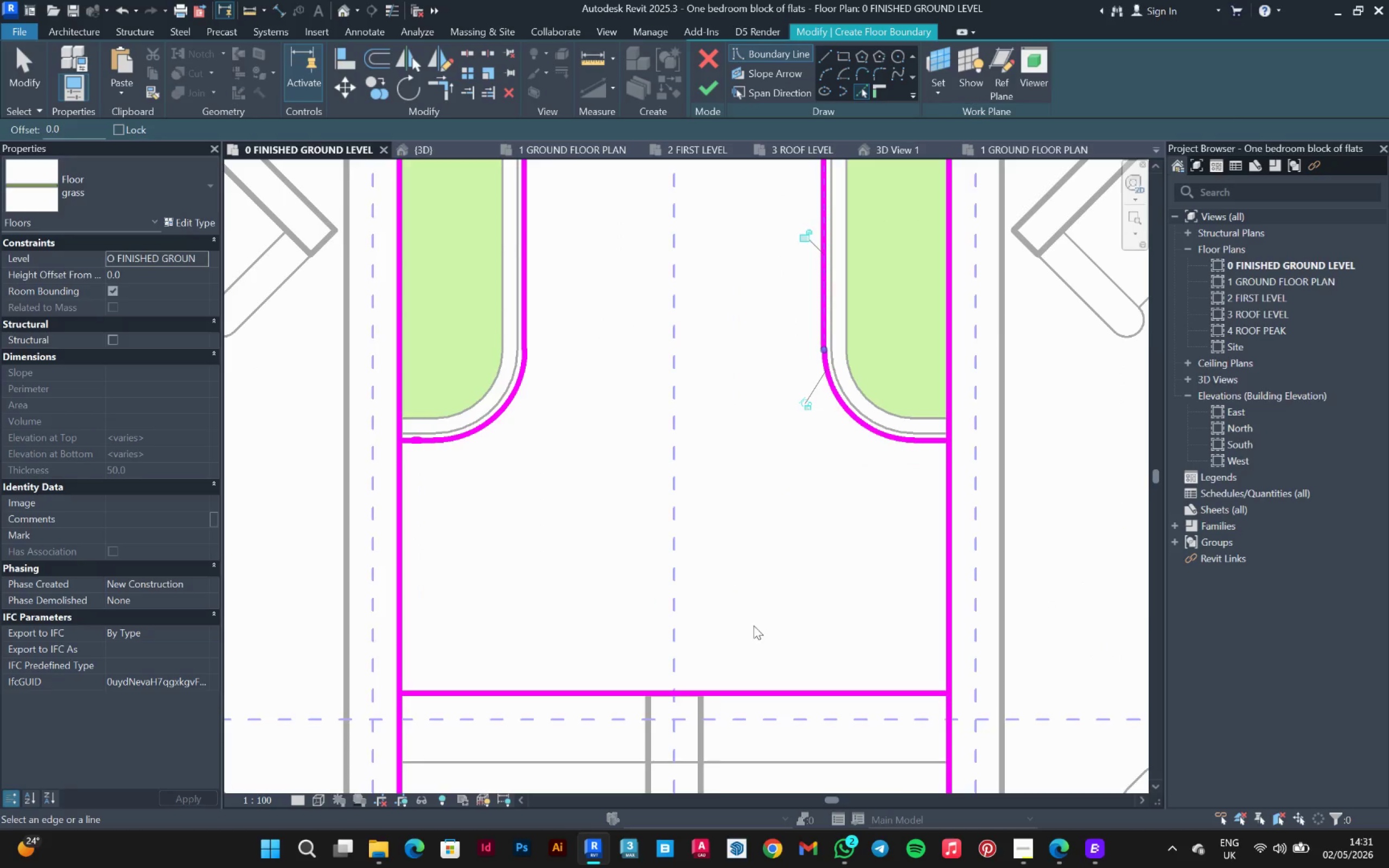 
scroll: coordinate [750, 617], scroll_direction: down, amount: 7.0
 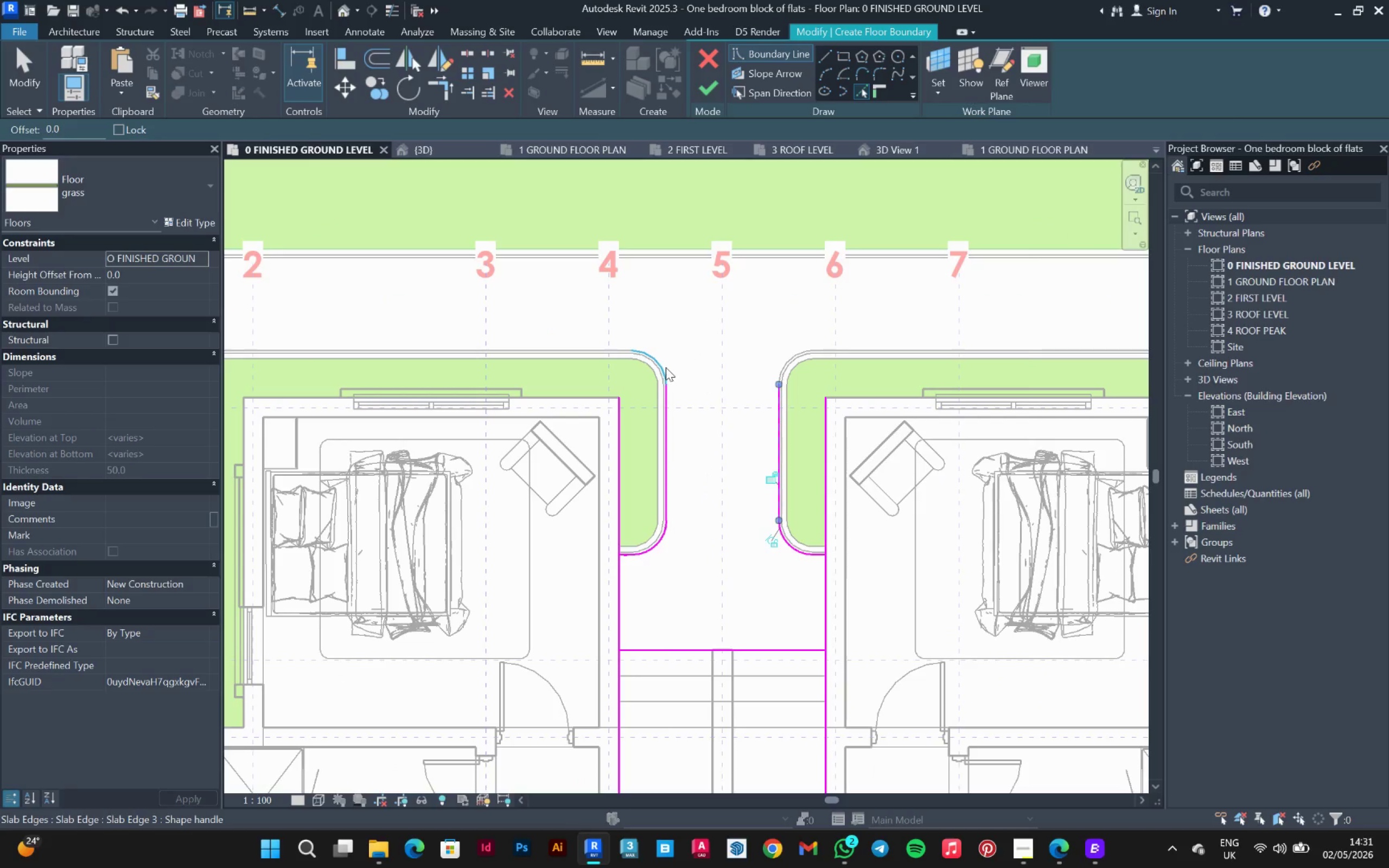 
left_click([666, 367])
 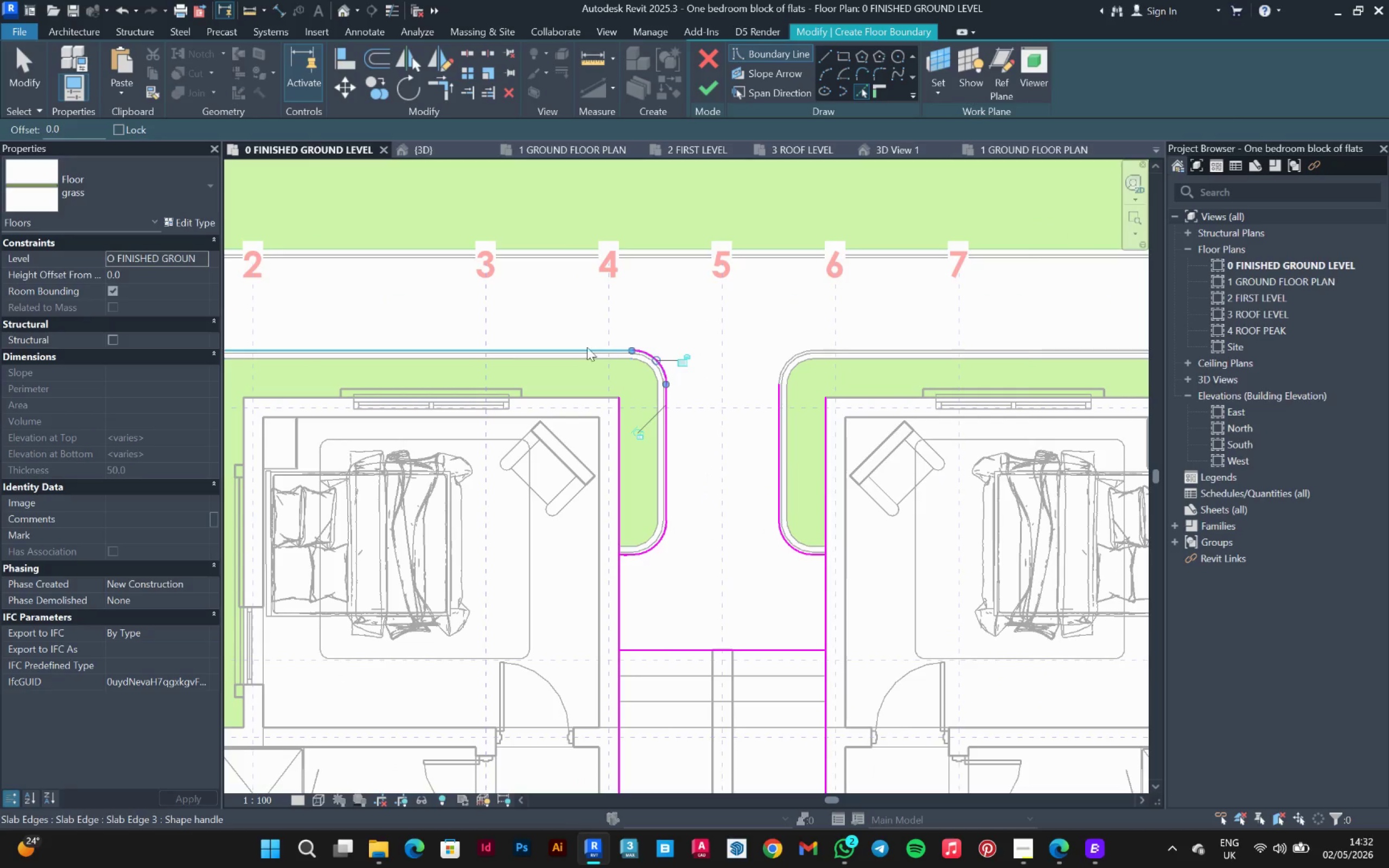 
left_click([586, 346])
 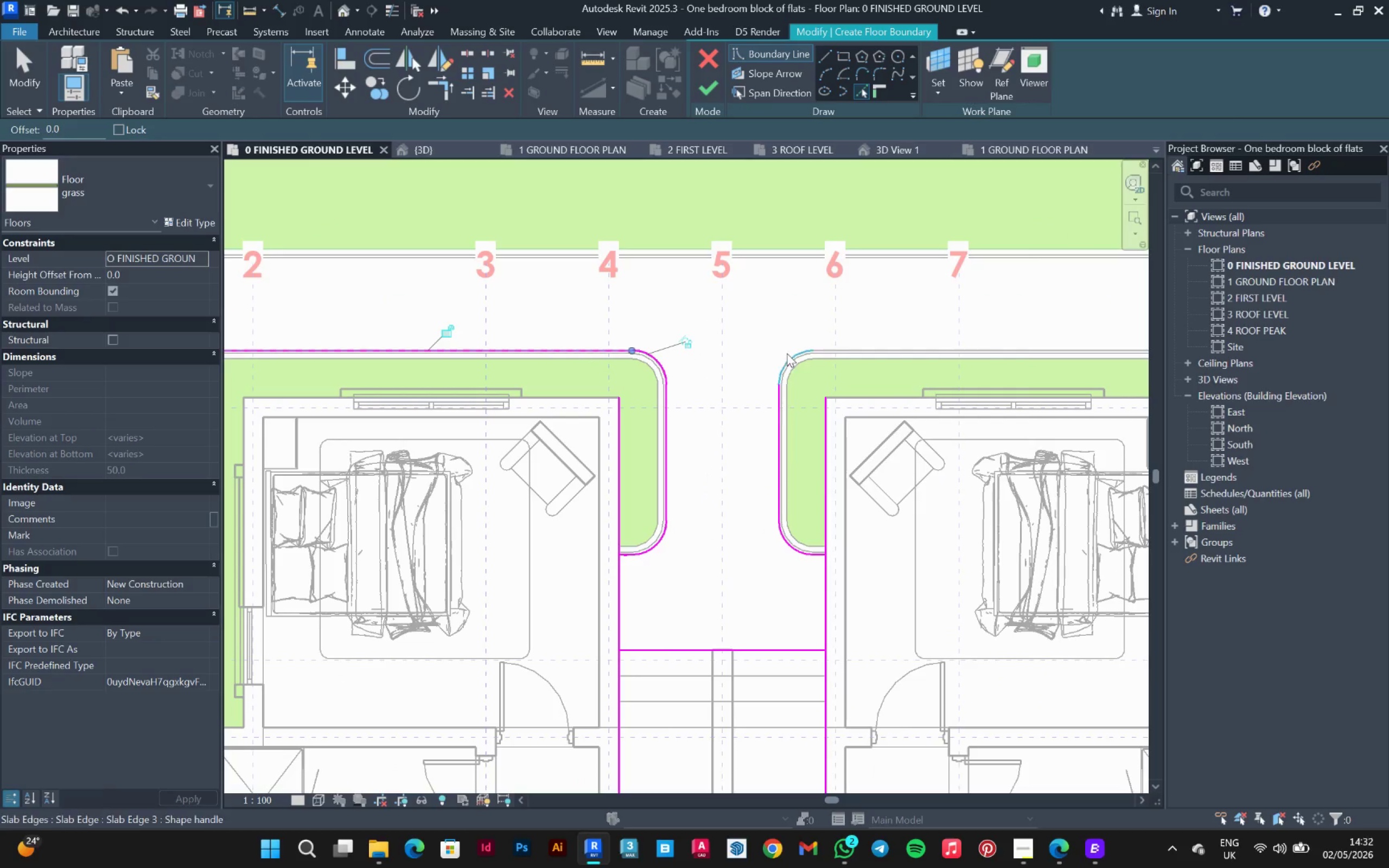 
left_click([787, 355])
 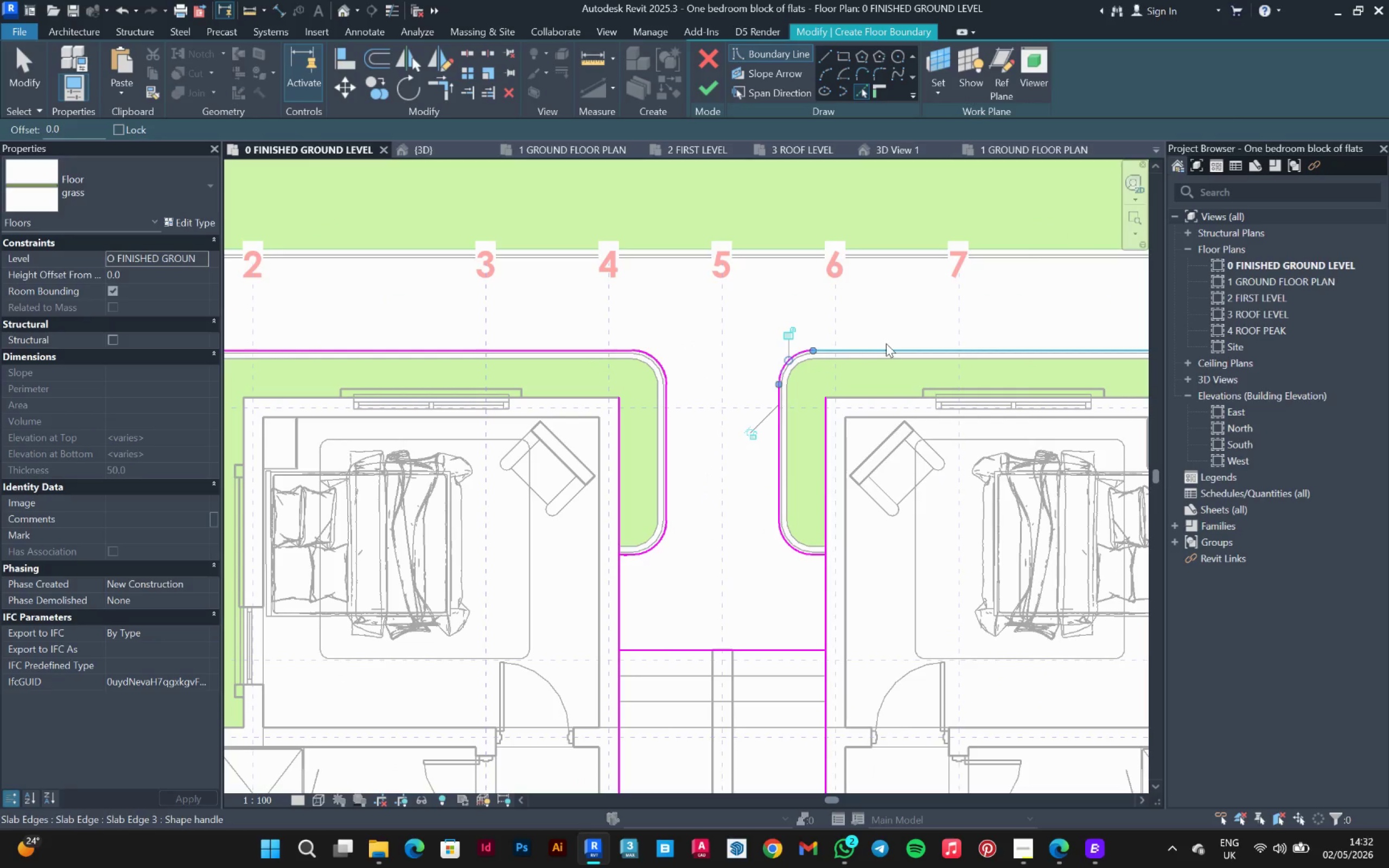 
left_click([889, 343])
 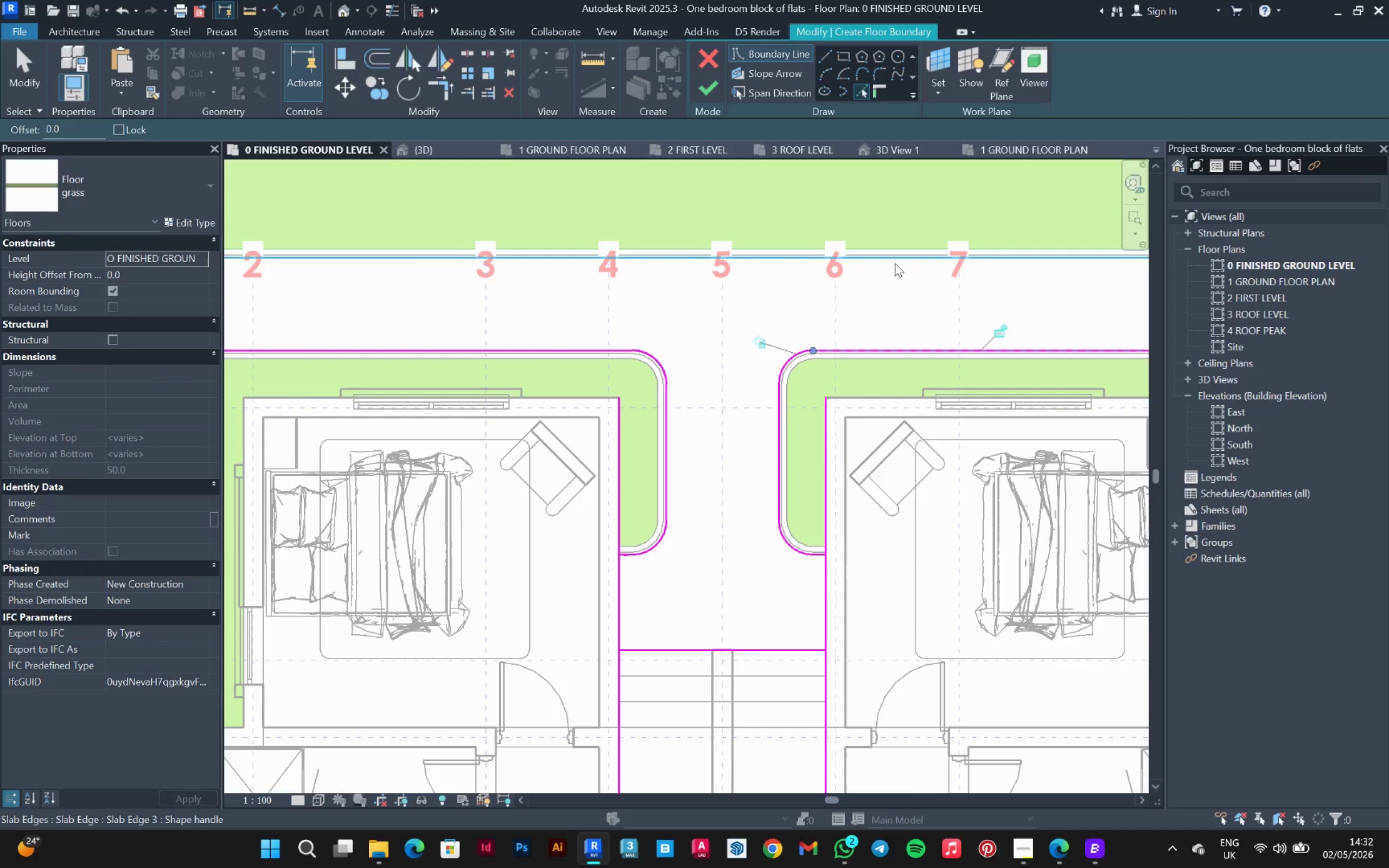 
left_click([895, 263])
 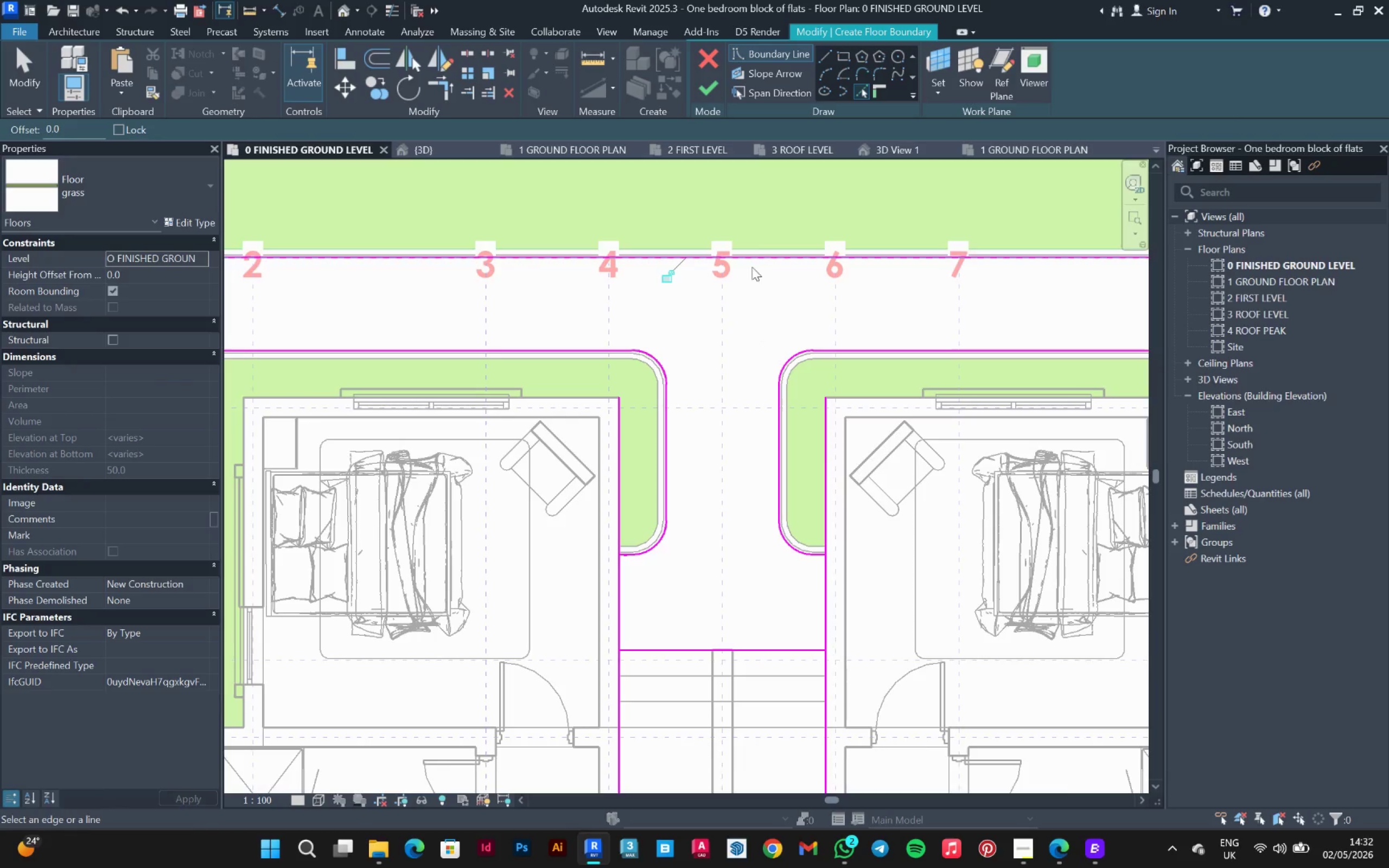 
scroll: coordinate [742, 257], scroll_direction: down, amount: 9.0
 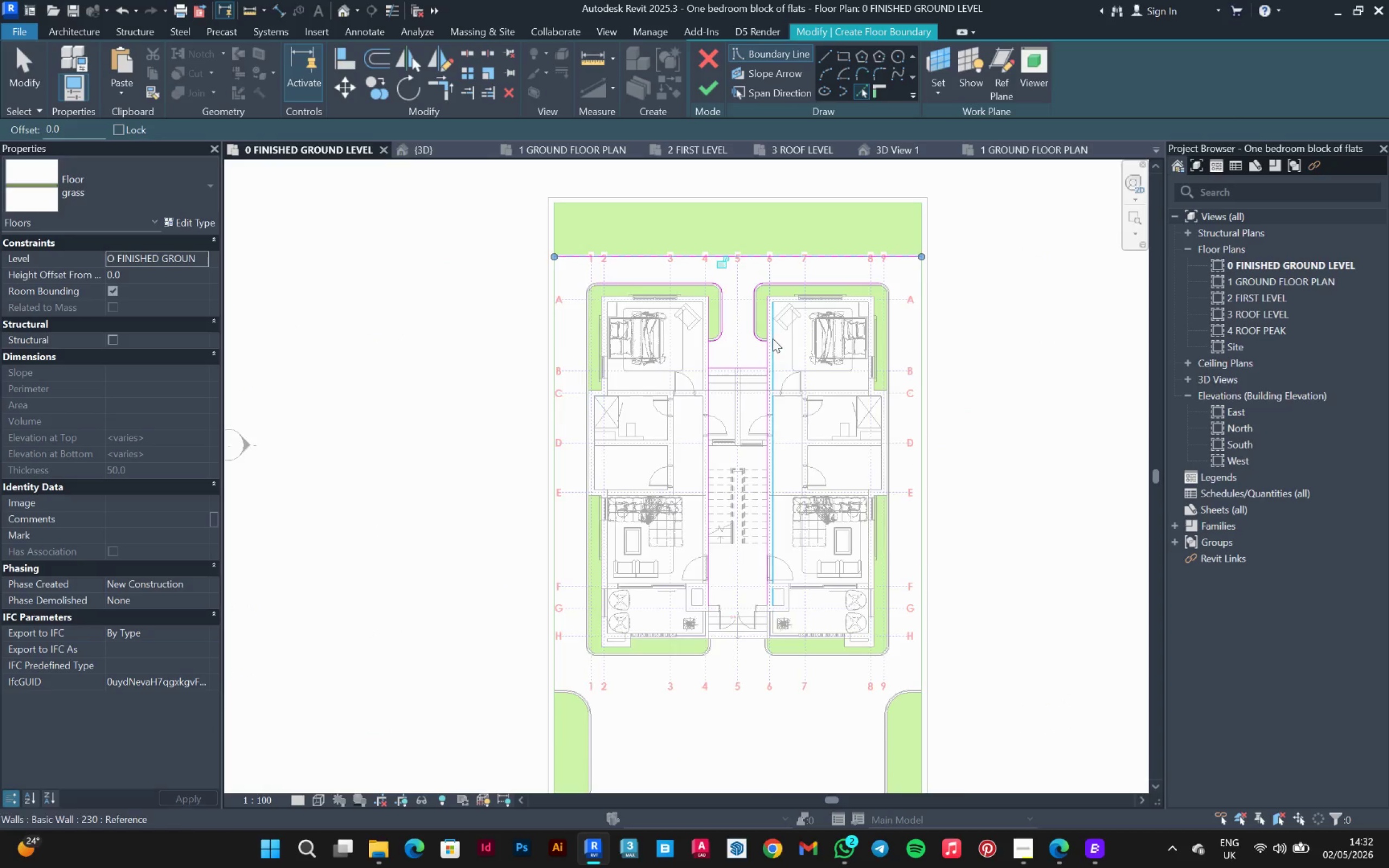 
scroll: coordinate [551, 257], scroll_direction: up, amount: 12.0
 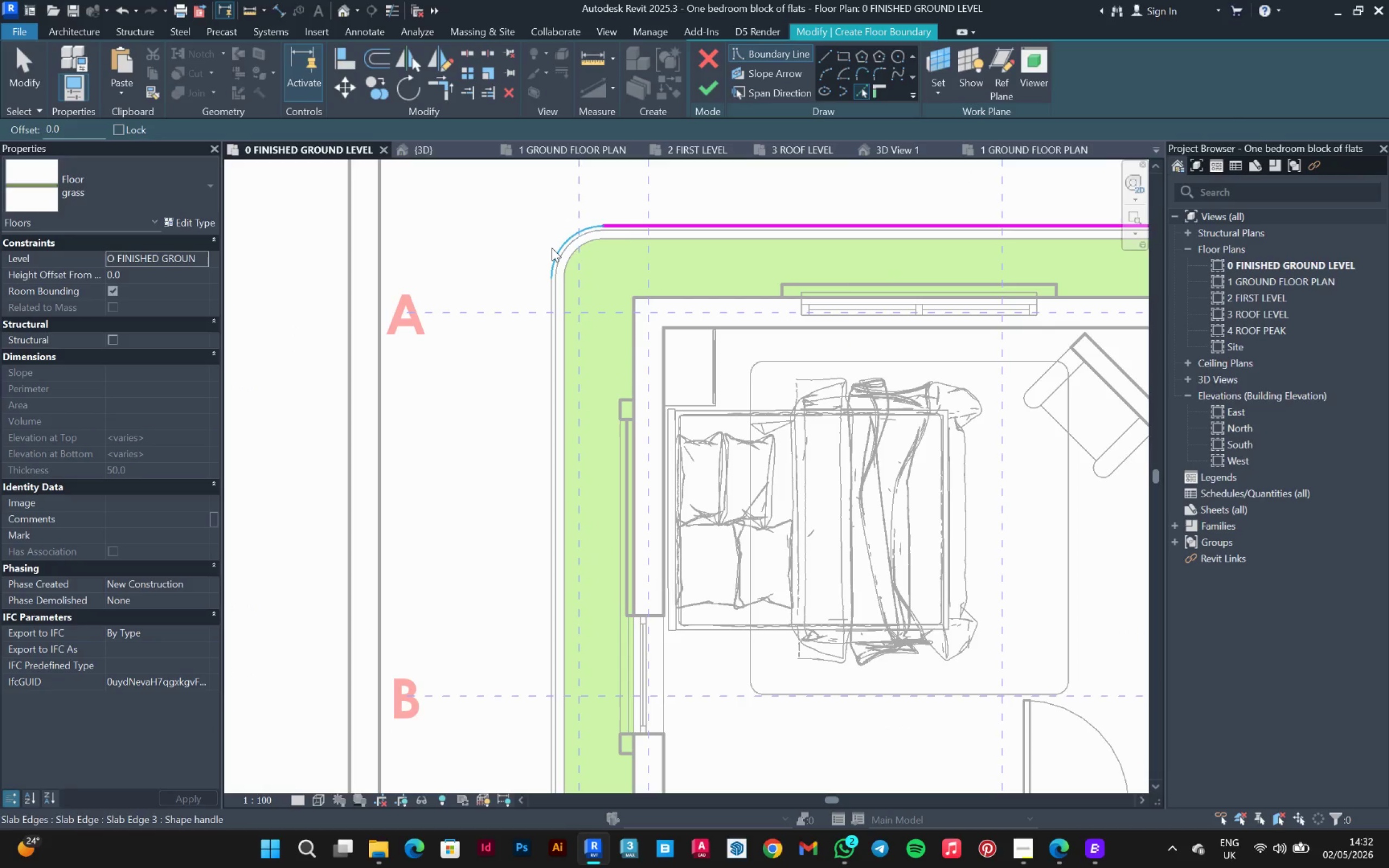 
left_click([552, 248])
 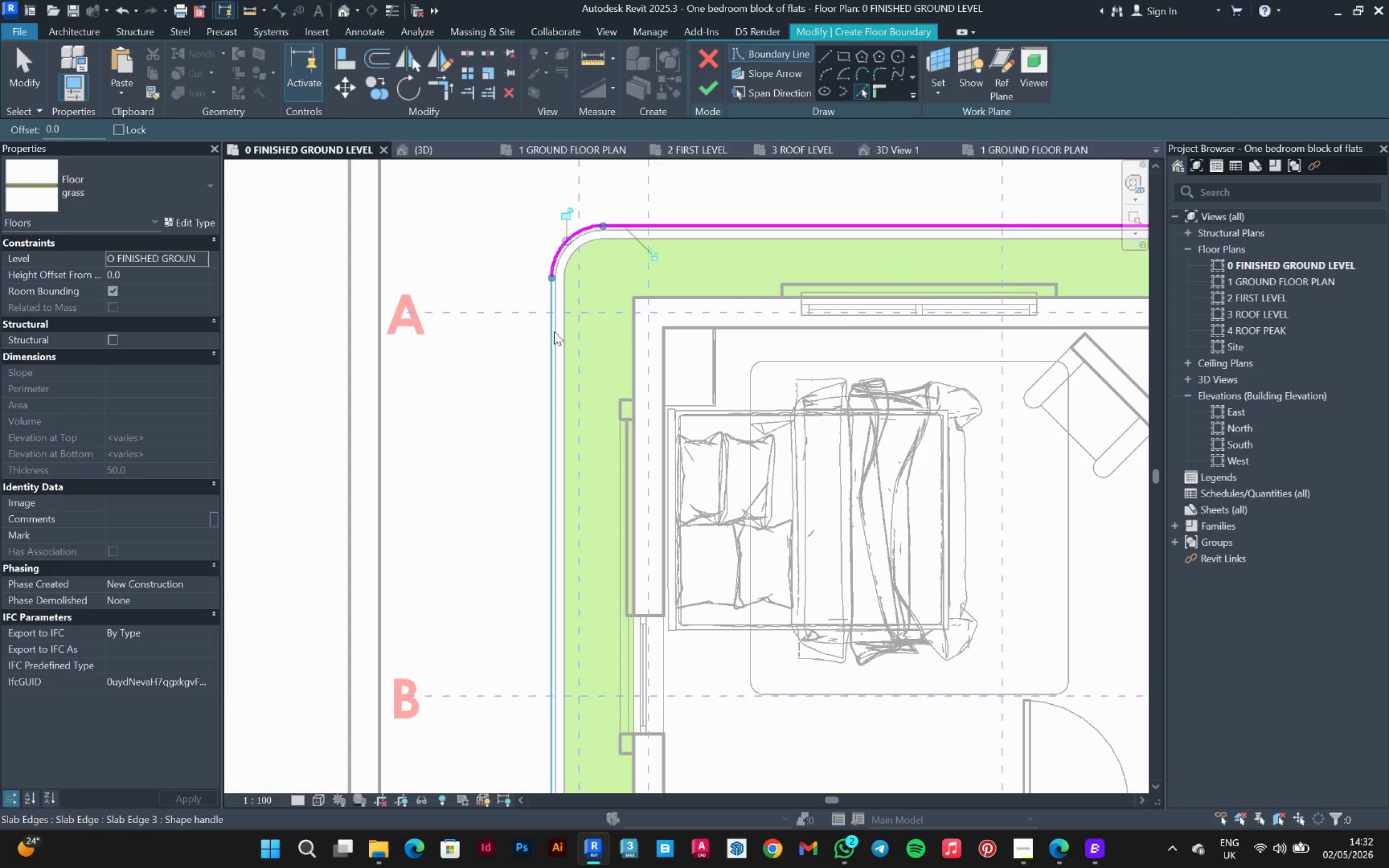 
left_click([552, 334])
 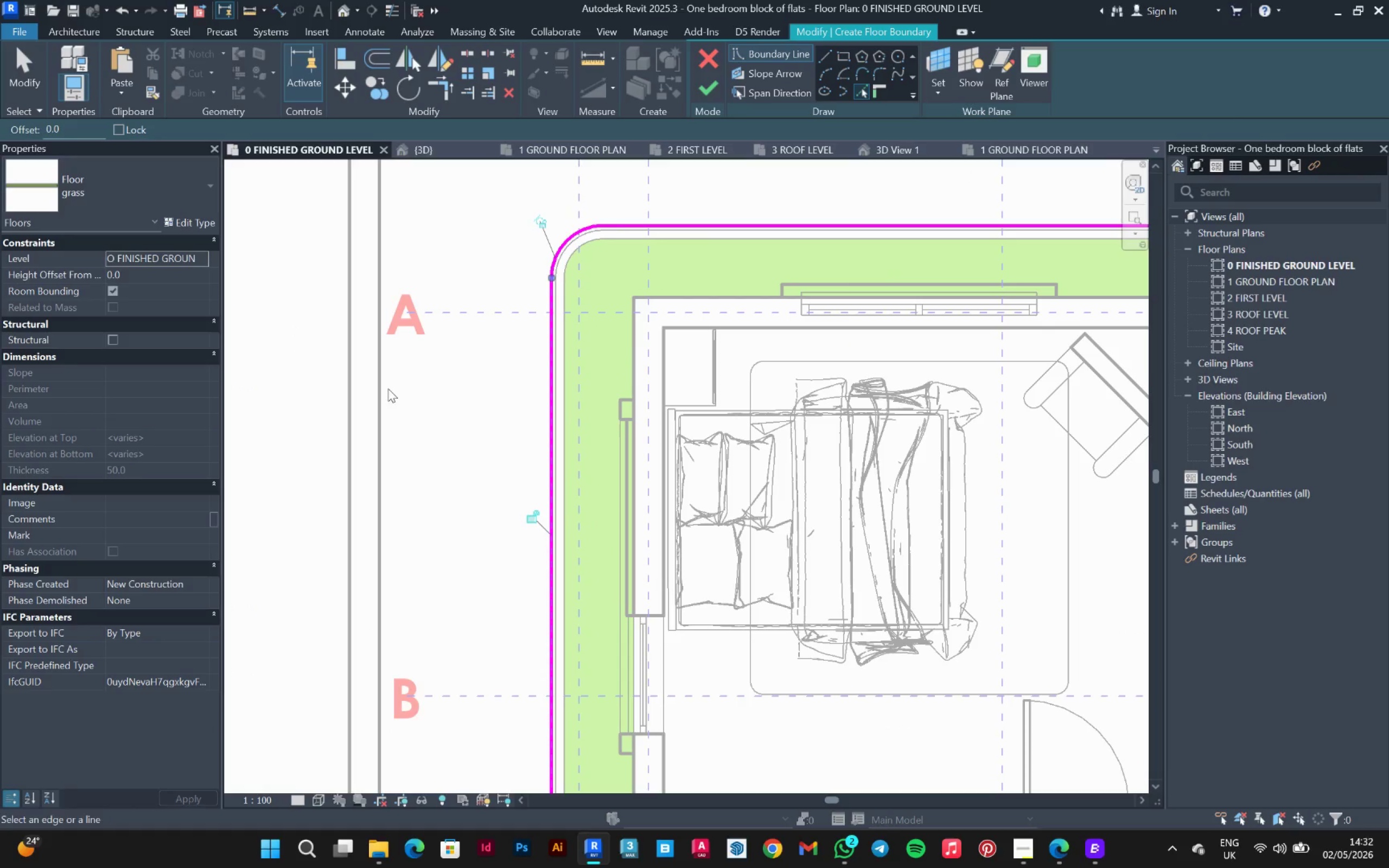 
left_click([382, 393])
 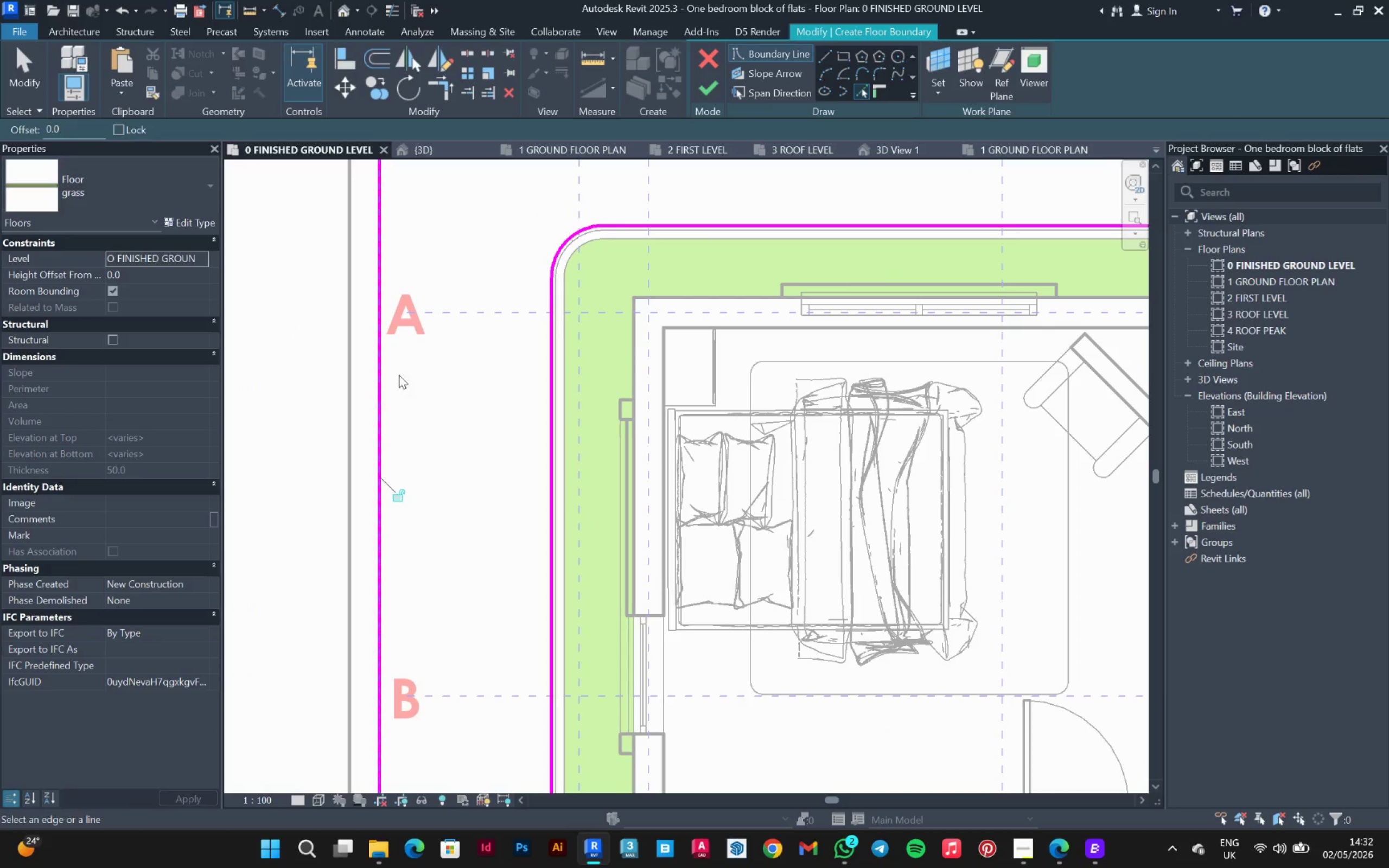 
scroll: coordinate [400, 699], scroll_direction: down, amount: 1.0
 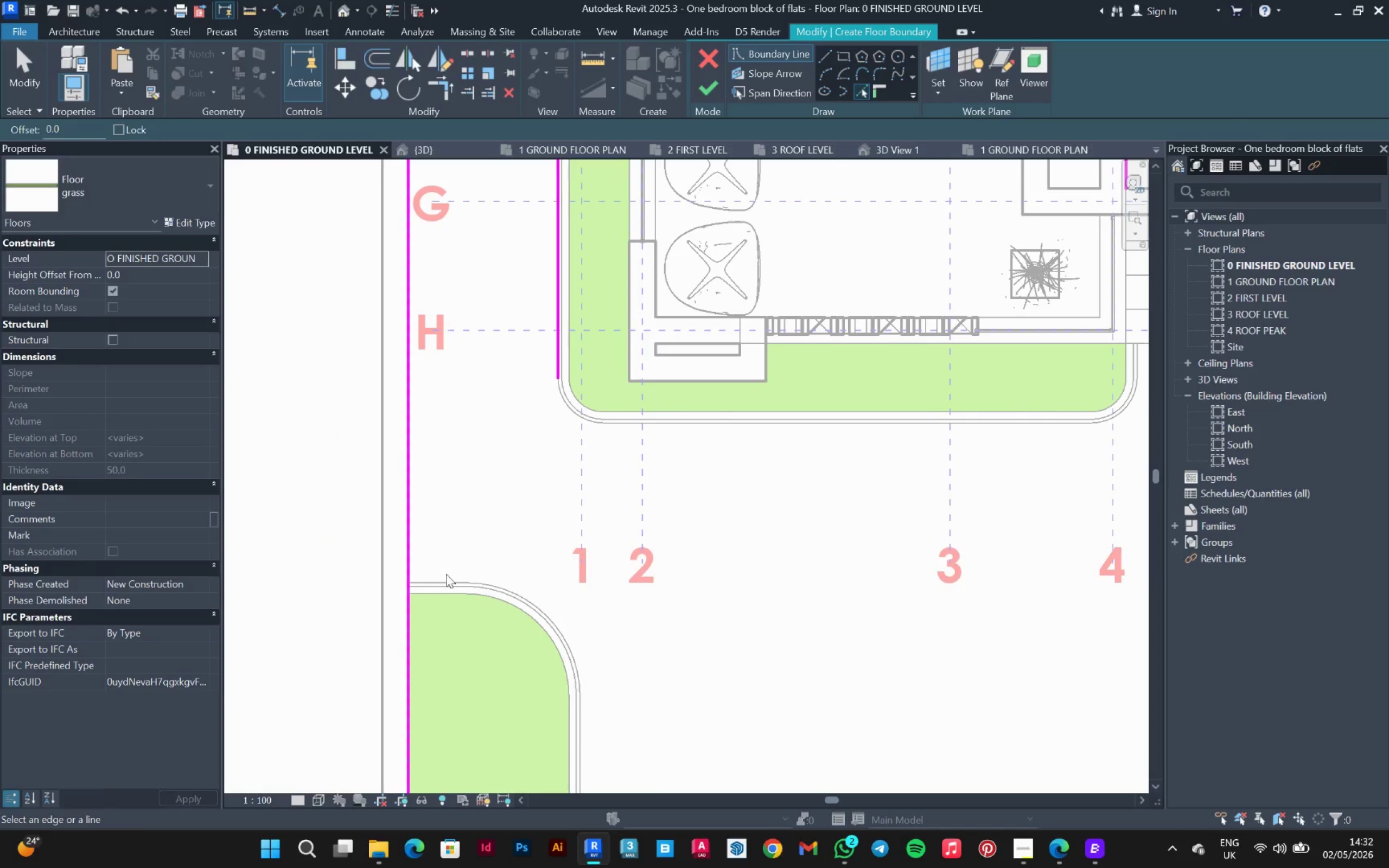 
left_click([445, 576])
 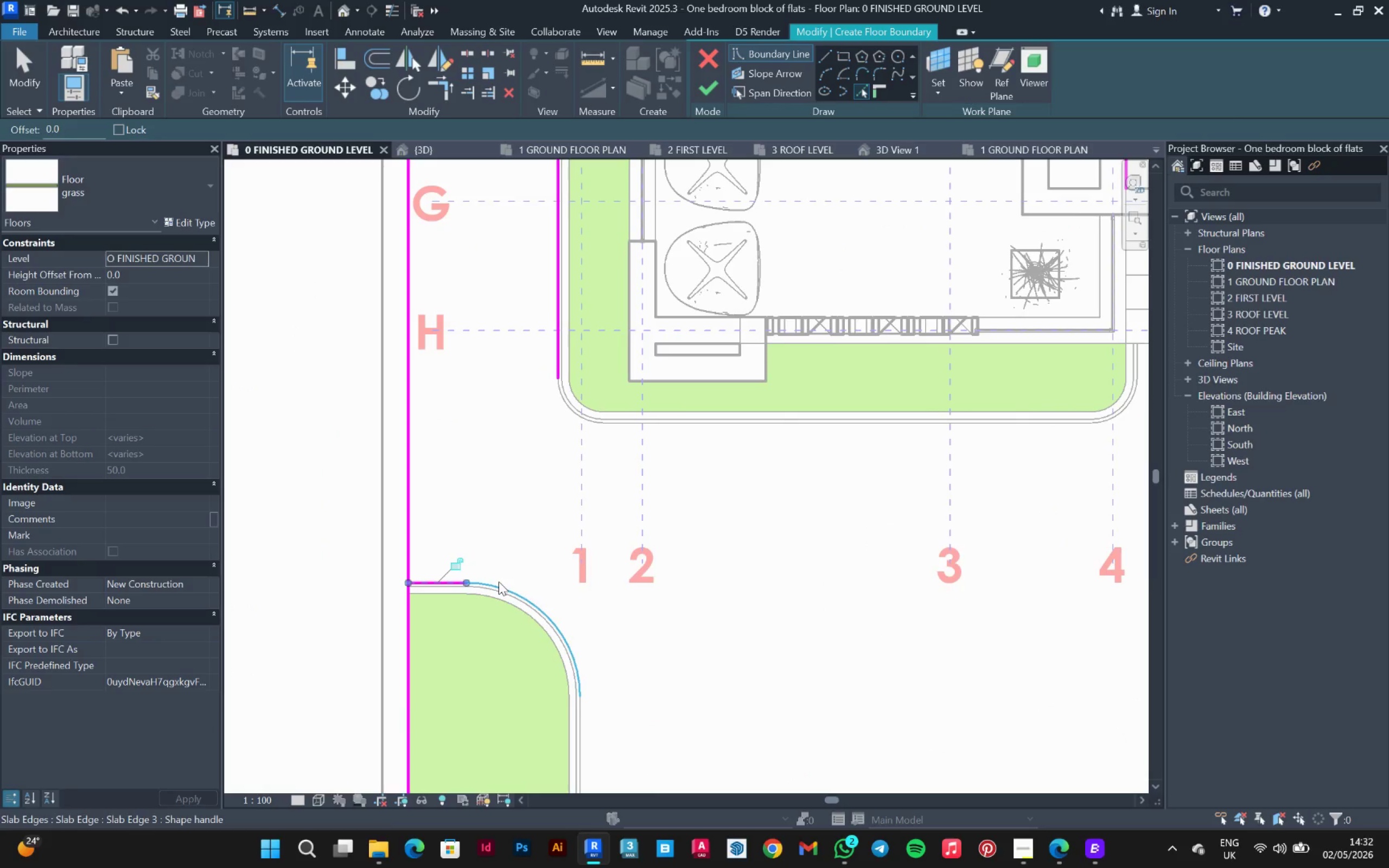 
left_click([499, 582])
 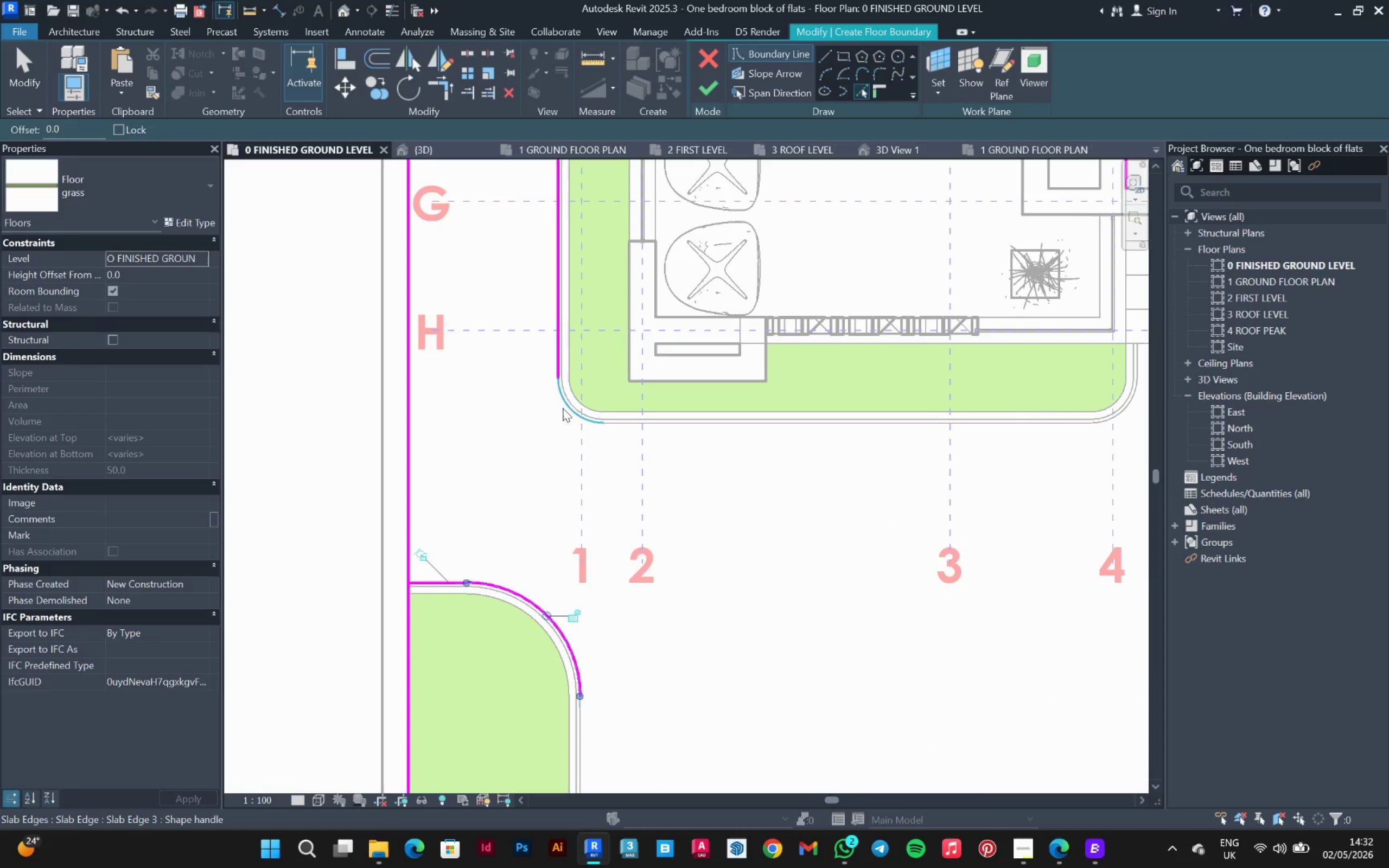 
left_click([563, 408])
 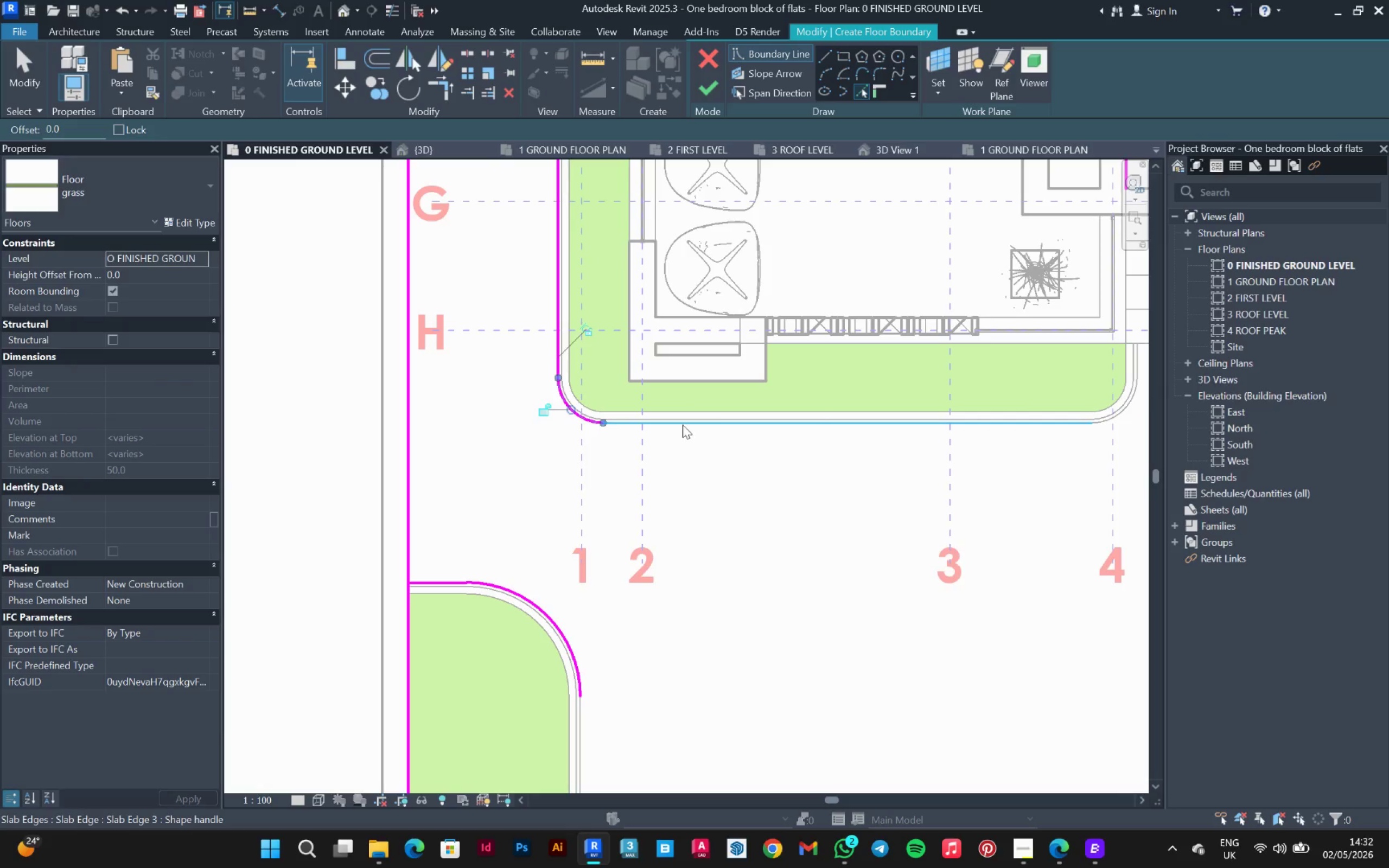 
left_click([683, 425])
 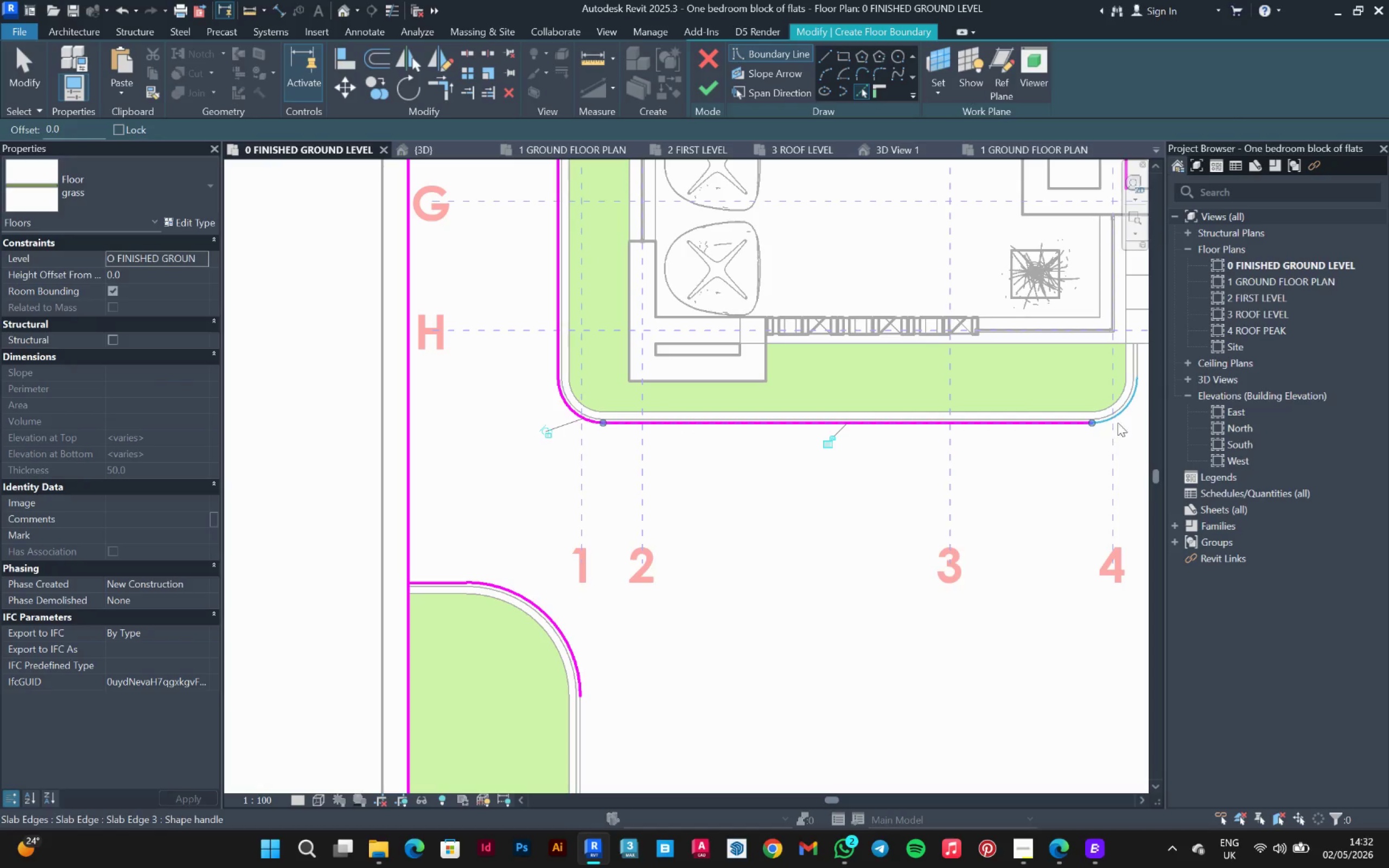 
left_click([1122, 418])
 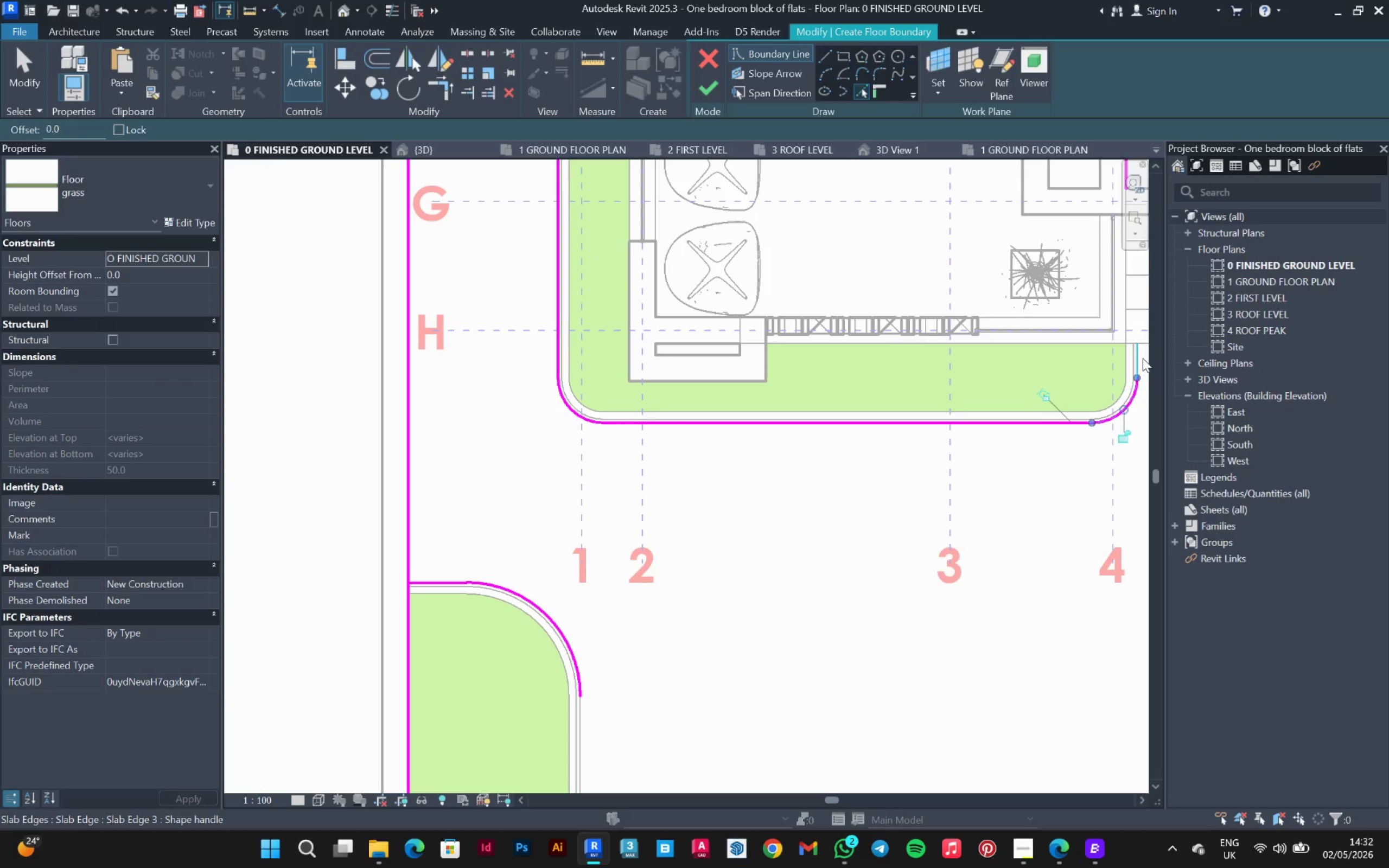 
left_click([1143, 358])
 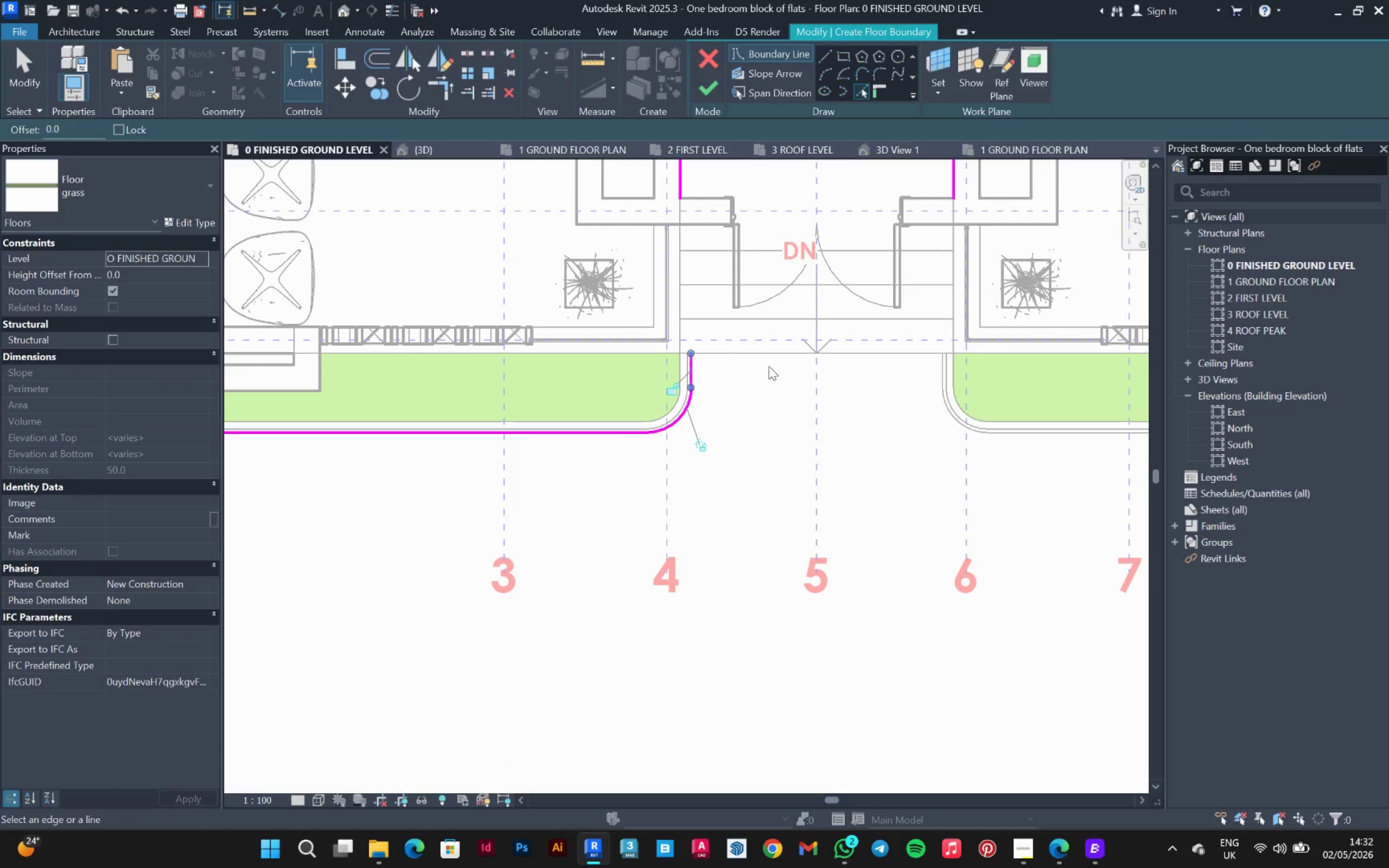 
left_click([773, 359])
 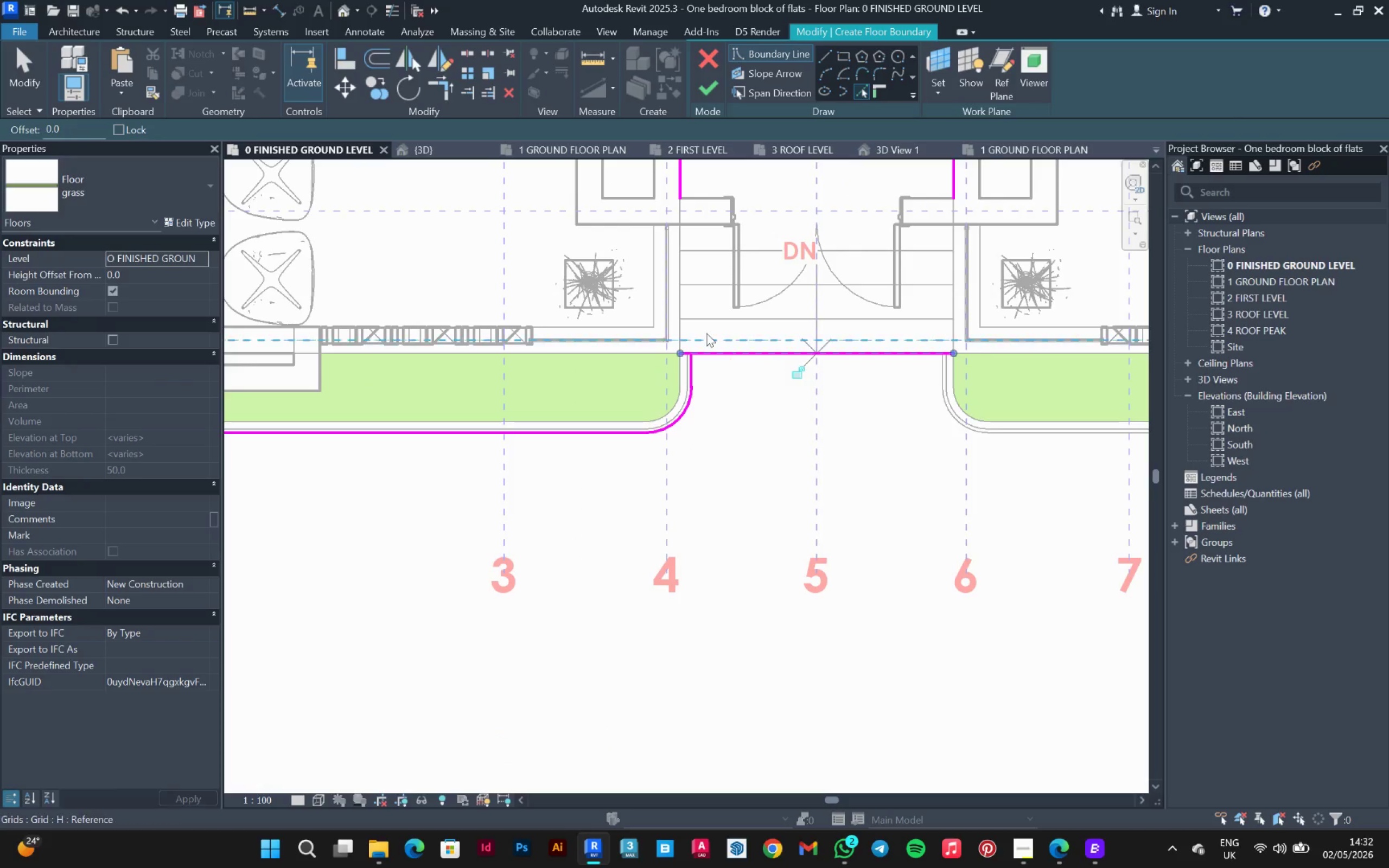 
scroll: coordinate [706, 333], scroll_direction: down, amount: 6.0
 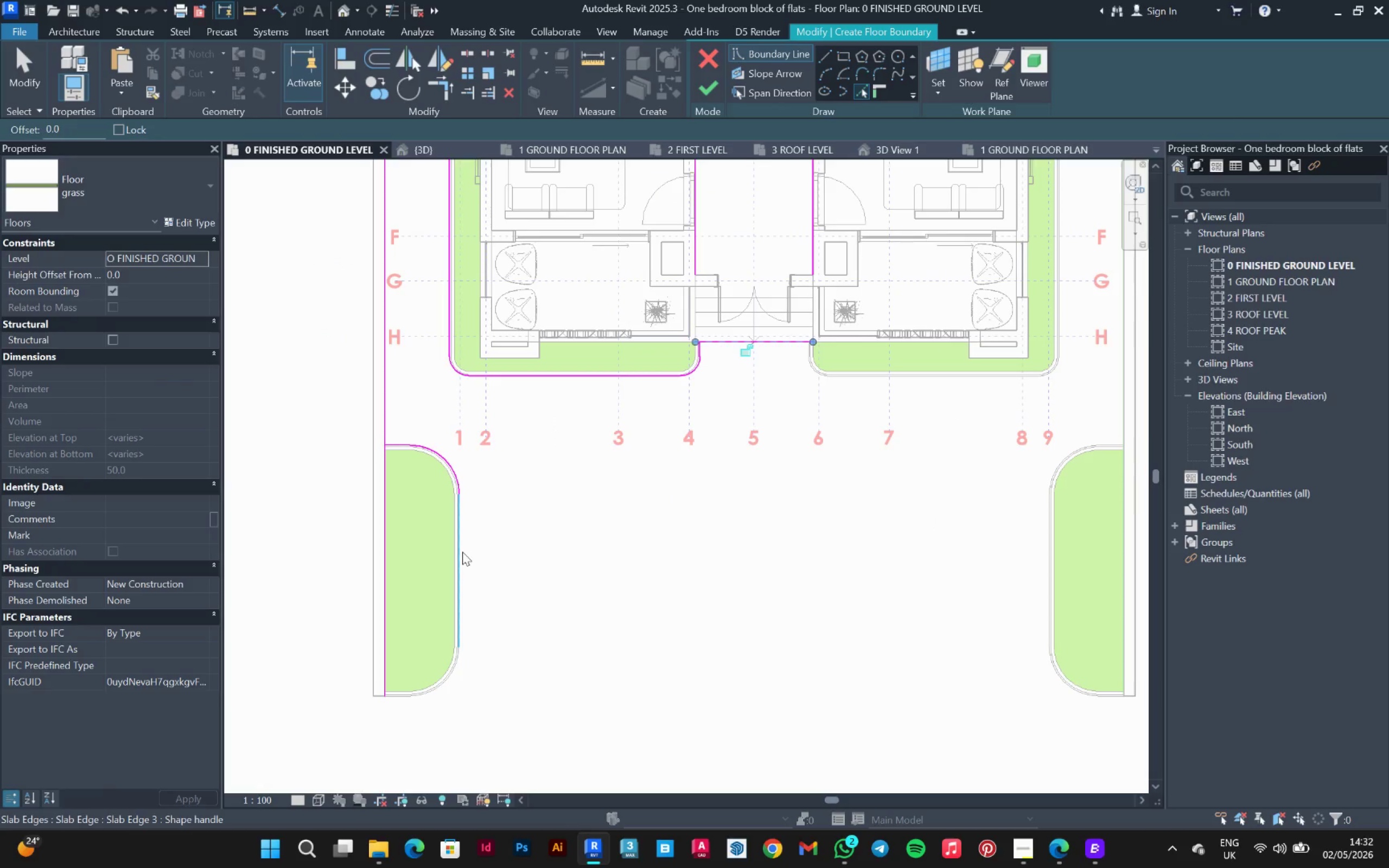 
left_click([462, 552])
 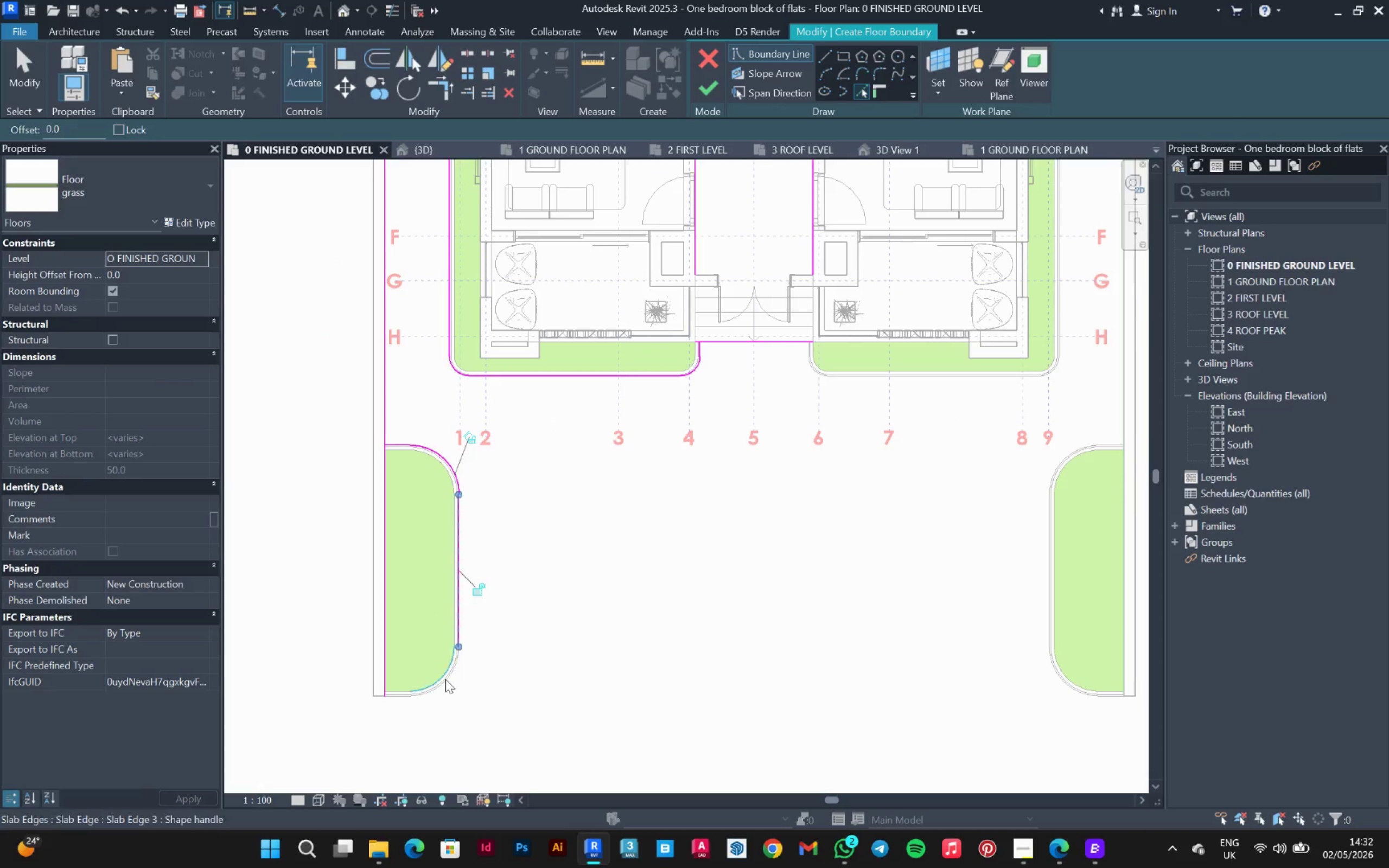 
scroll: coordinate [386, 704], scroll_direction: up, amount: 6.0
 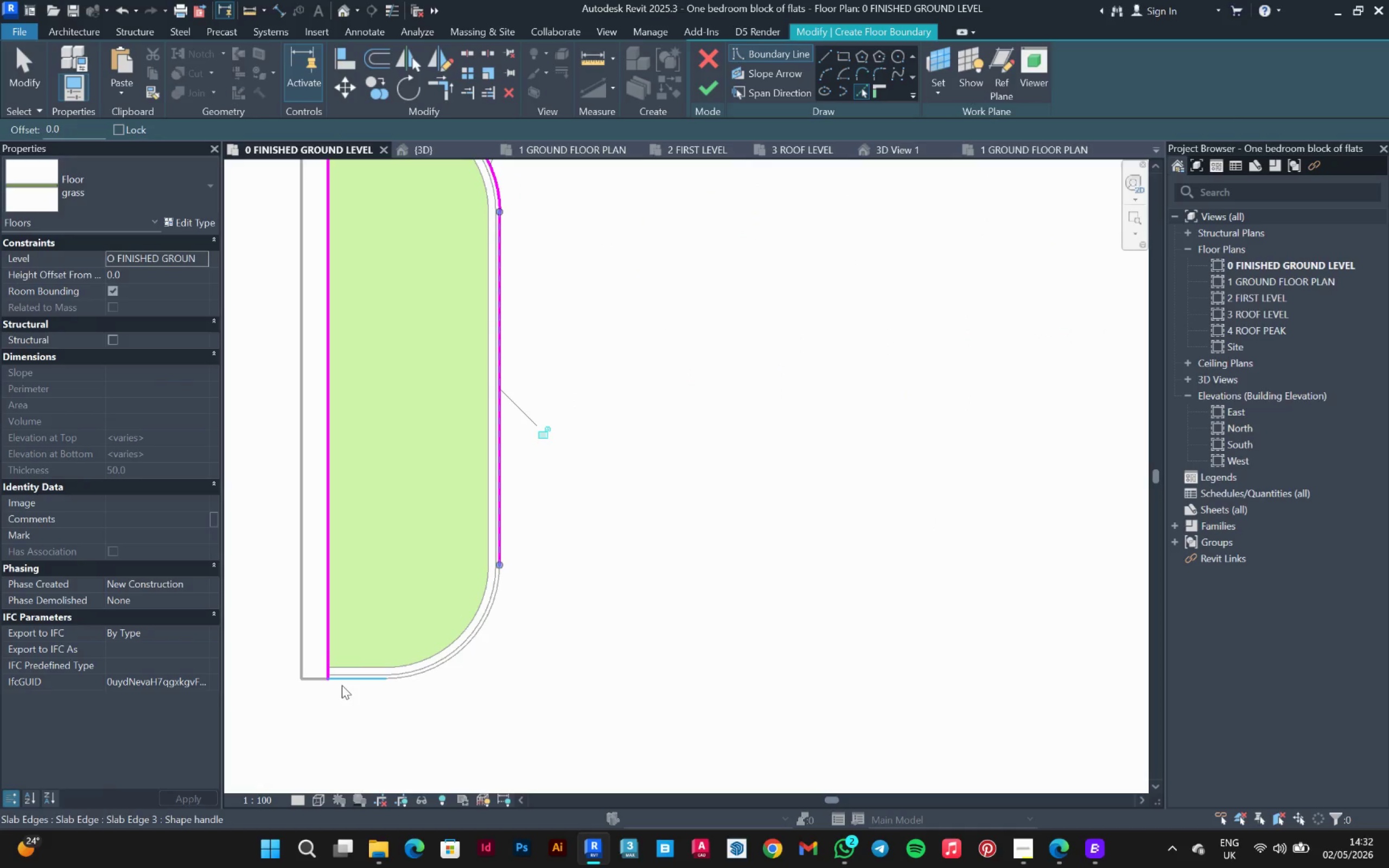 
left_click([343, 685])
 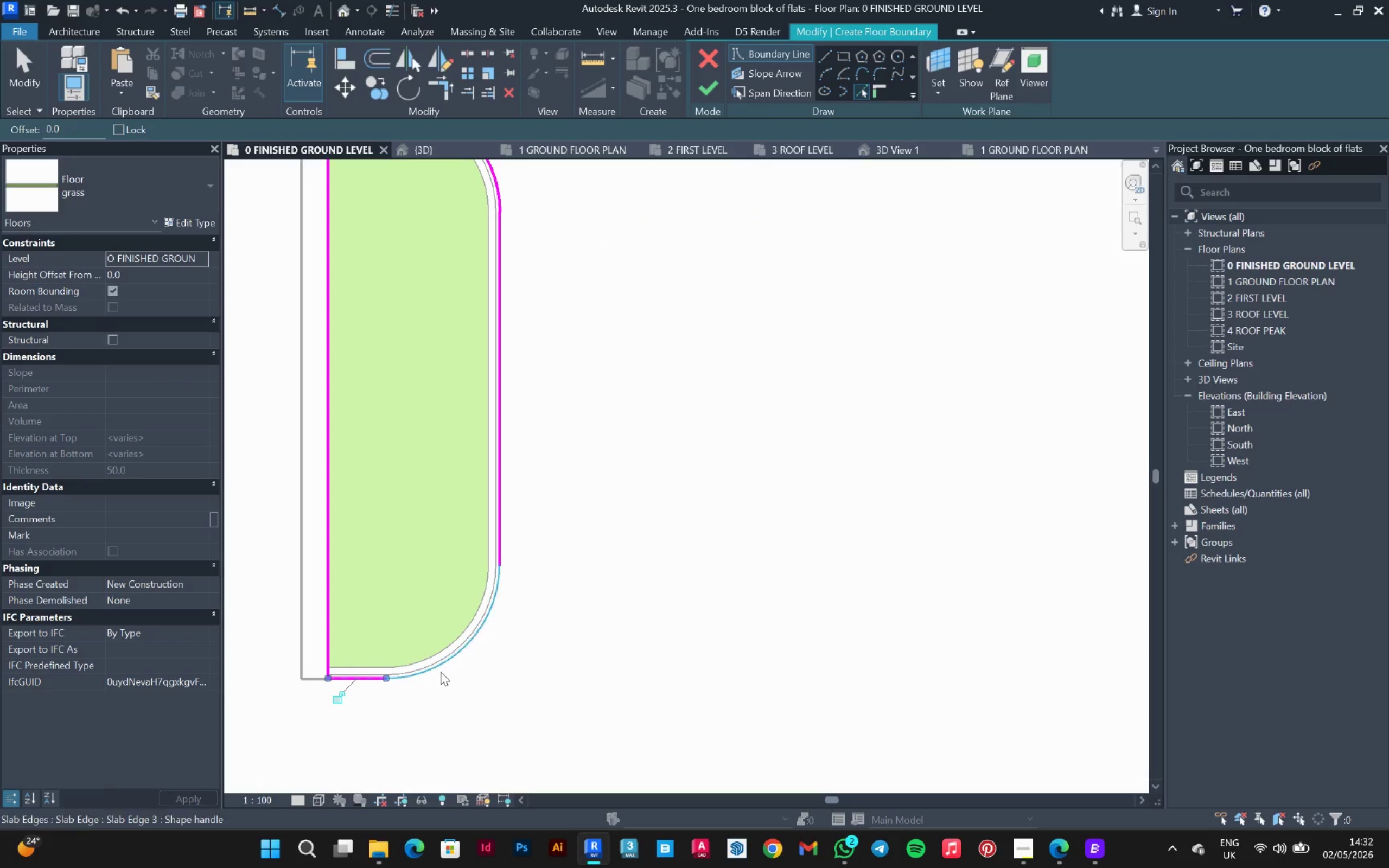 
left_click([441, 669])
 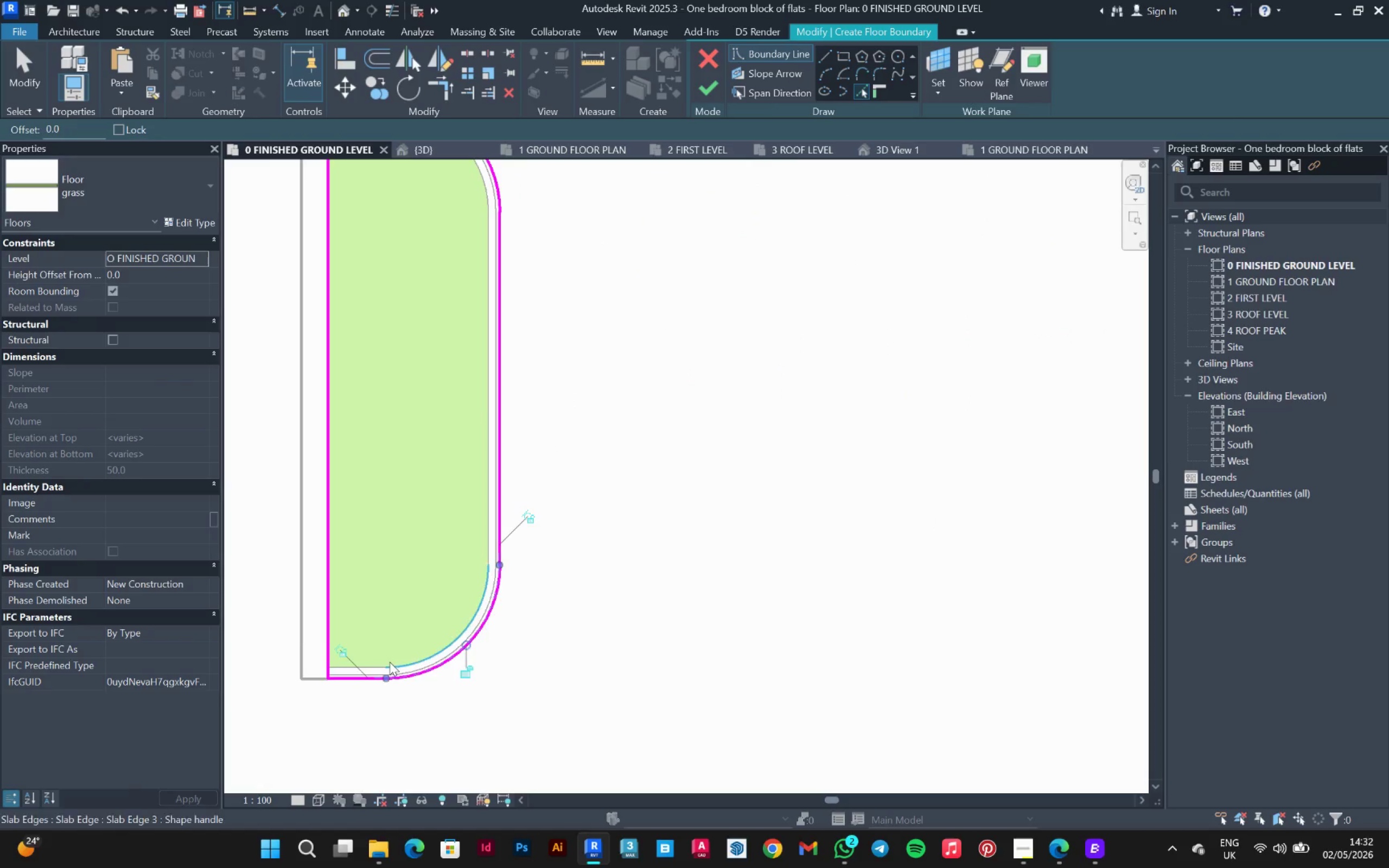 
scroll: coordinate [866, 602], scroll_direction: down, amount: 2.0
 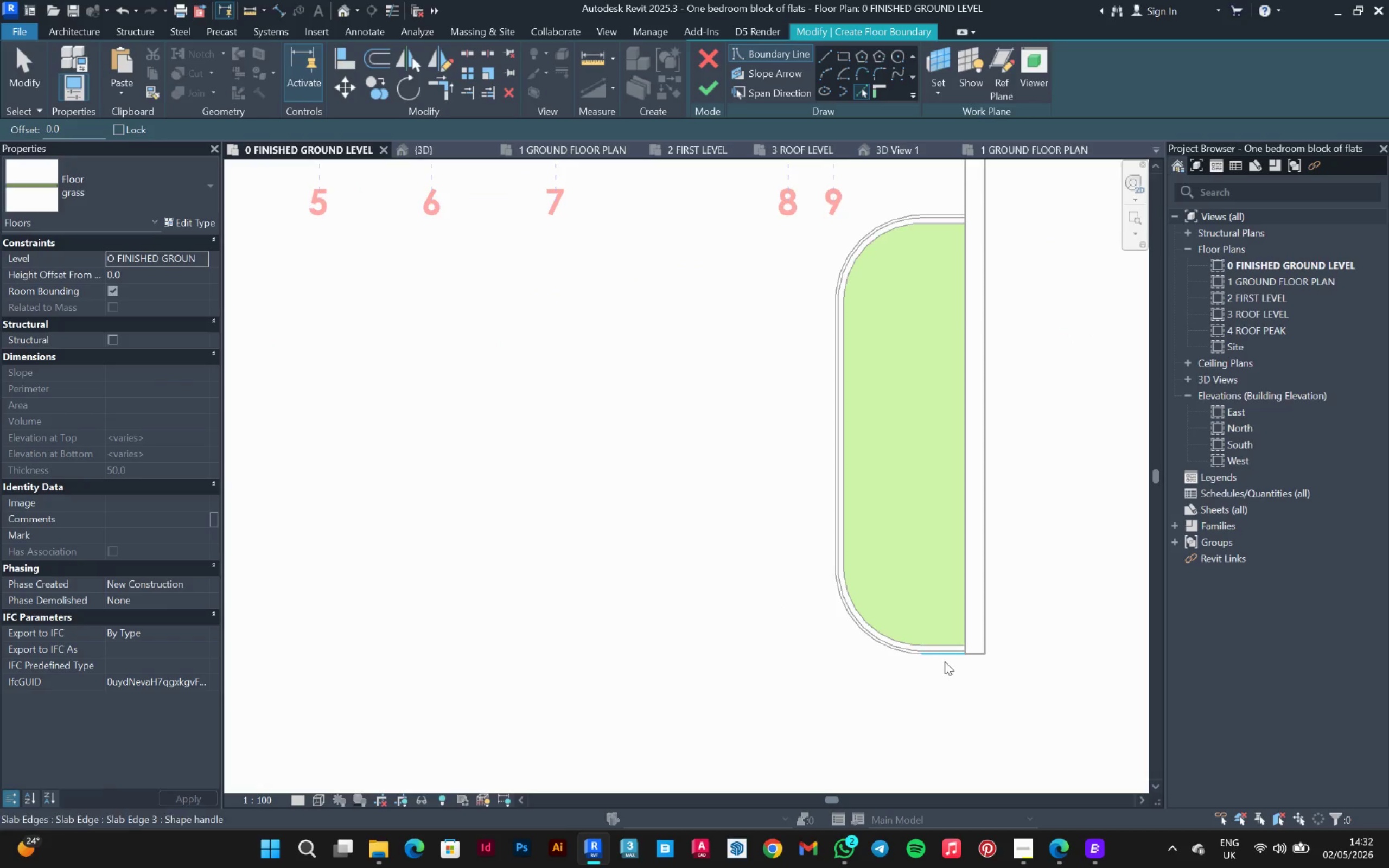 
left_click([945, 661])
 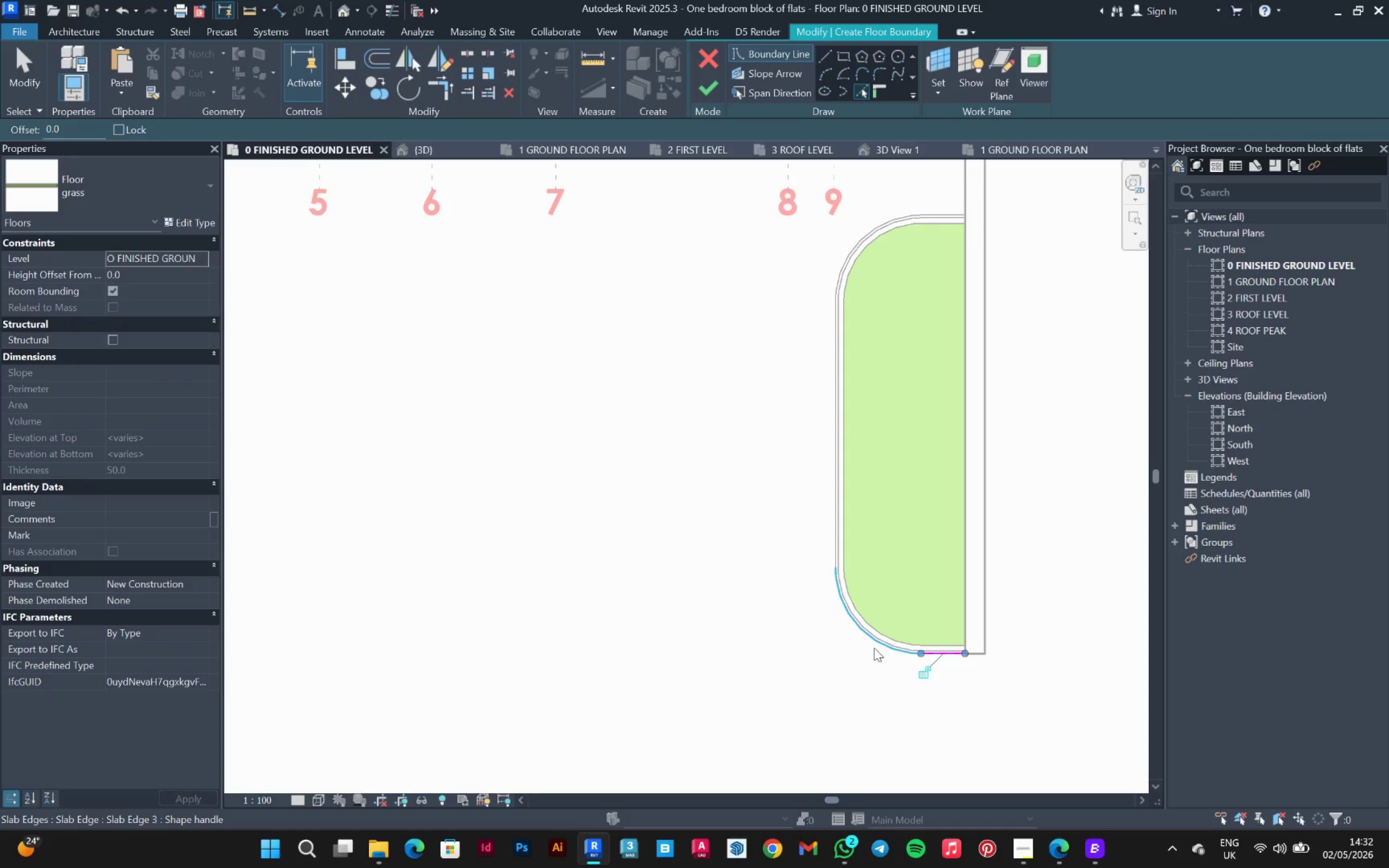 
left_click([874, 648])
 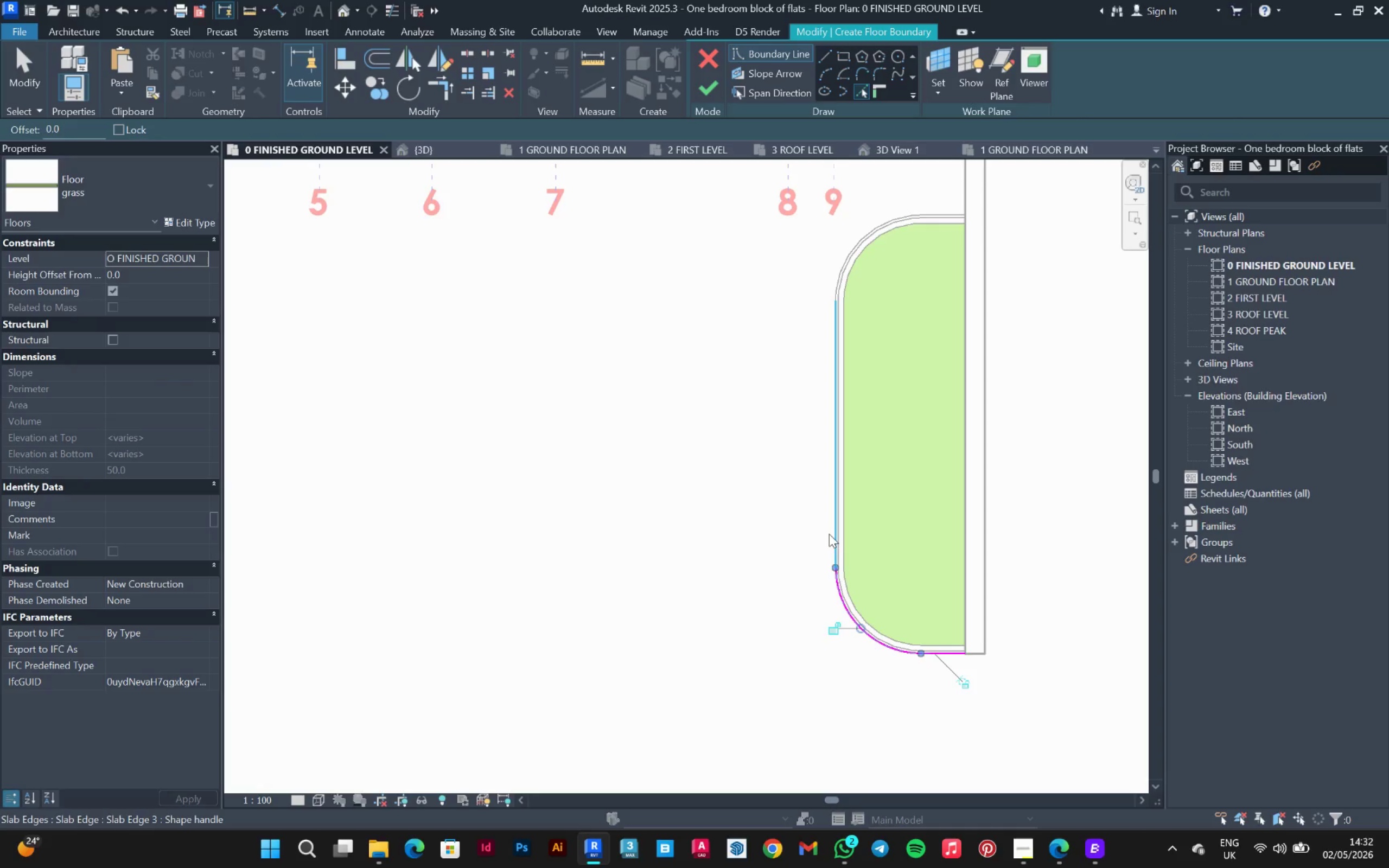 
left_click([829, 534])
 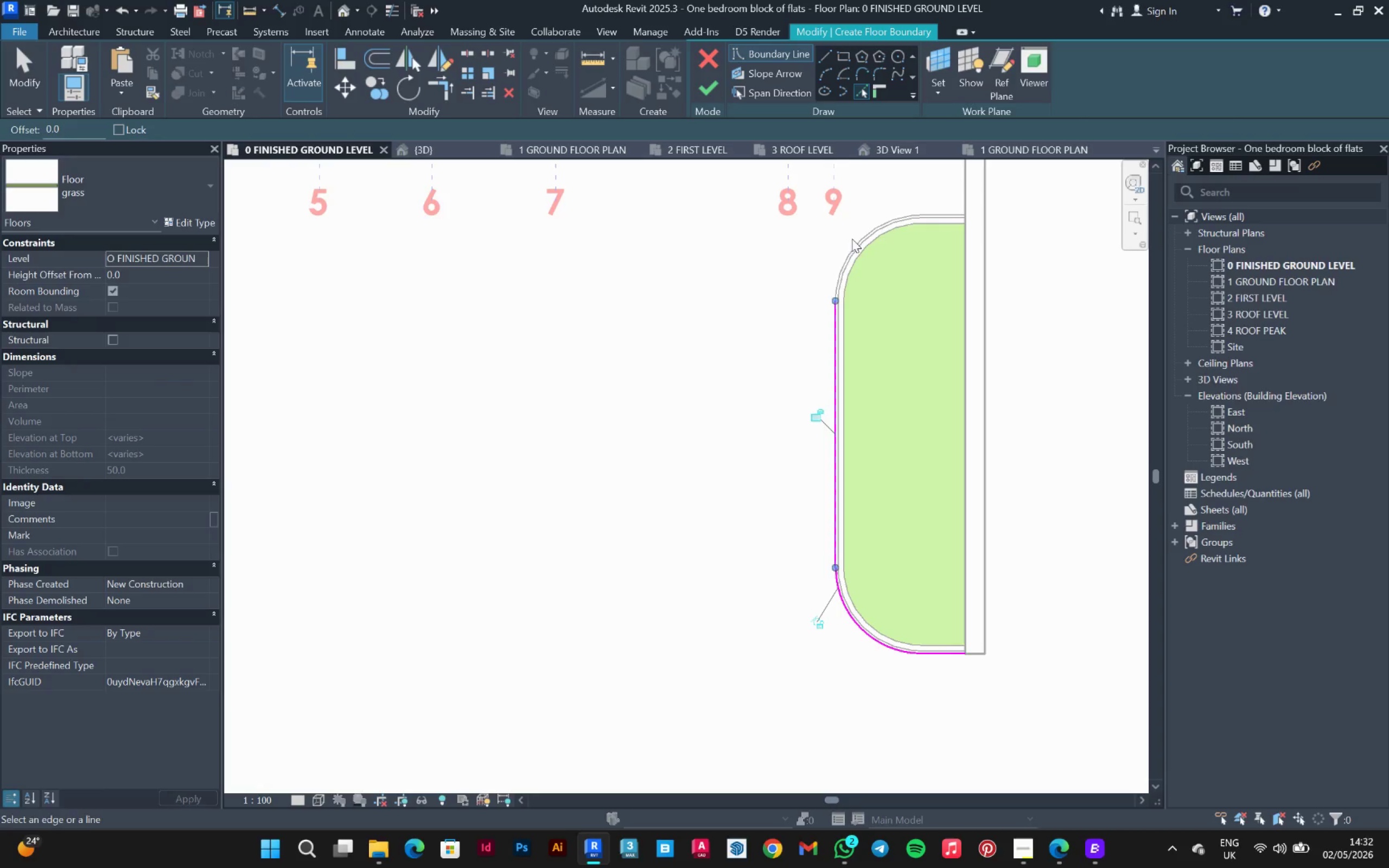 
left_click([852, 240])
 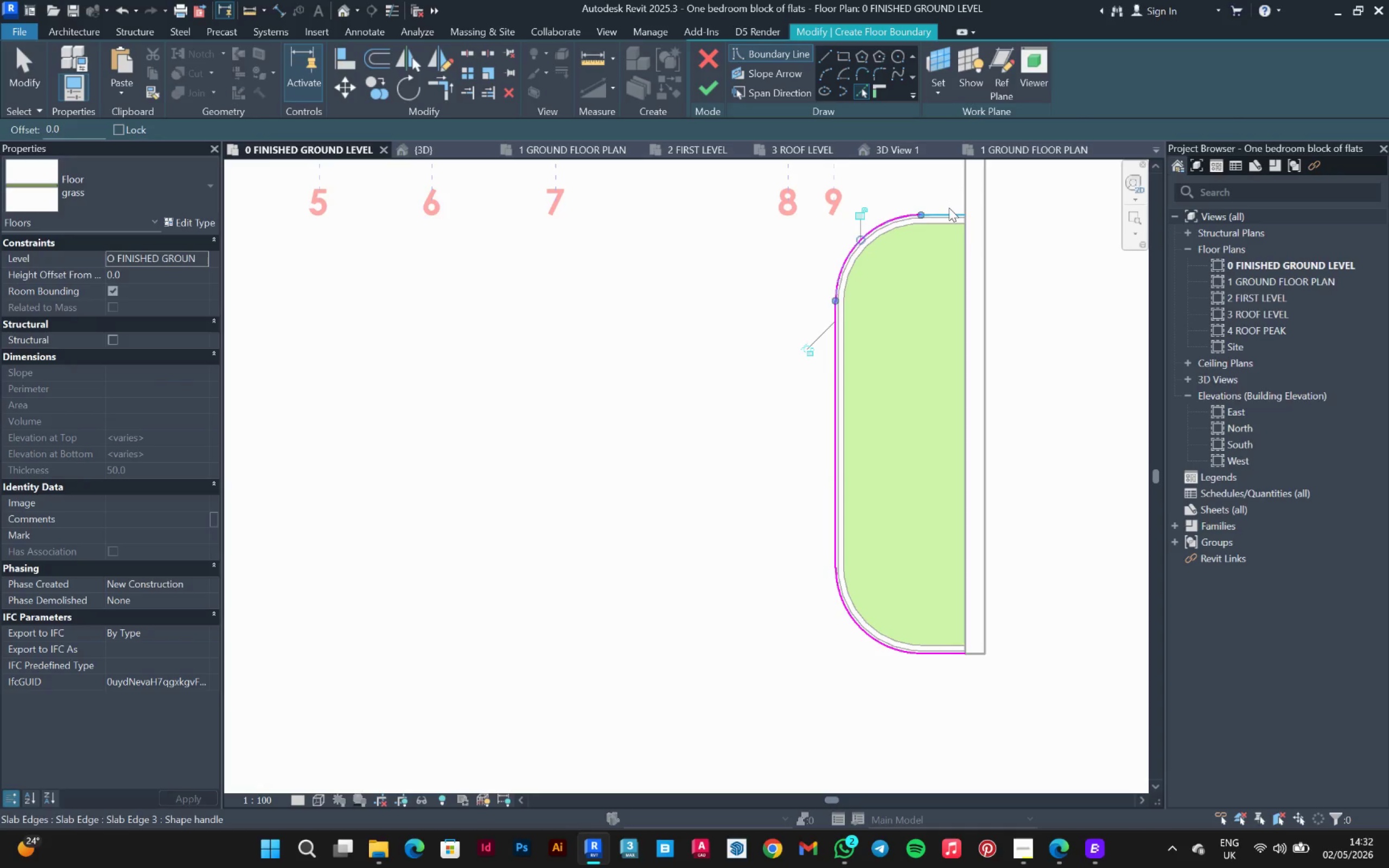 
left_click([950, 210])
 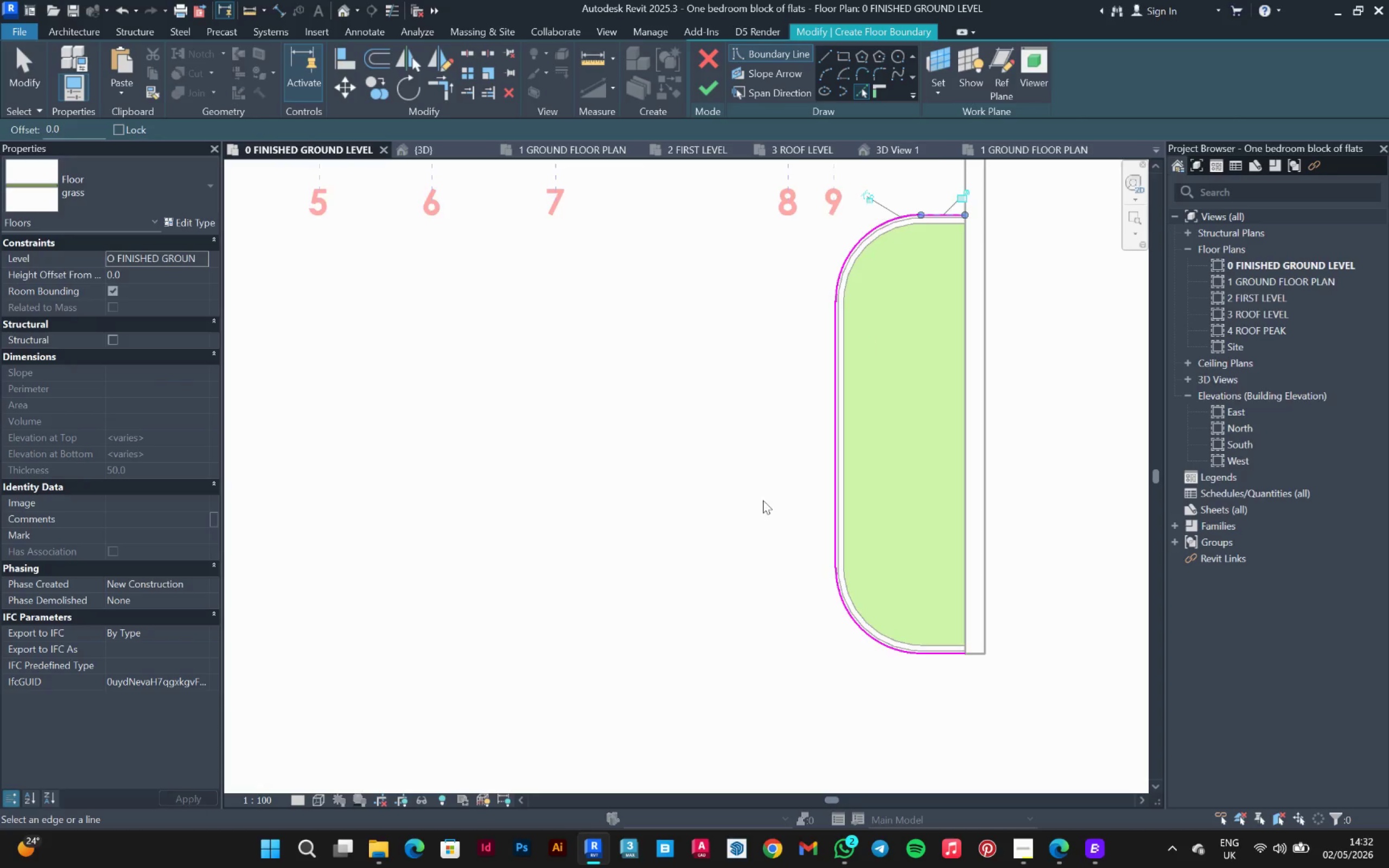 
scroll: coordinate [752, 535], scroll_direction: down, amount: 8.0
 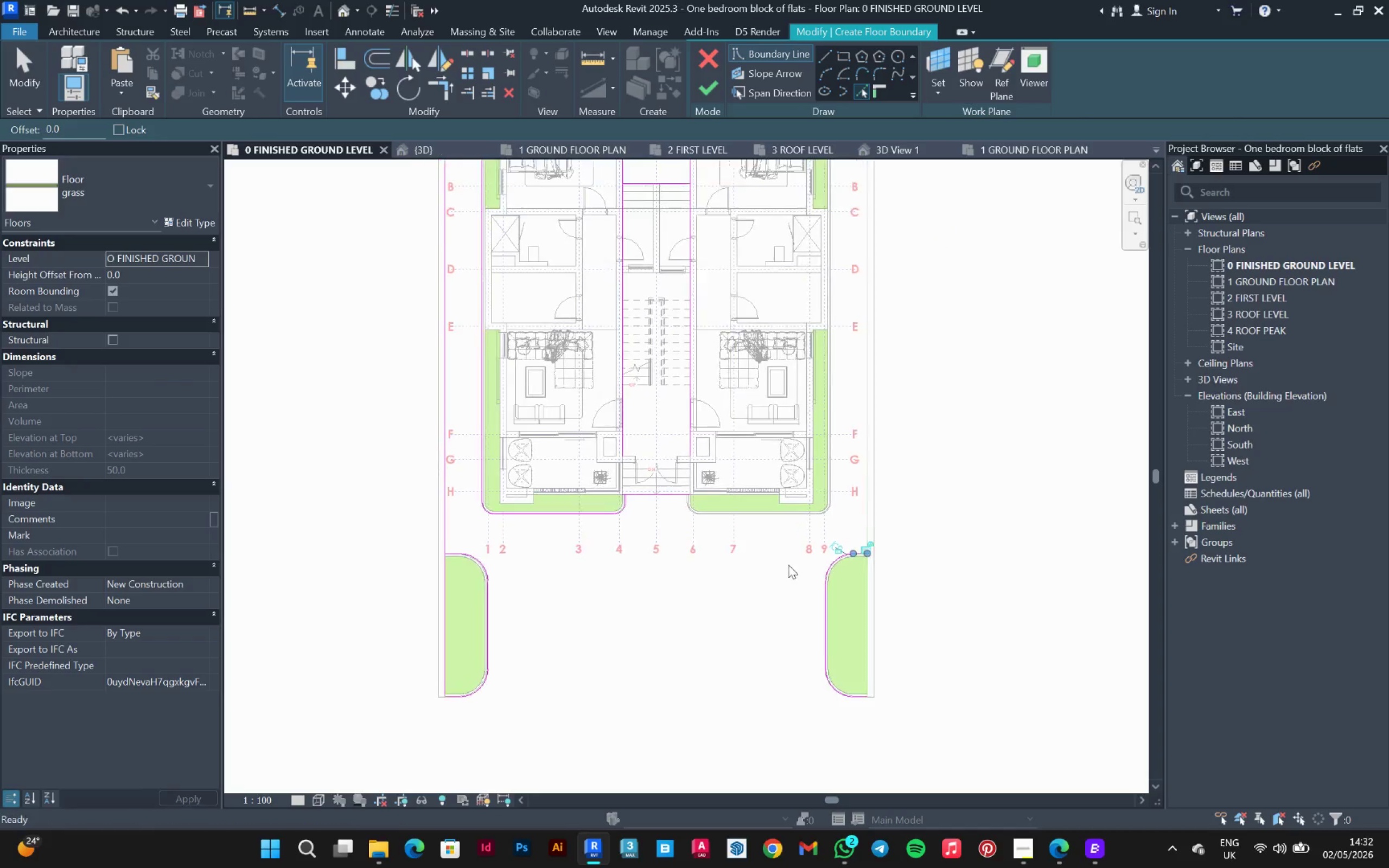 
scroll: coordinate [676, 506], scroll_direction: up, amount: 12.0
 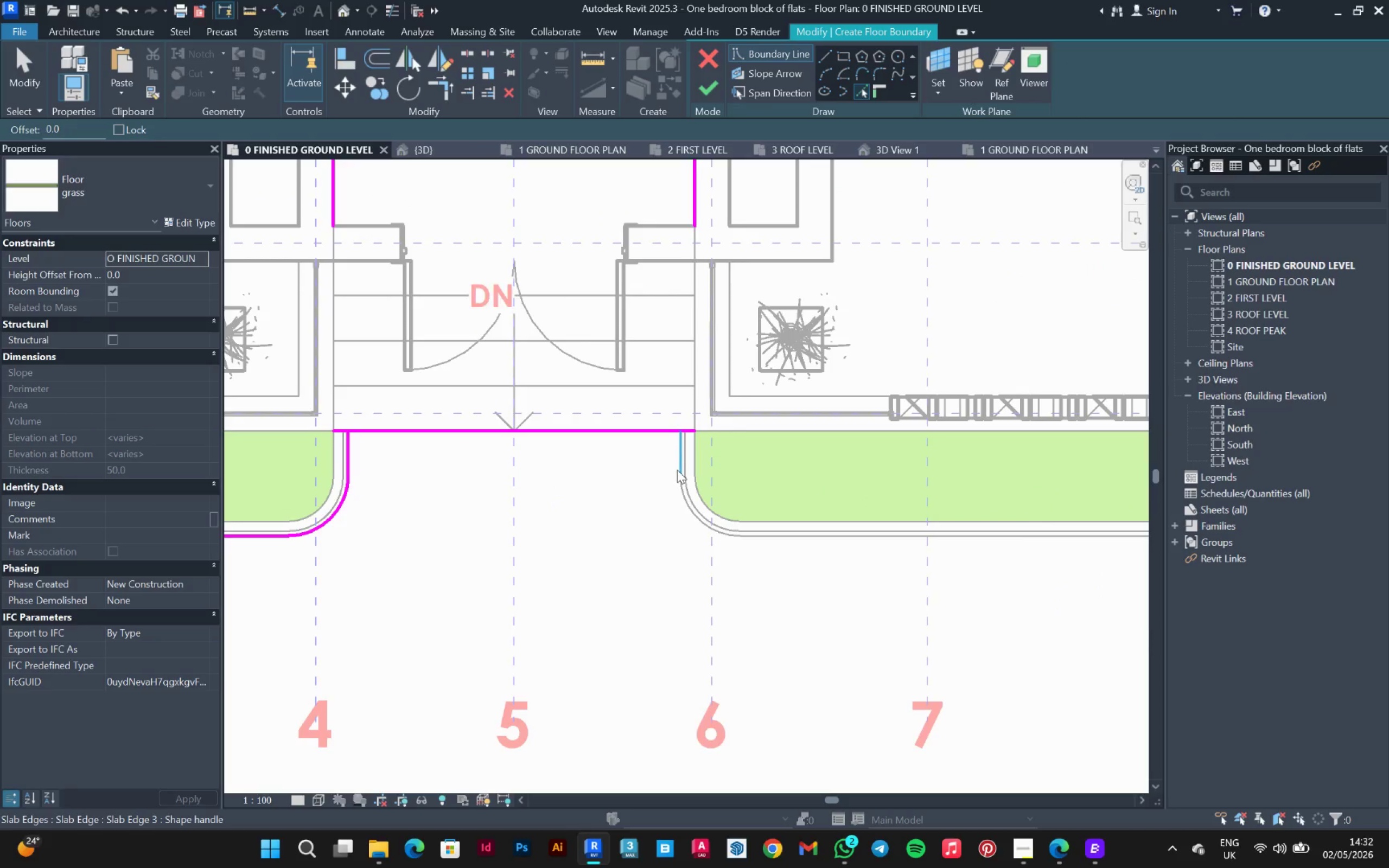 
left_click([677, 470])
 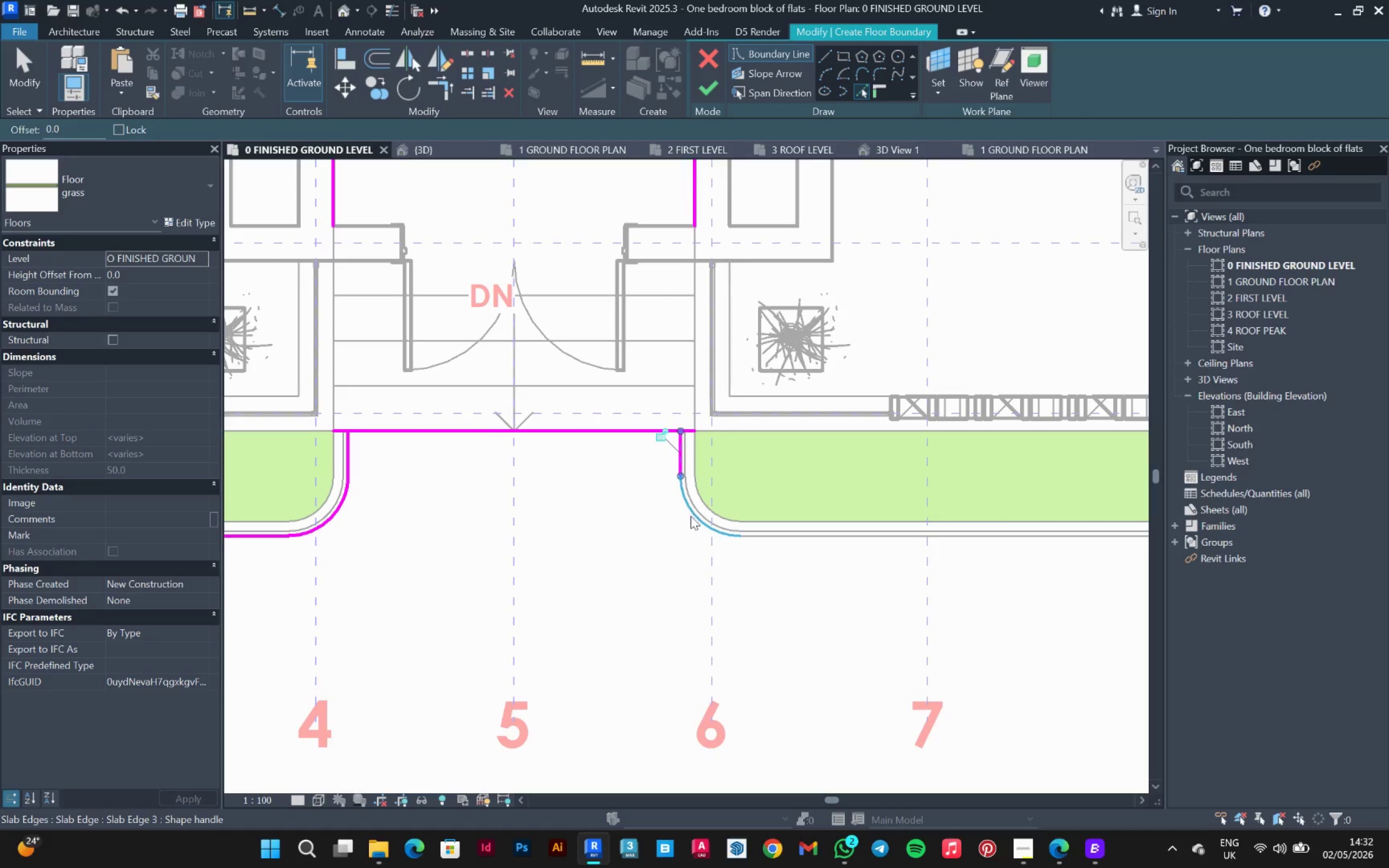 
left_click([691, 516])
 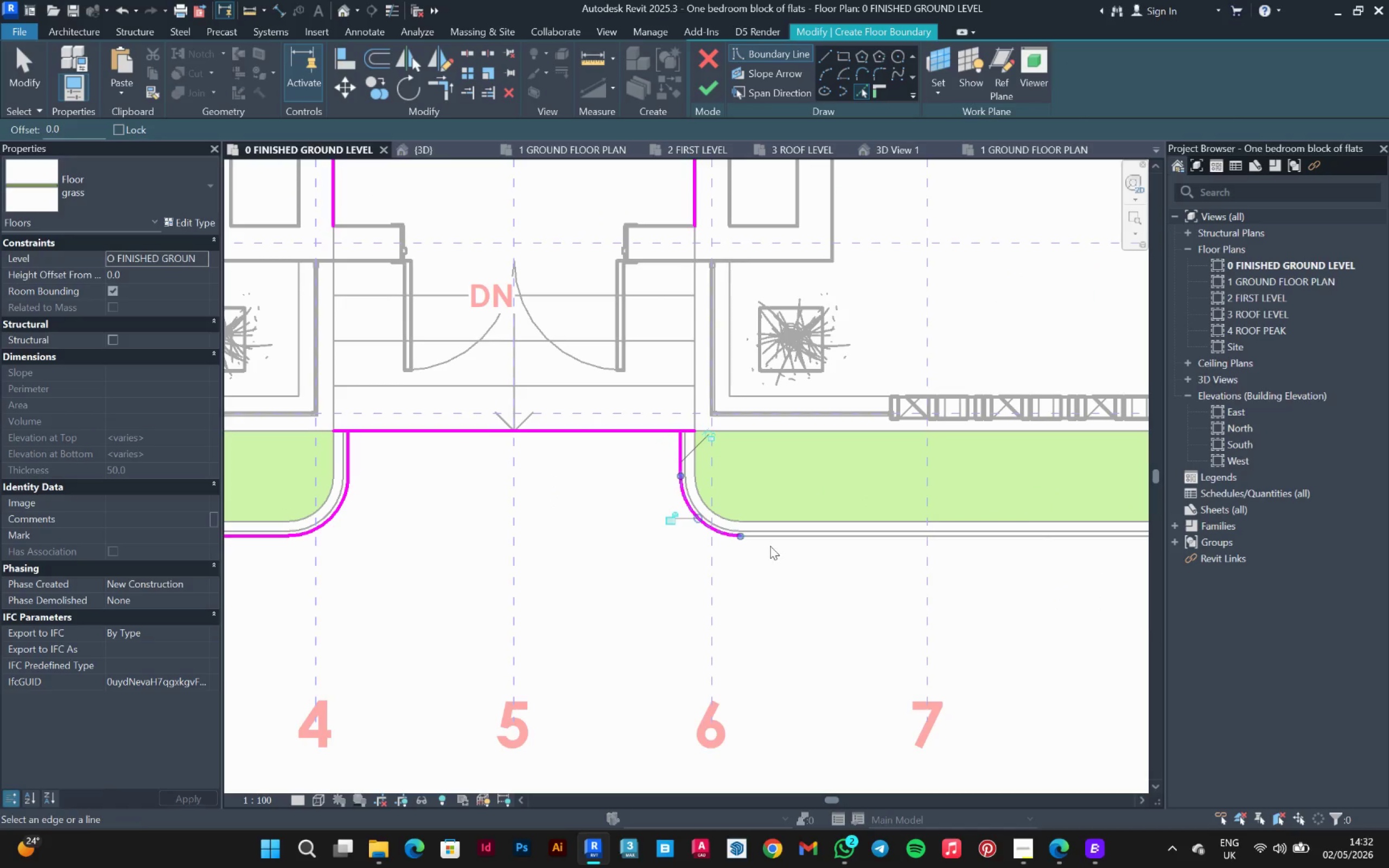 
left_click([778, 539])
 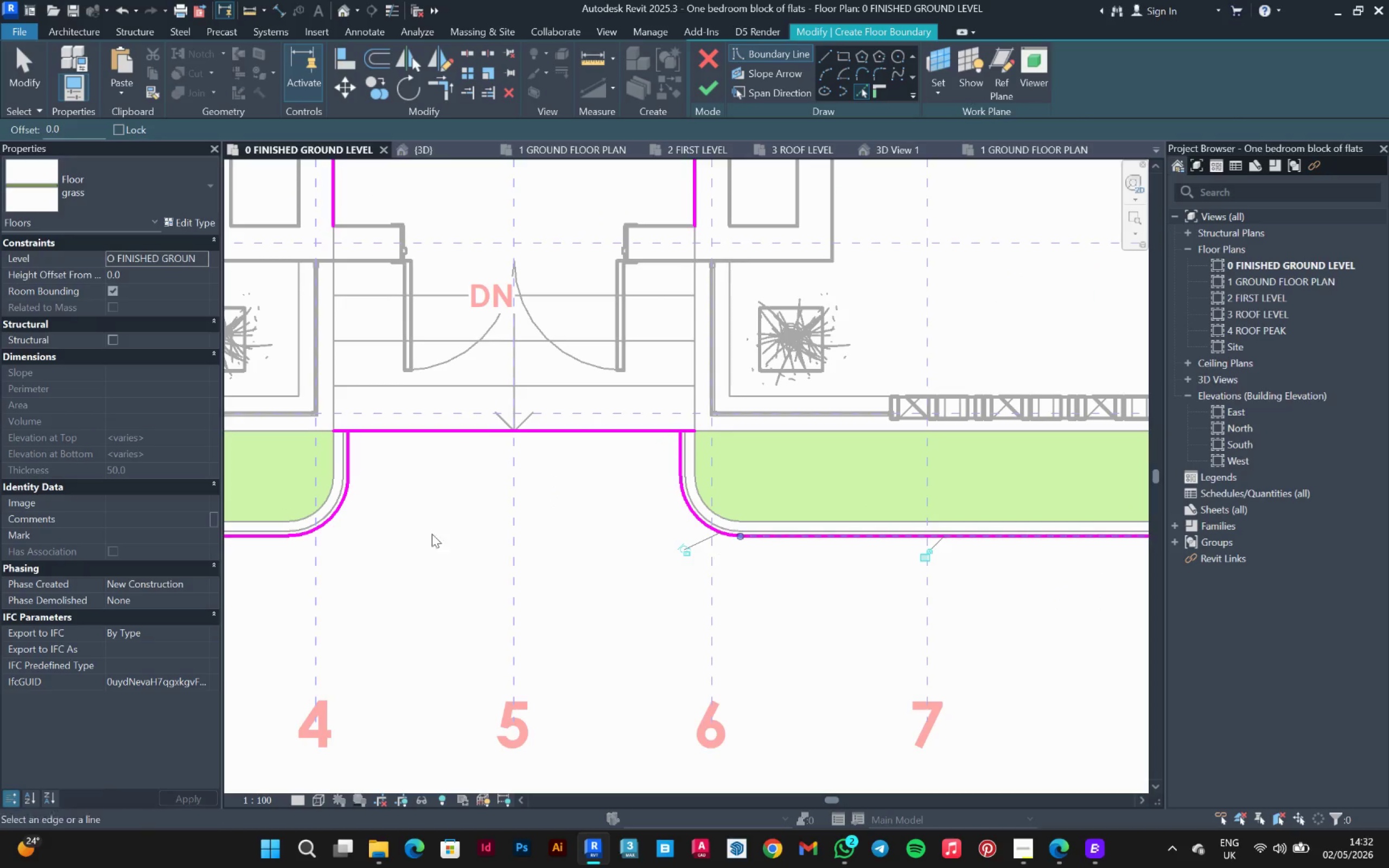 
scroll: coordinate [311, 523], scroll_direction: down, amount: 4.0
 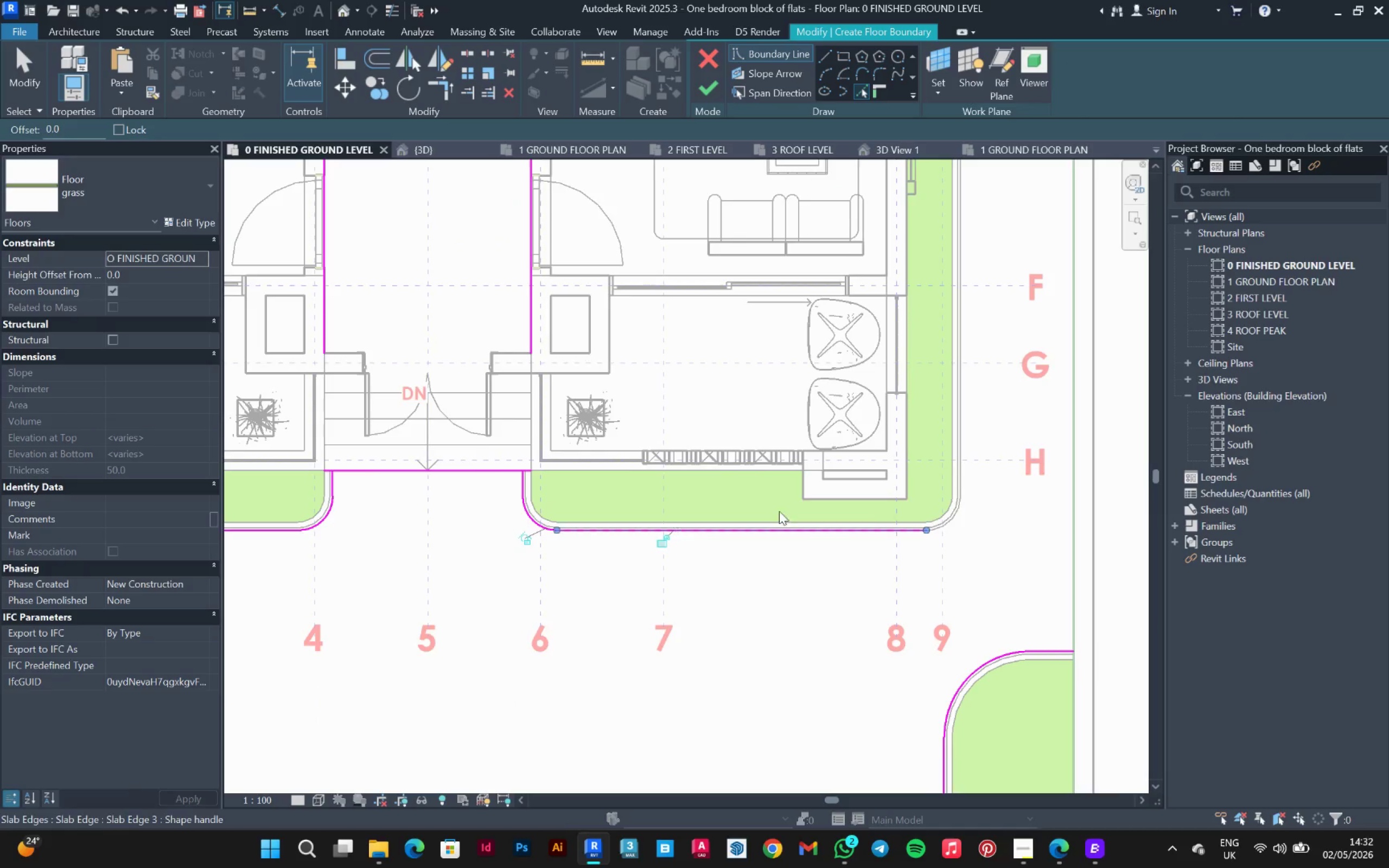 
scroll: coordinate [972, 492], scroll_direction: up, amount: 4.0
 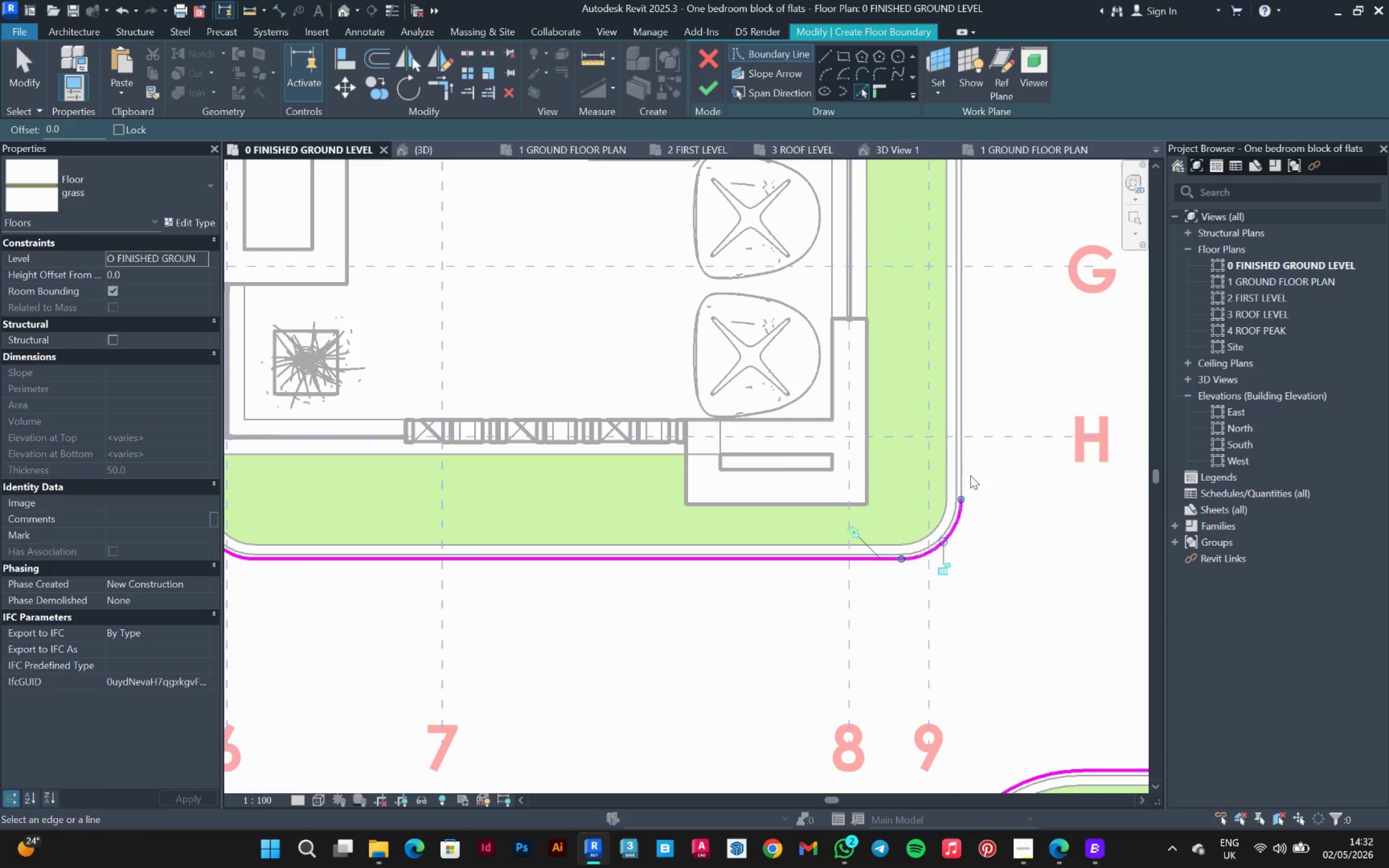 
left_click([966, 471])
 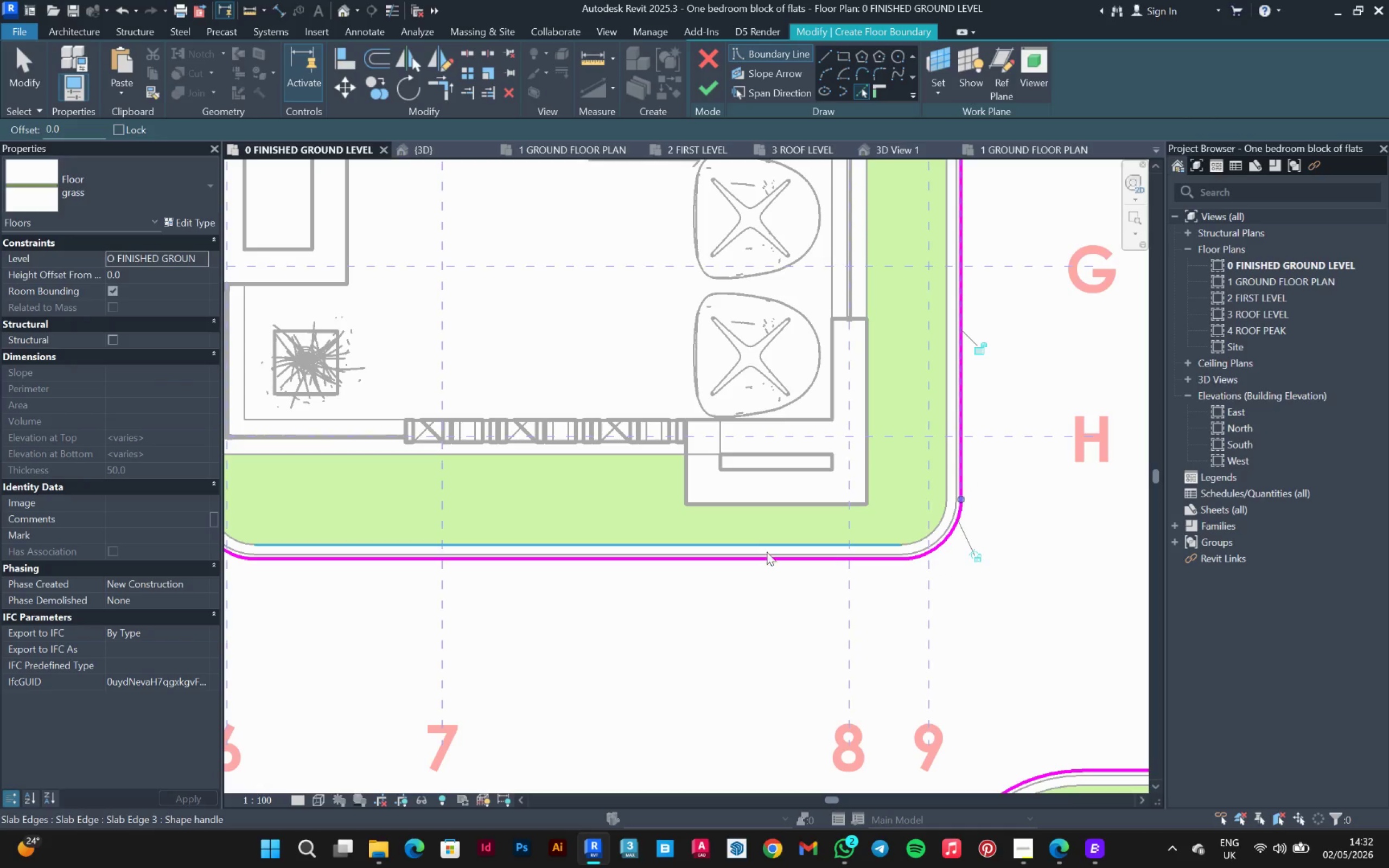 
scroll: coordinate [683, 568], scroll_direction: down, amount: 4.0
 